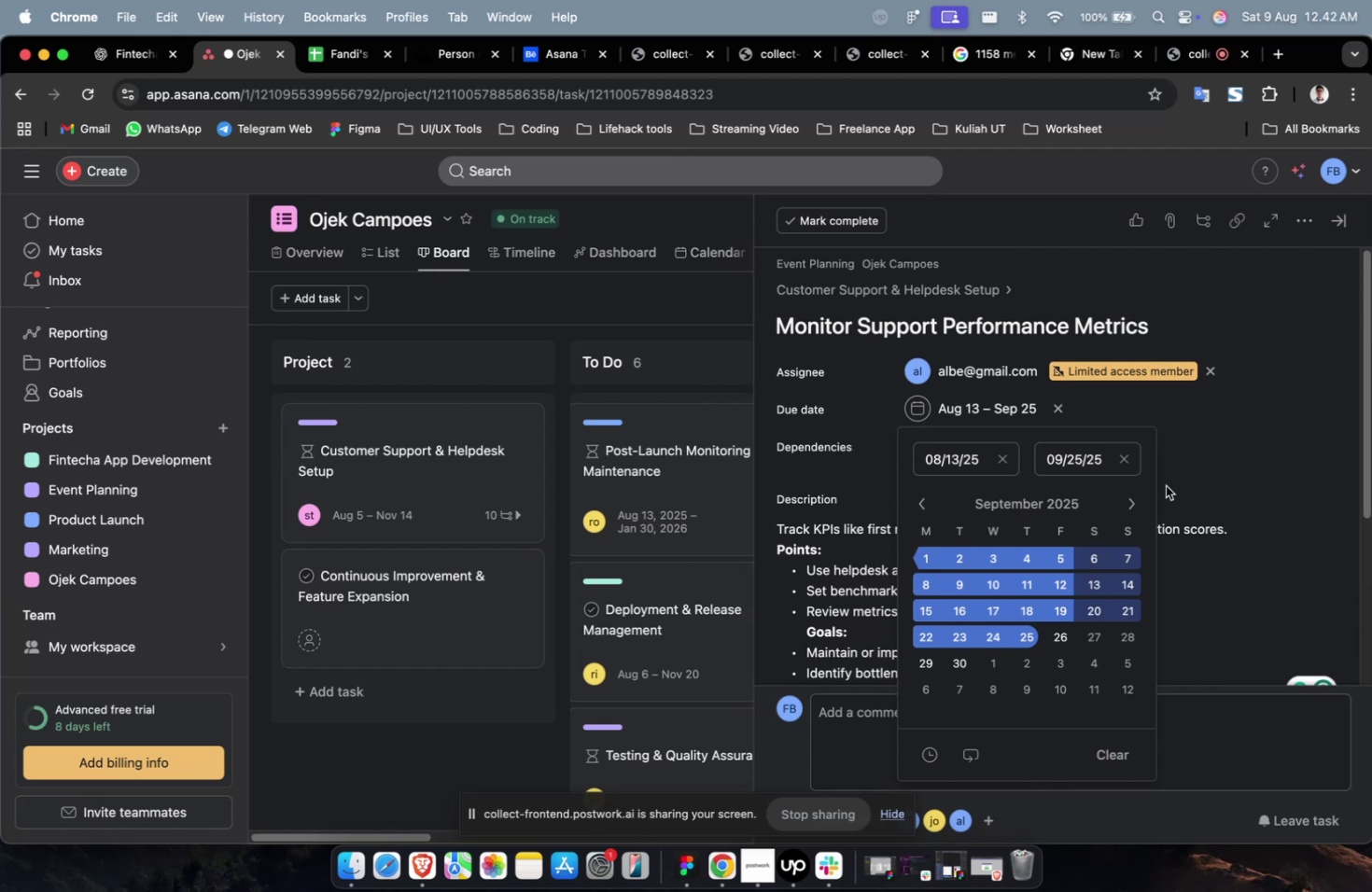 
scroll: coordinate [1164, 490], scroll_direction: up, amount: 1.0
 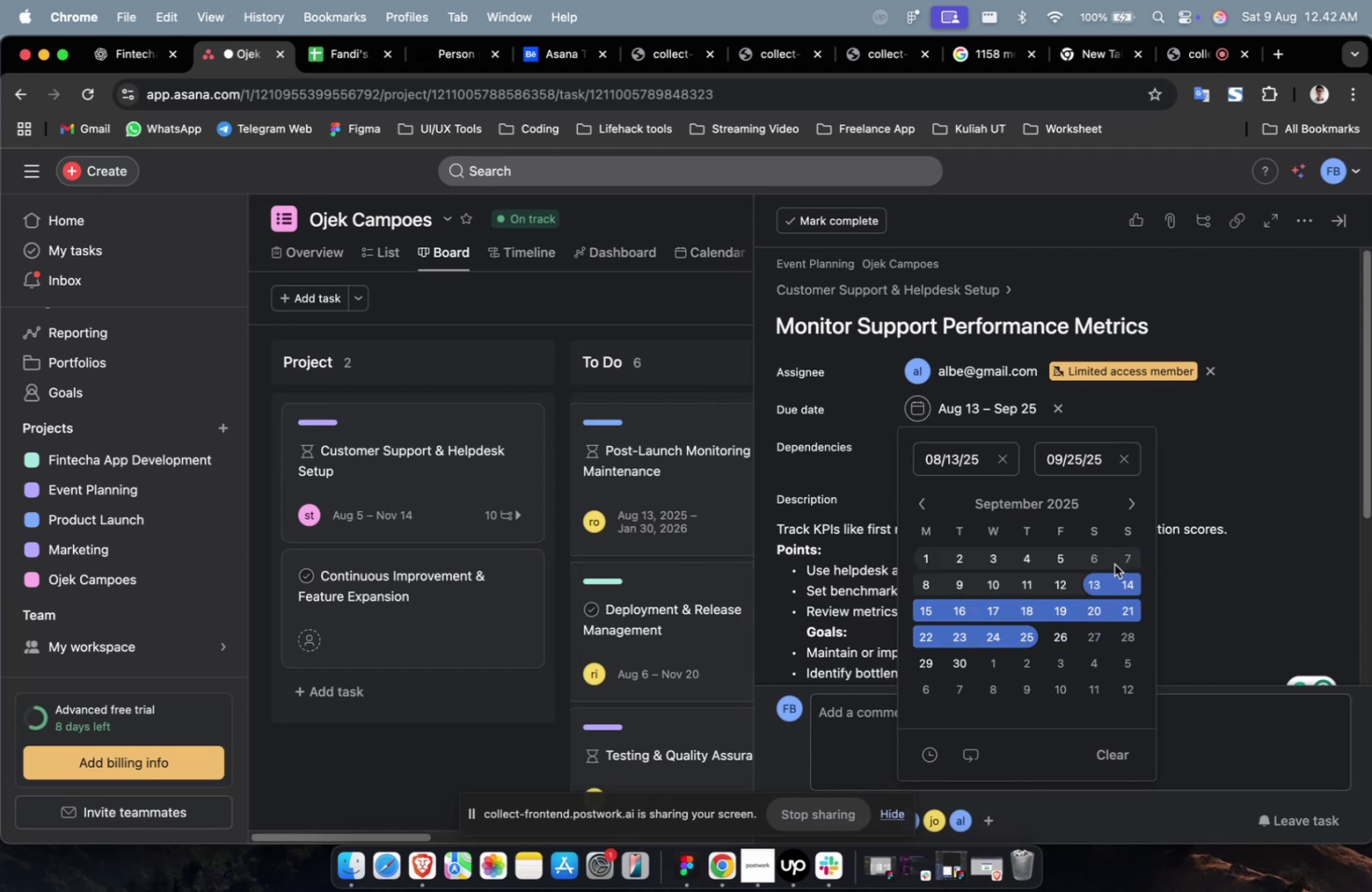 
left_click([1223, 484])
 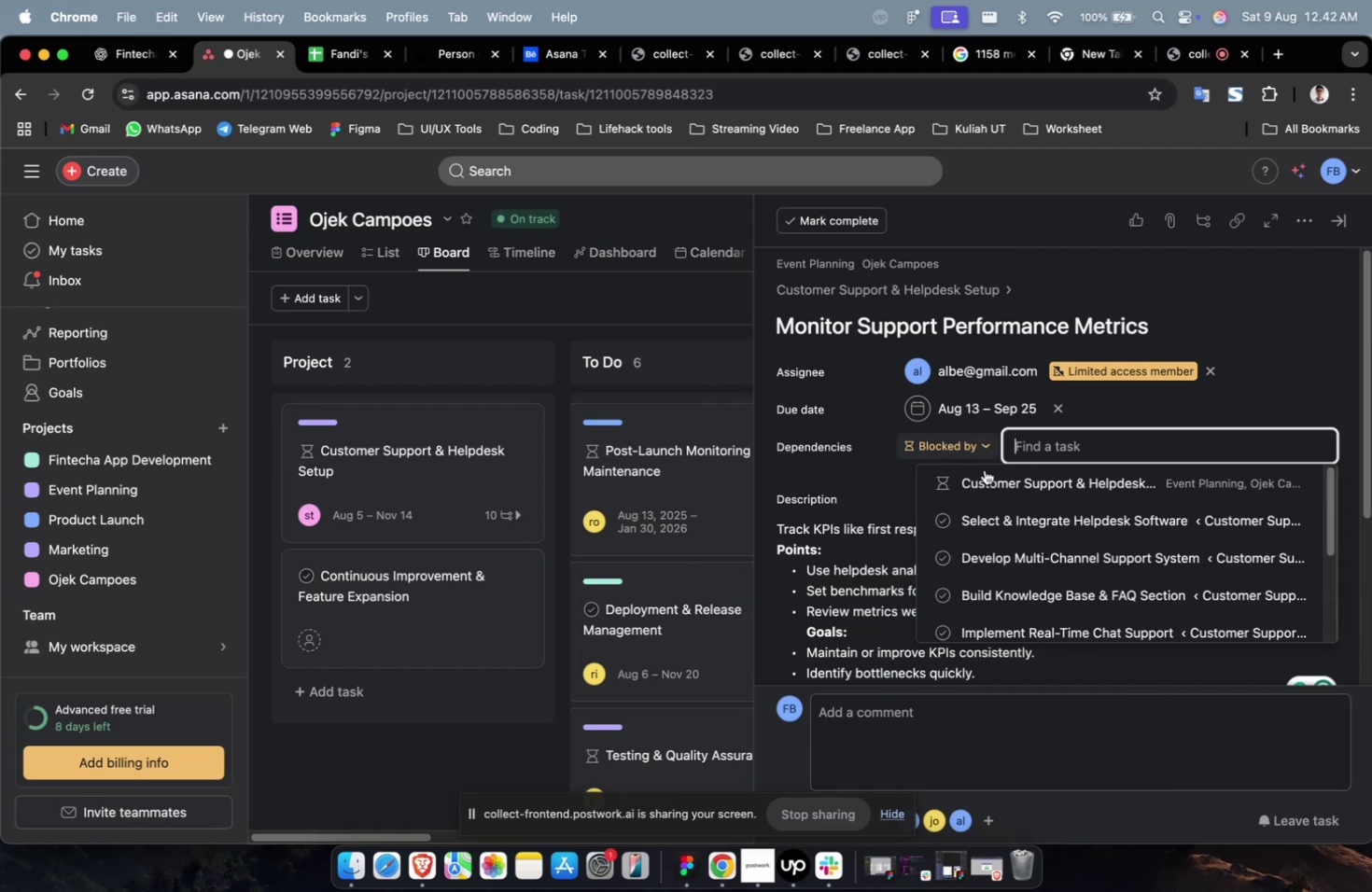 
double_click([1025, 528])
 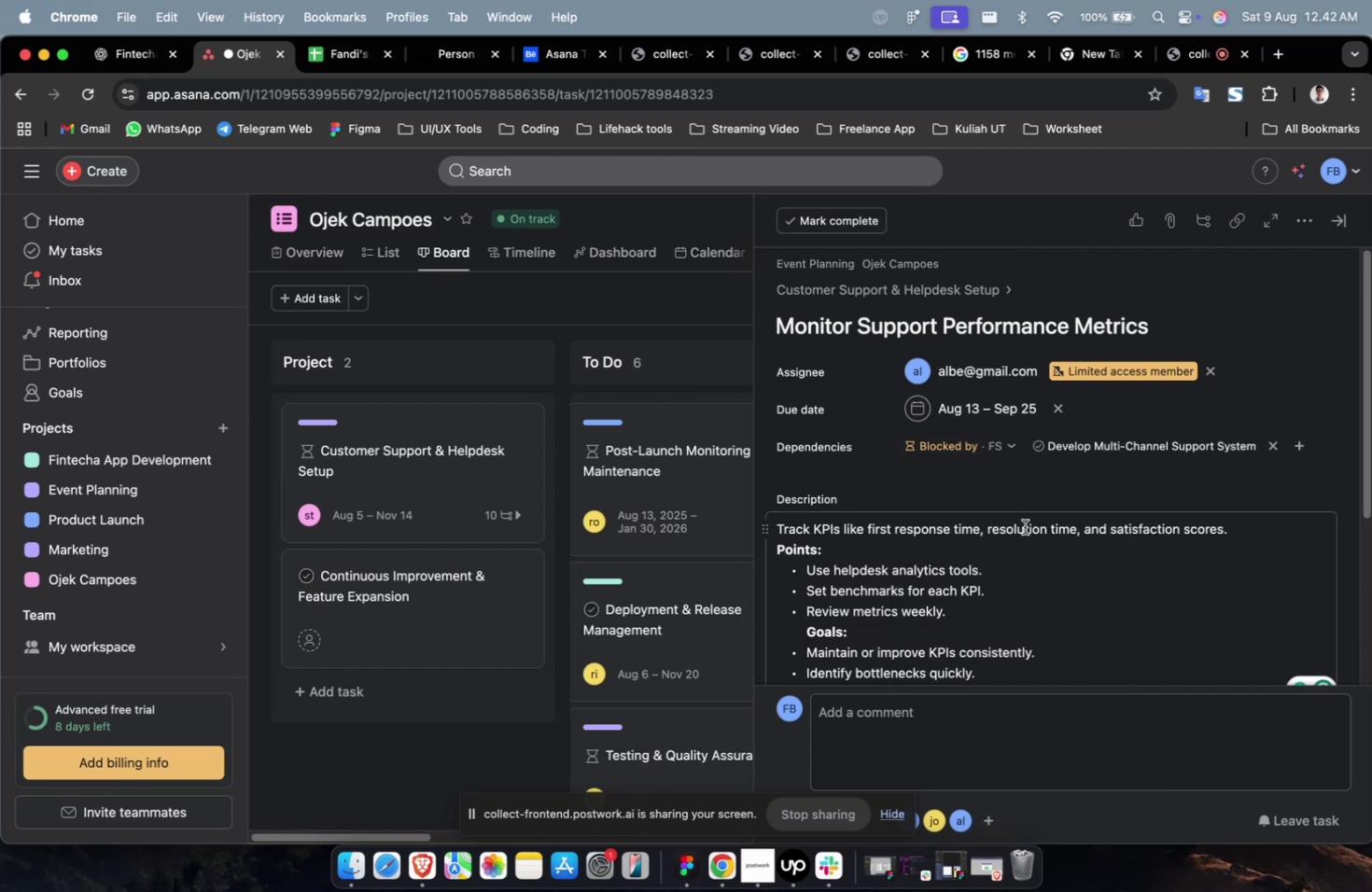 
scroll: coordinate [1028, 558], scroll_direction: down, amount: 39.0
 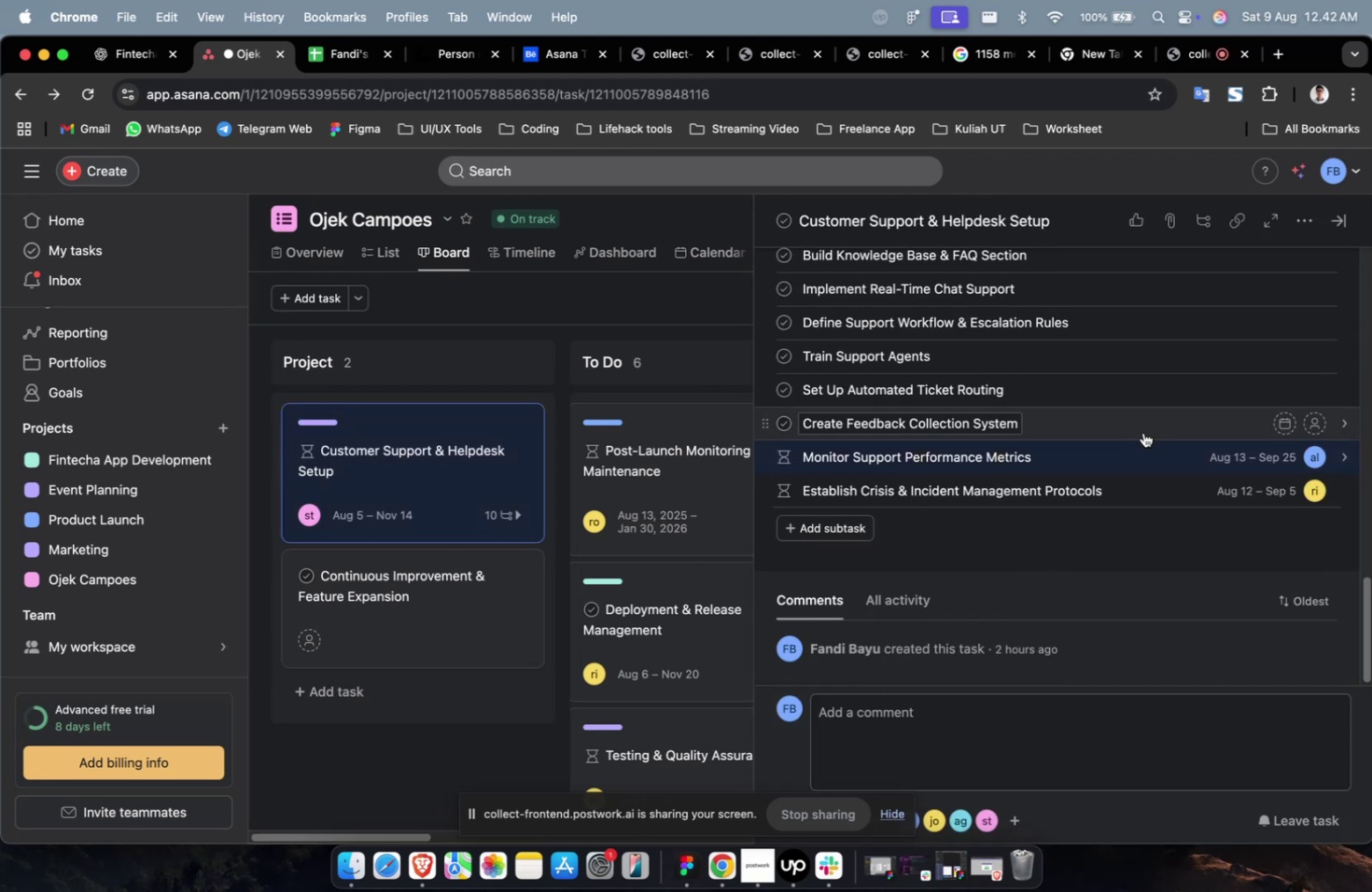 
double_click([1143, 430])
 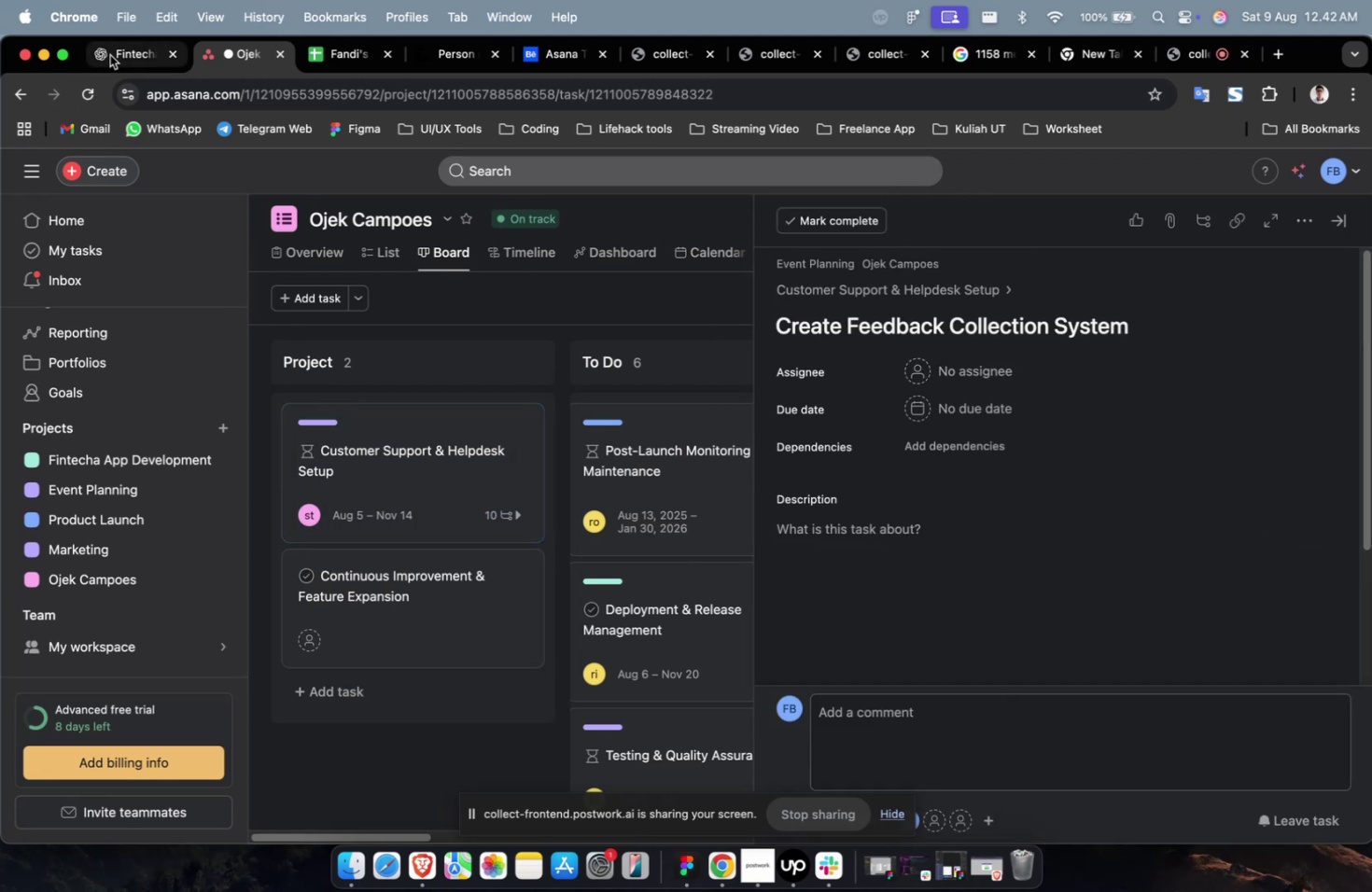 
scroll: coordinate [734, 462], scroll_direction: up, amount: 14.0
 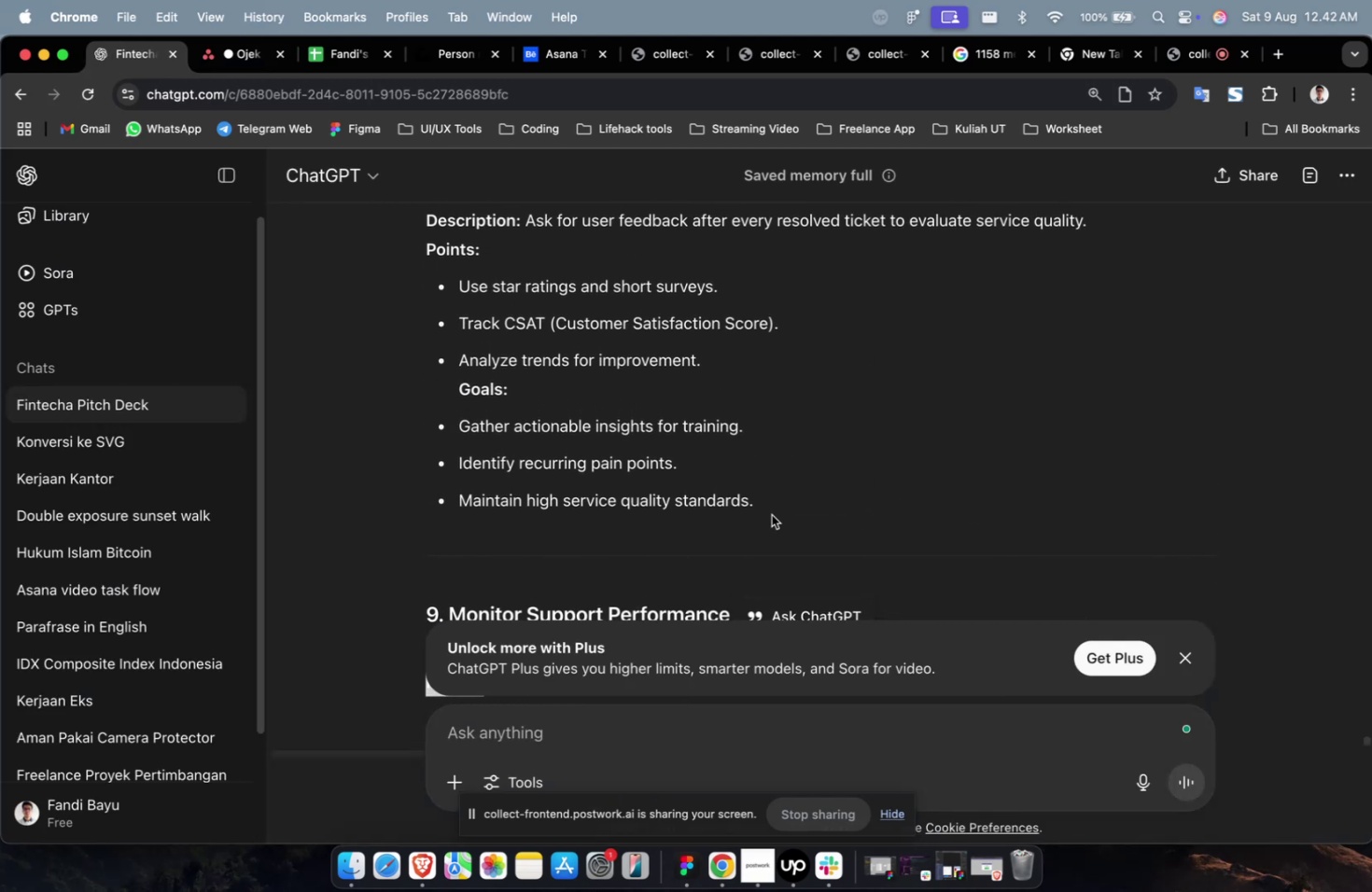 
left_click_drag(start_coordinate=[775, 506], to_coordinate=[525, 359])
 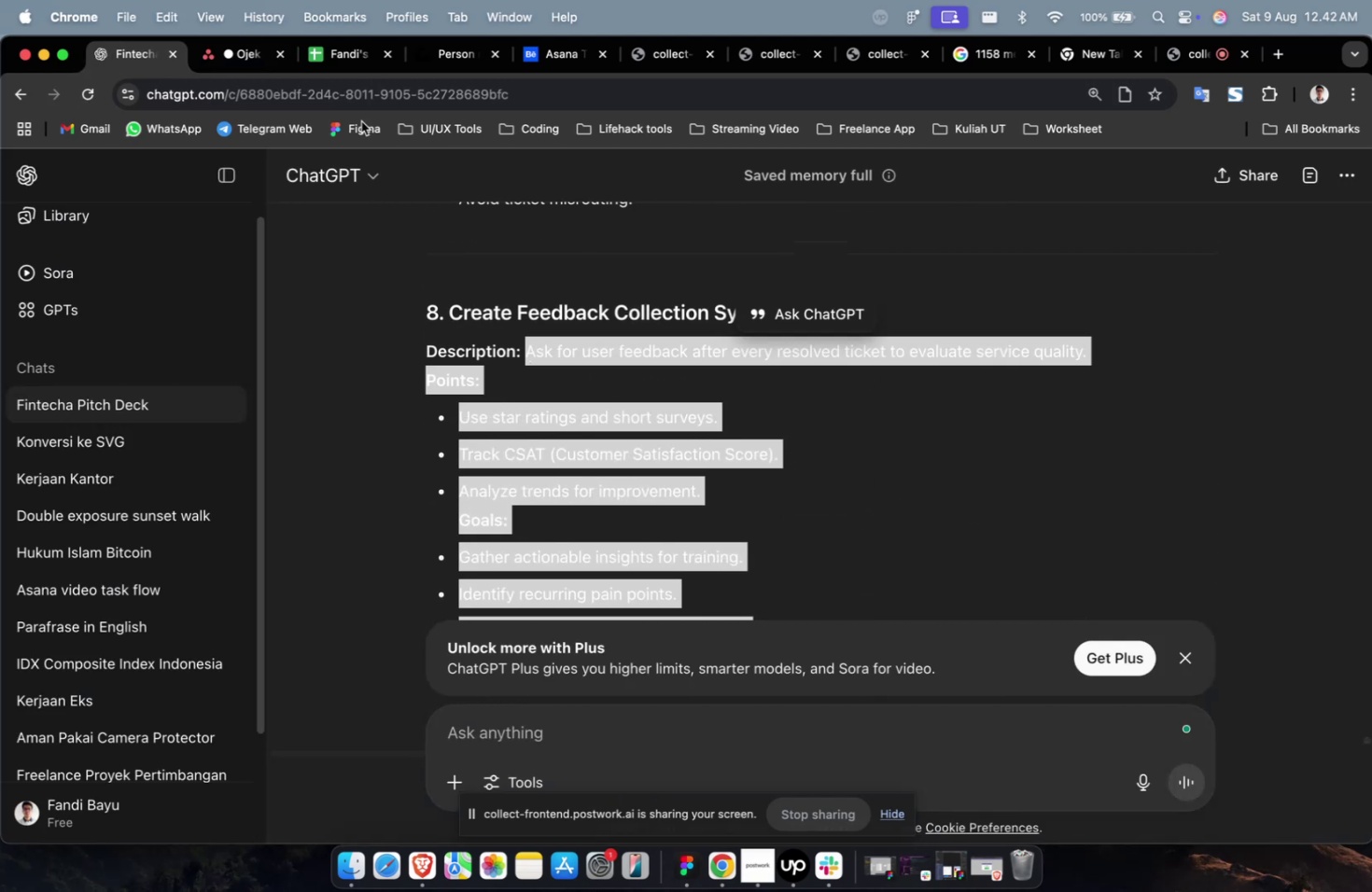 
scroll: coordinate [539, 411], scroll_direction: up, amount: 4.0
 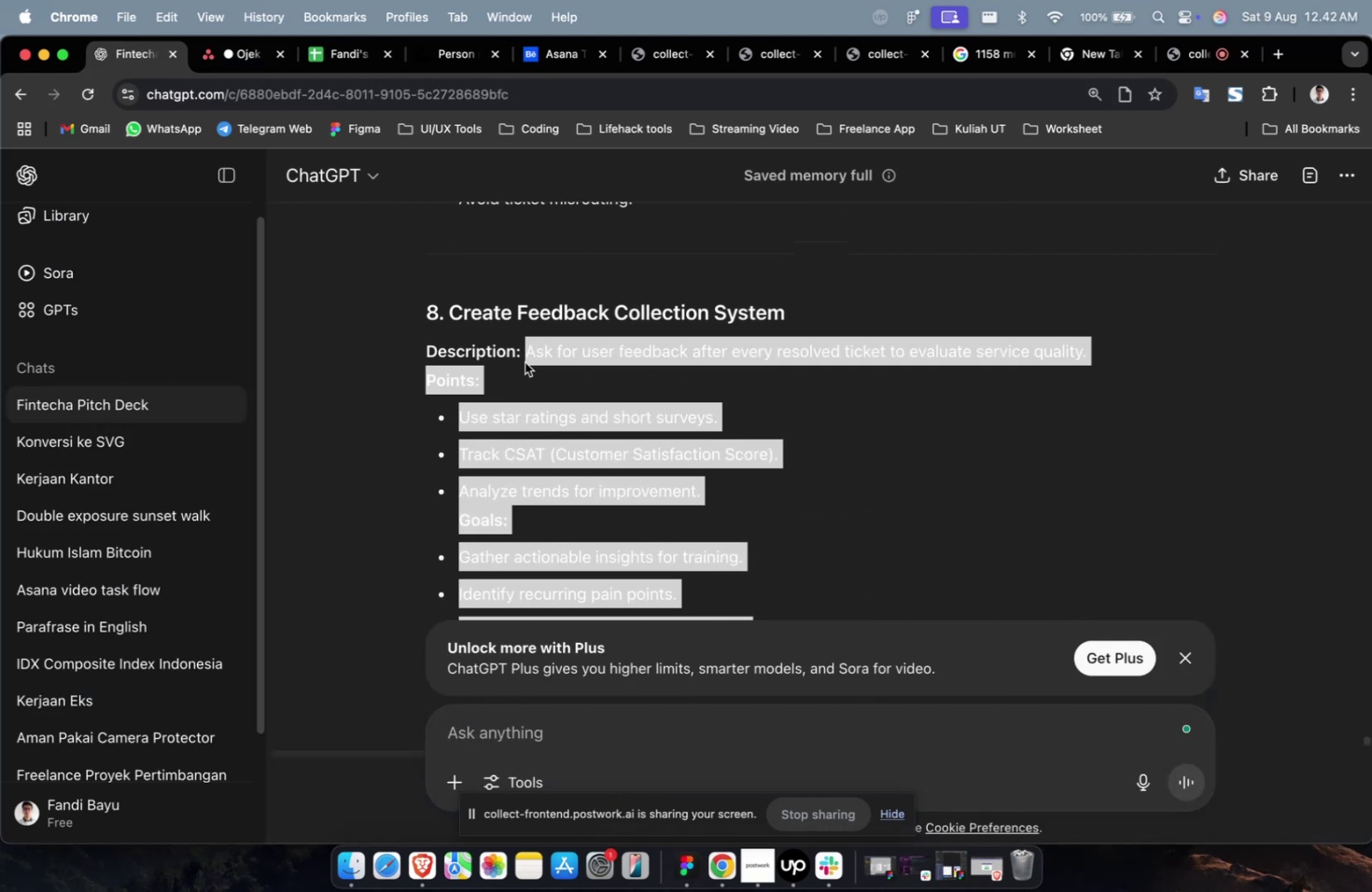 
key(Meta+C)
 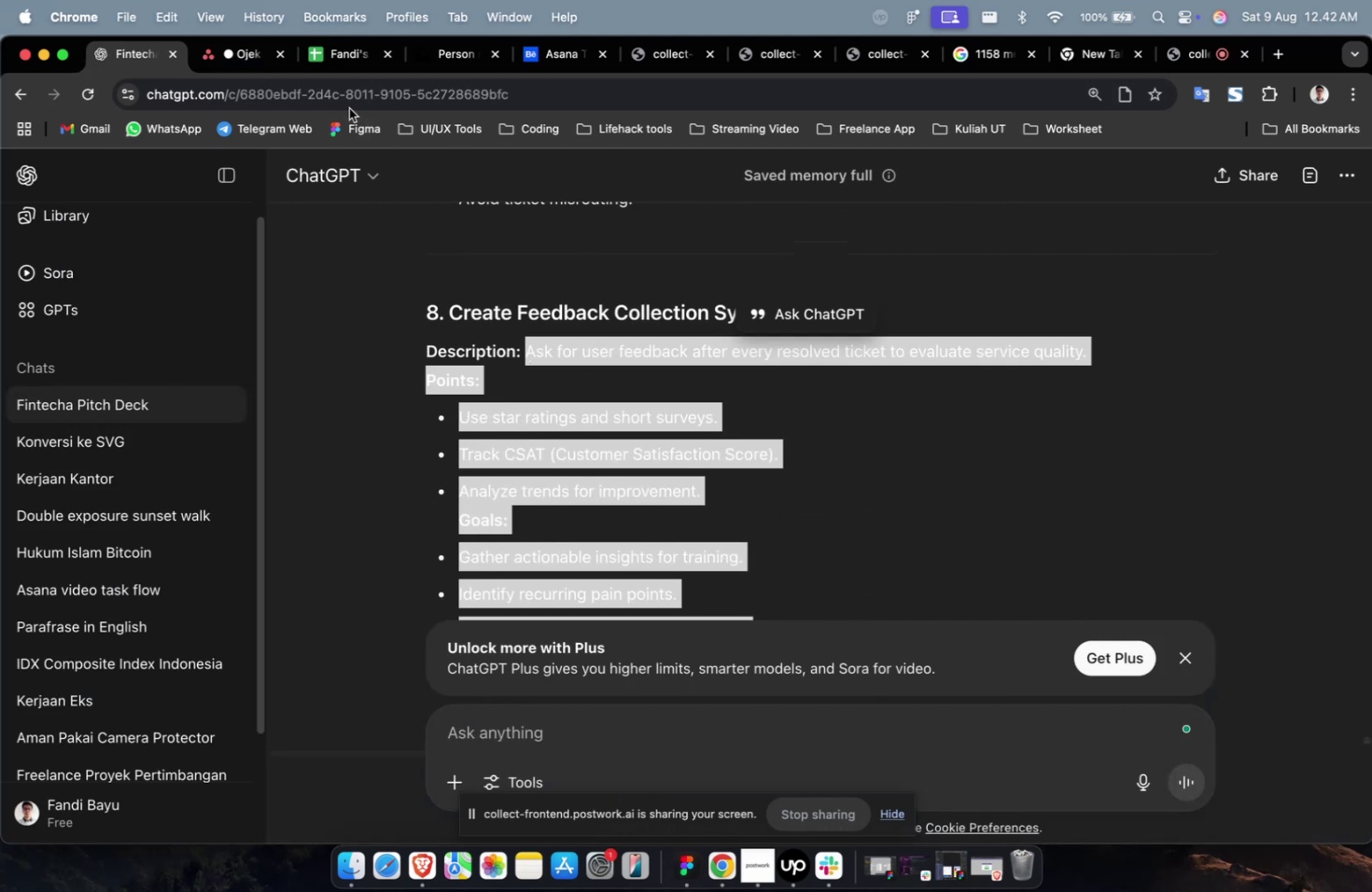 
key(Meta+CommandLeft)
 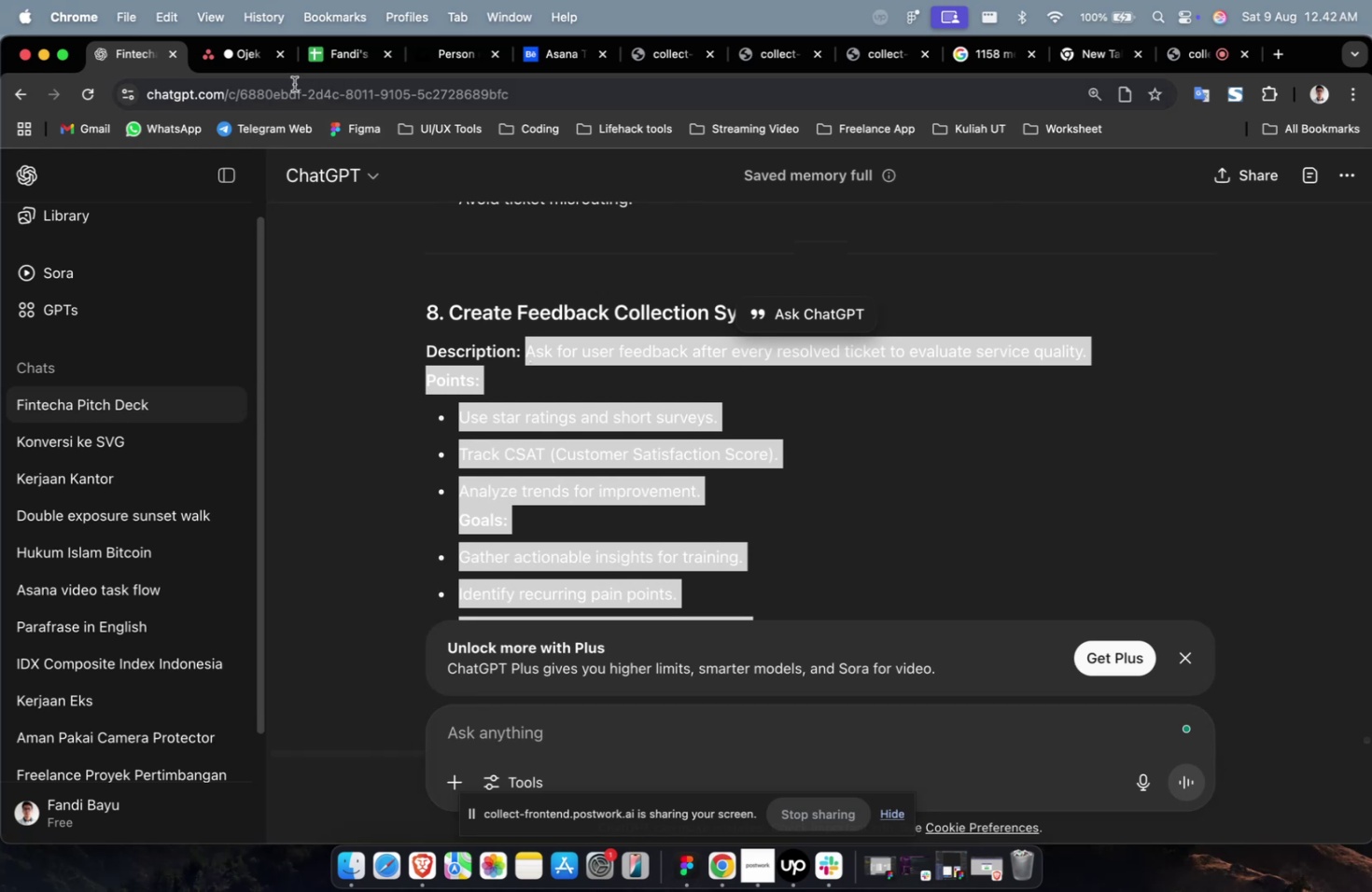 
key(Meta+C)
 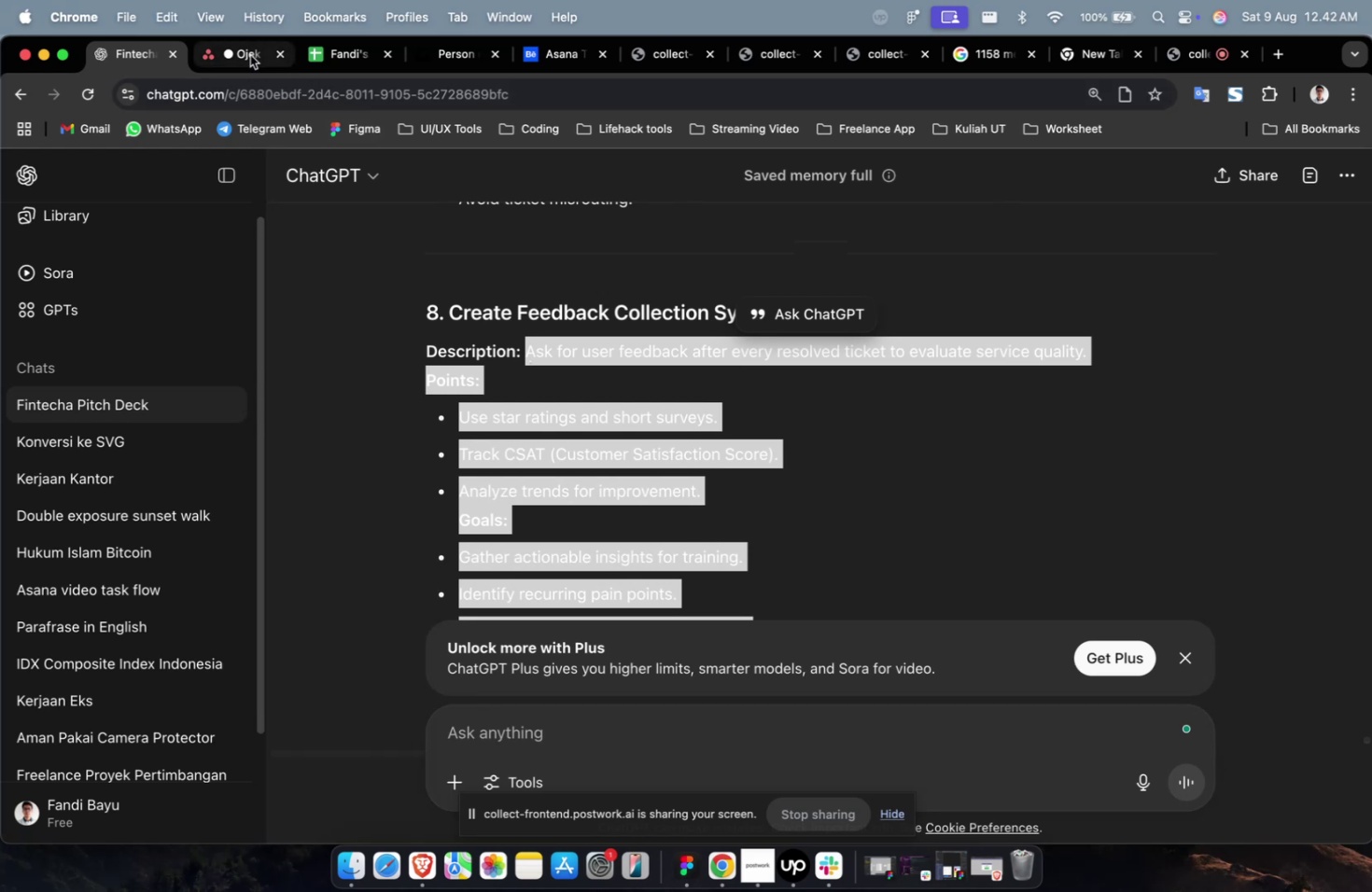 
left_click([250, 55])
 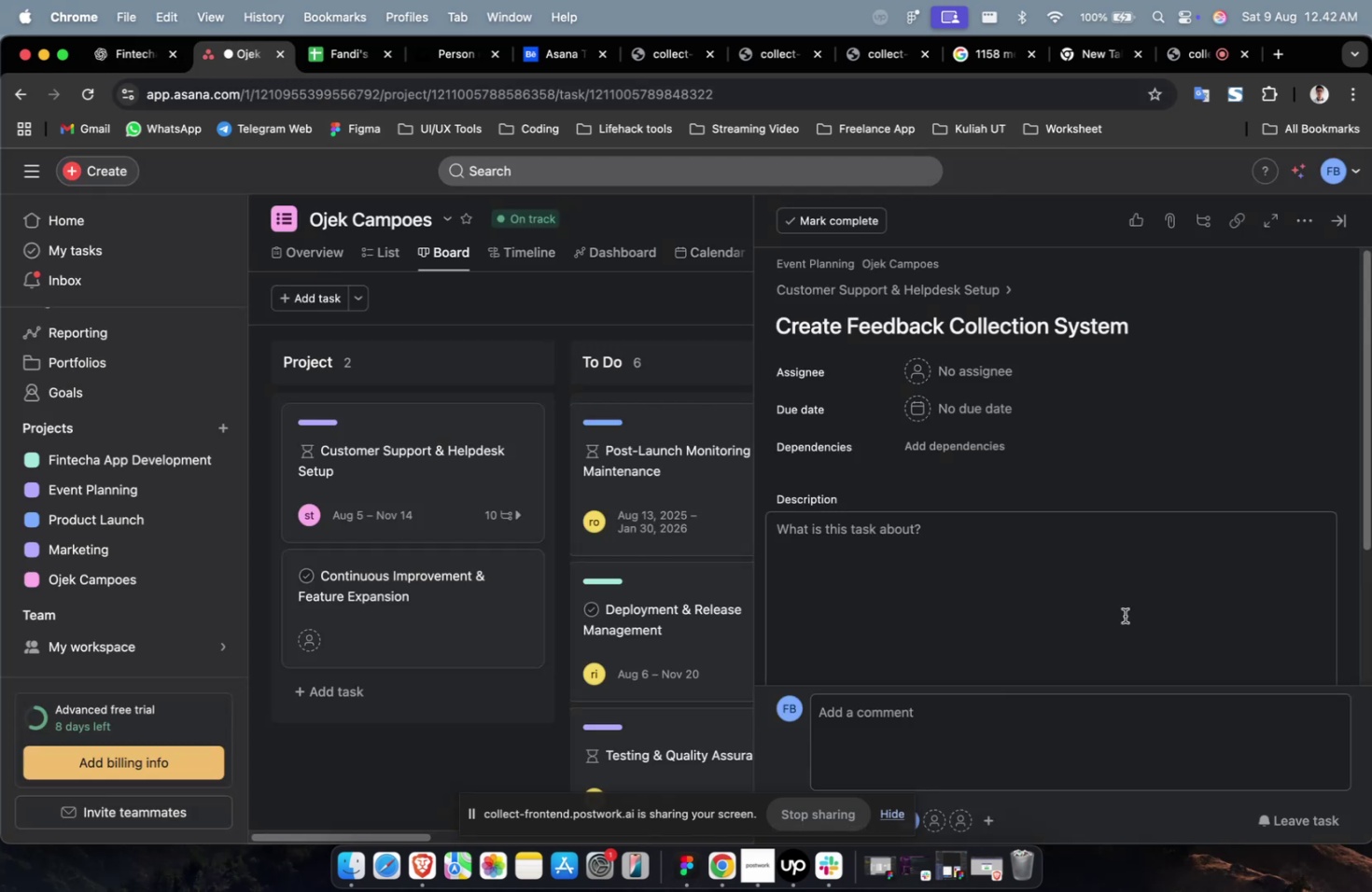 
double_click([1124, 616])
 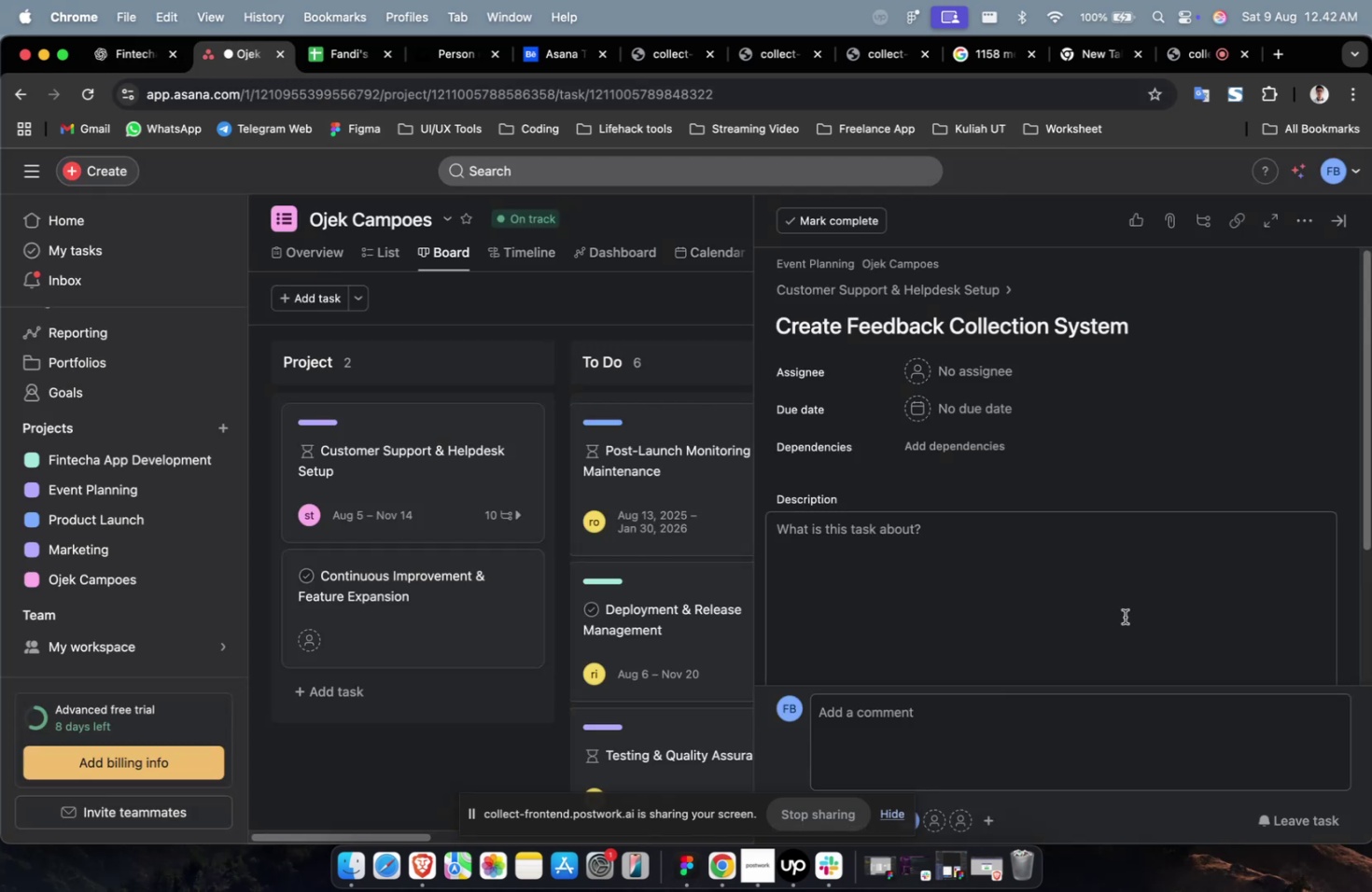 
key(Meta+CommandLeft)
 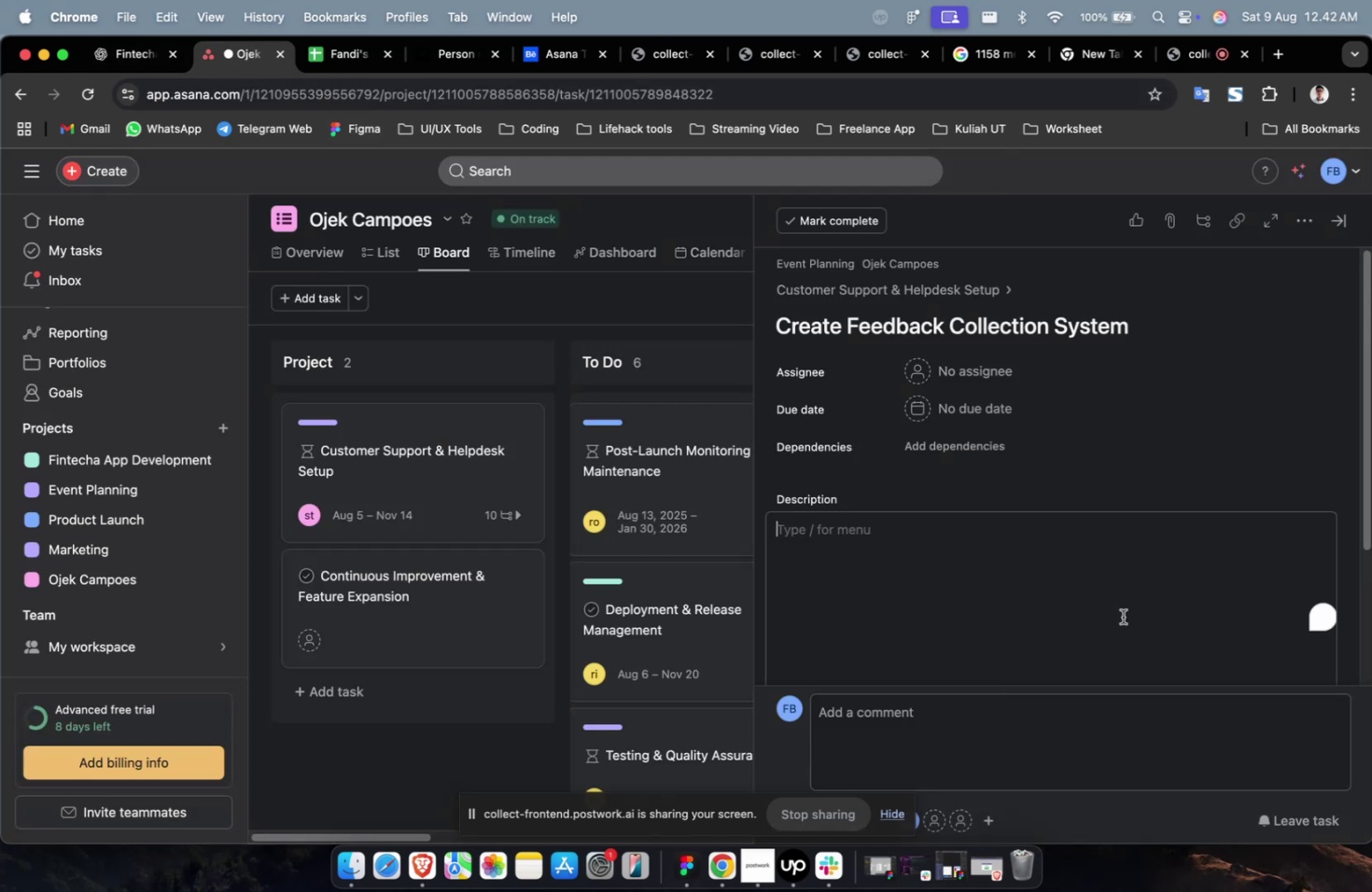 
key(Meta+V)
 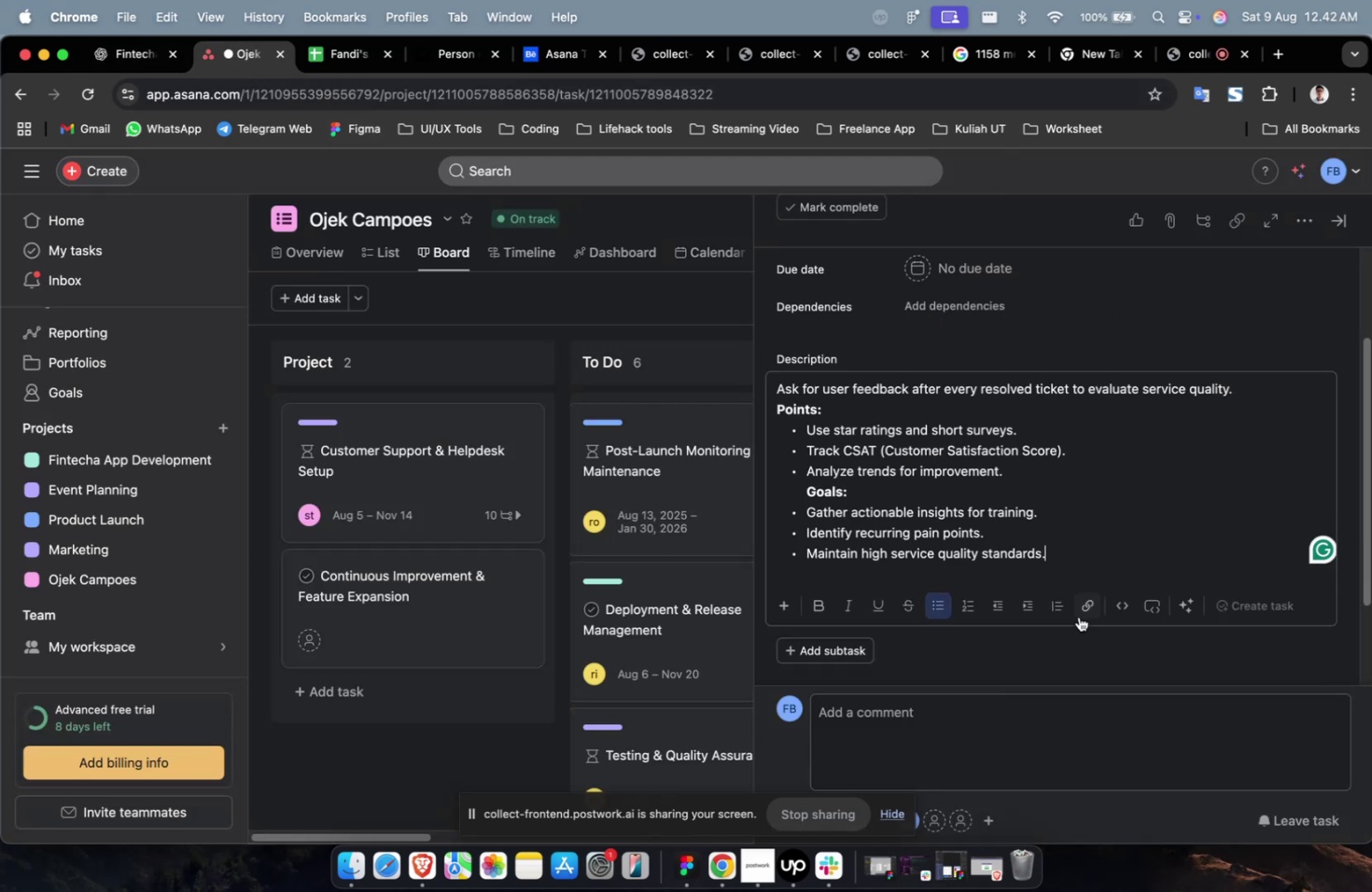 
scroll: coordinate [1077, 616], scroll_direction: up, amount: 8.0
 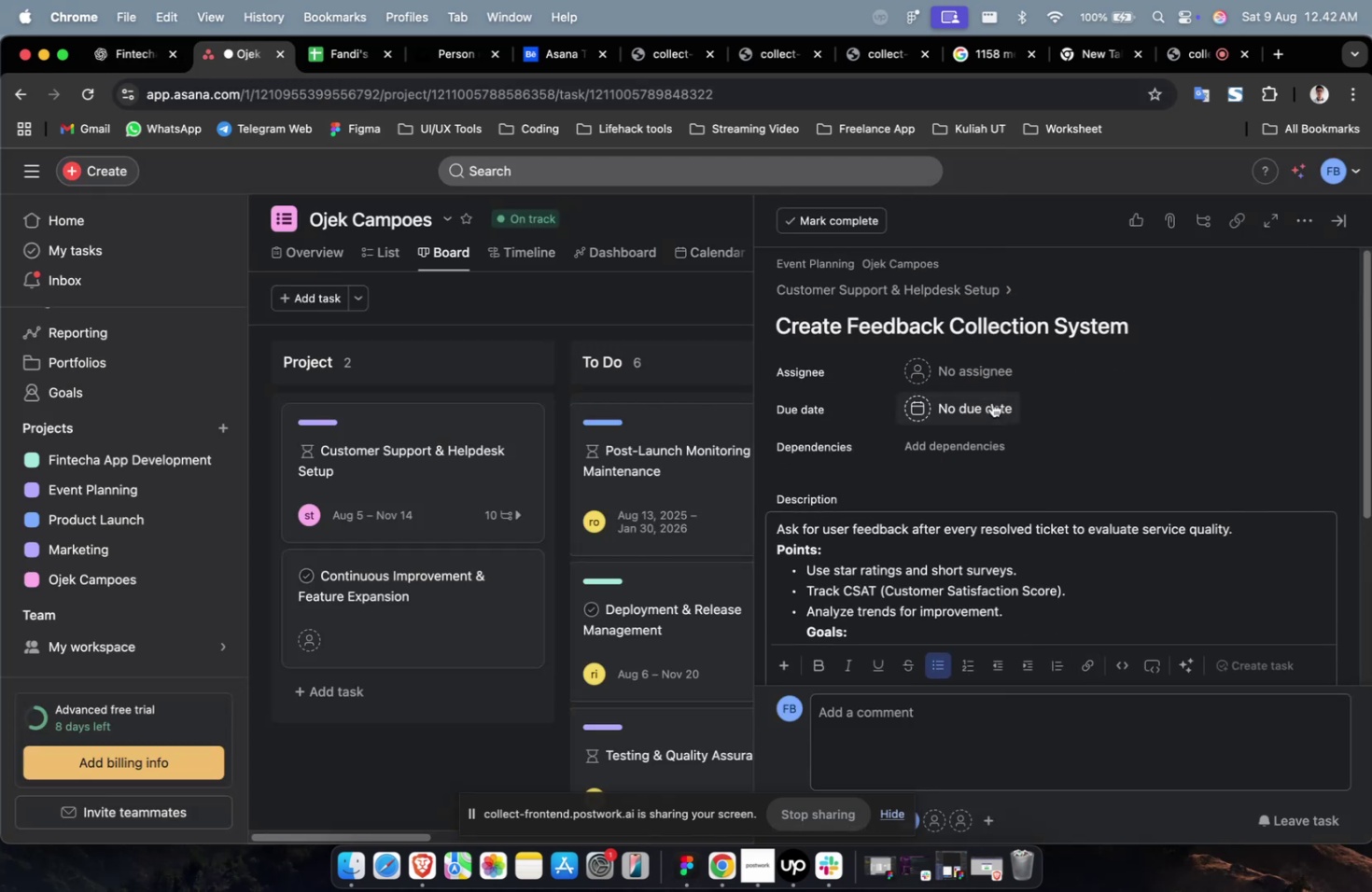 
left_click([989, 383])
 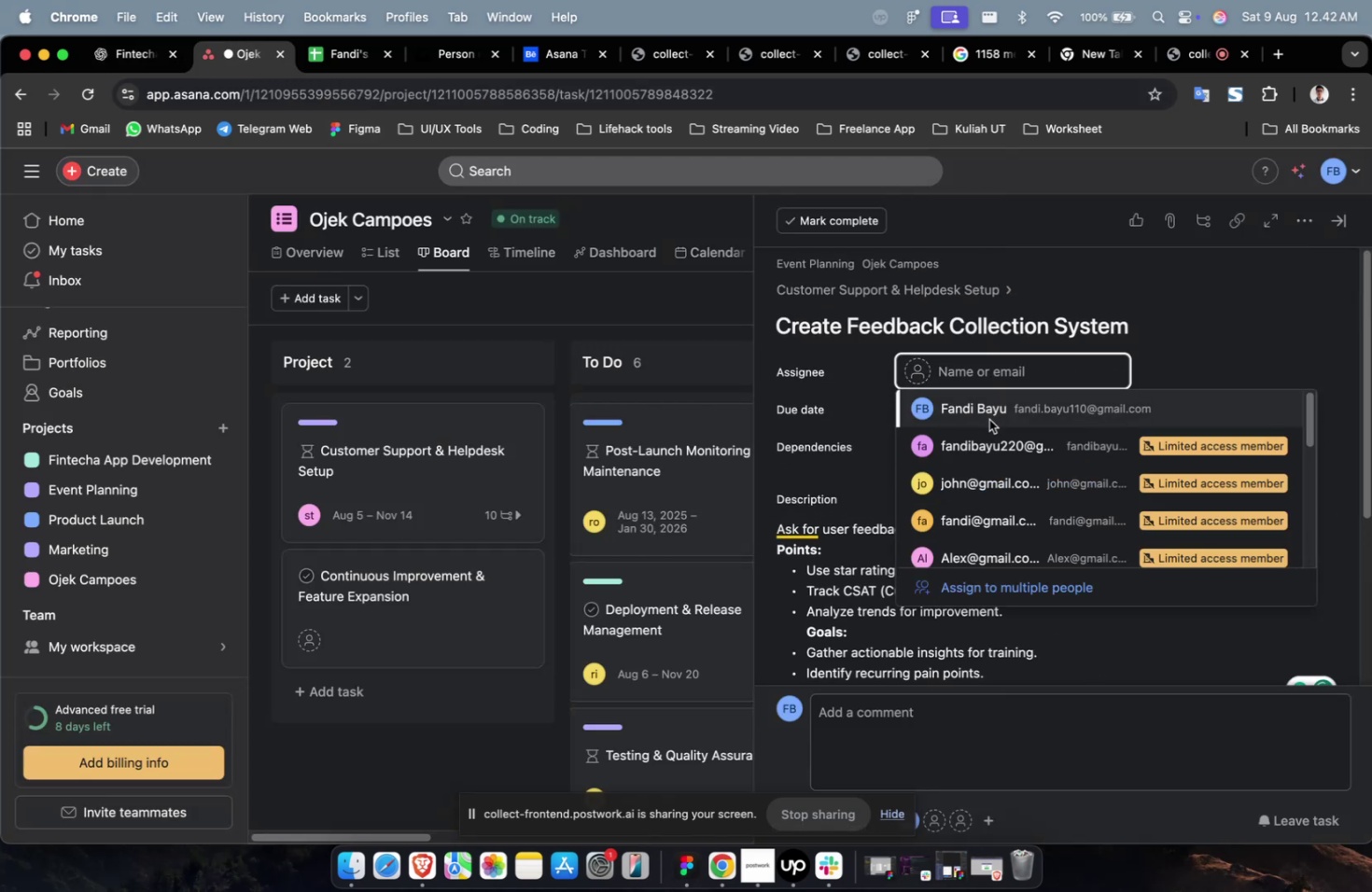 
left_click([987, 440])
 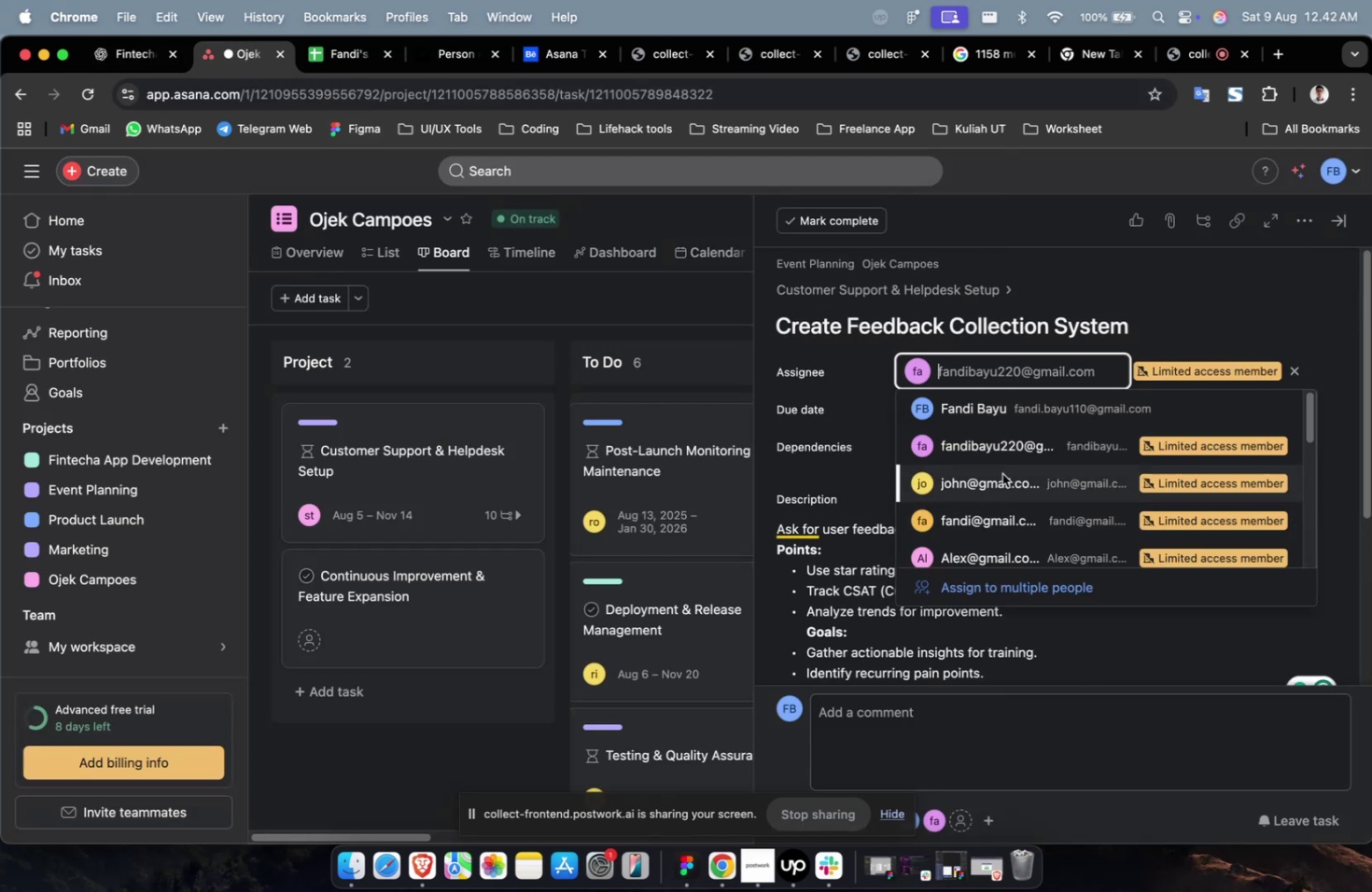 
scroll: coordinate [1000, 520], scroll_direction: down, amount: 3.0
 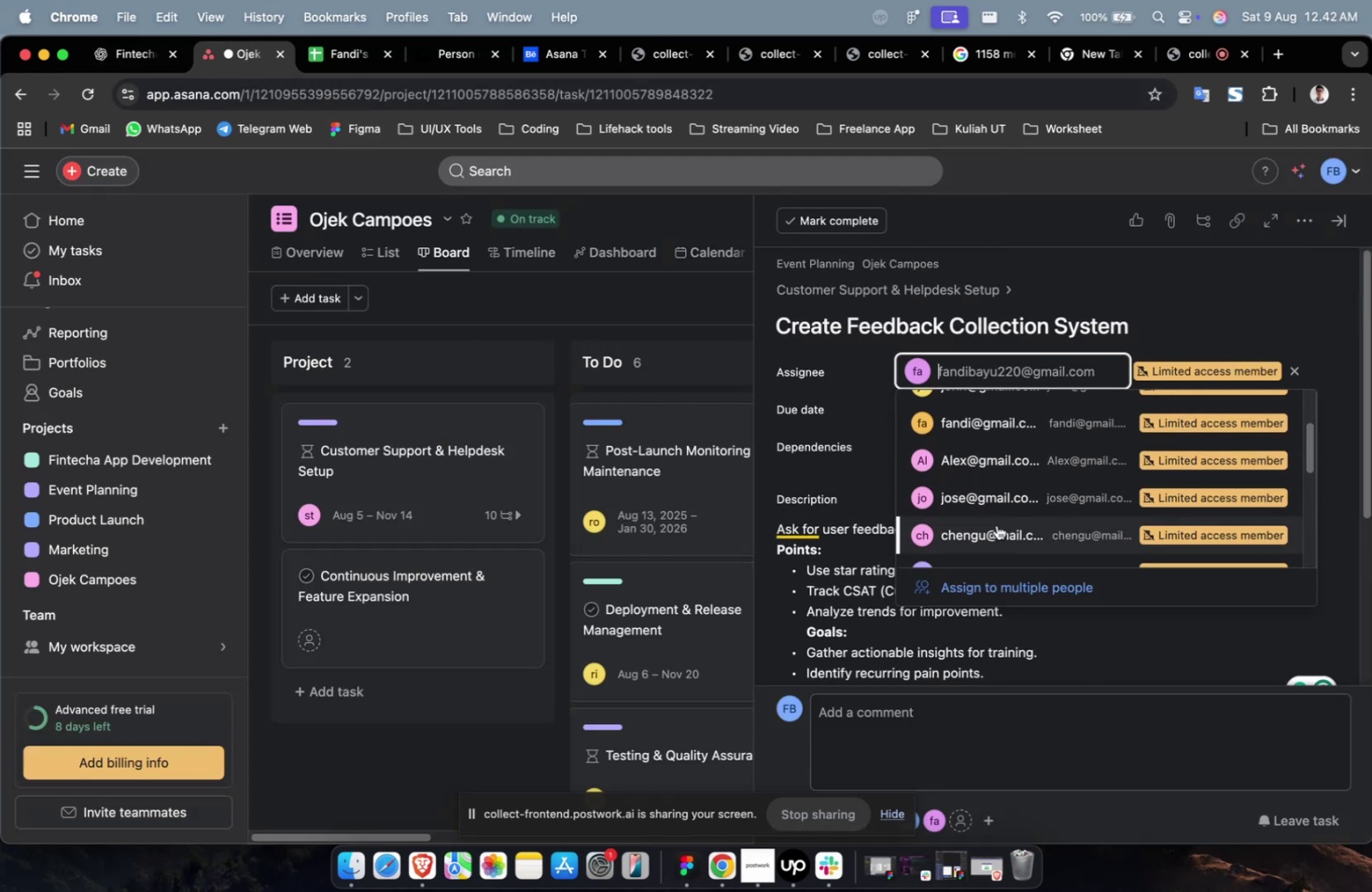 
left_click([997, 520])
 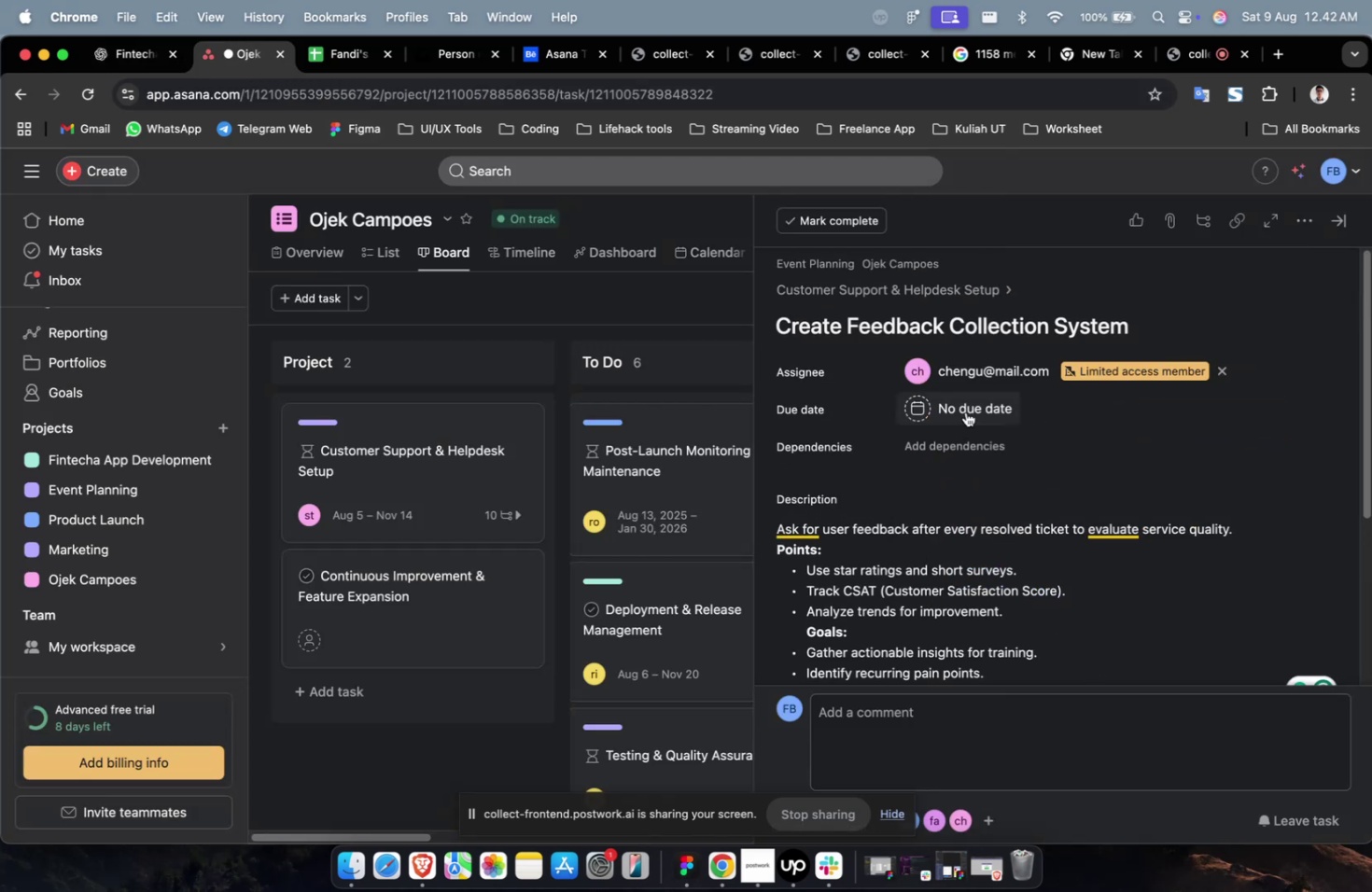 
double_click([967, 405])
 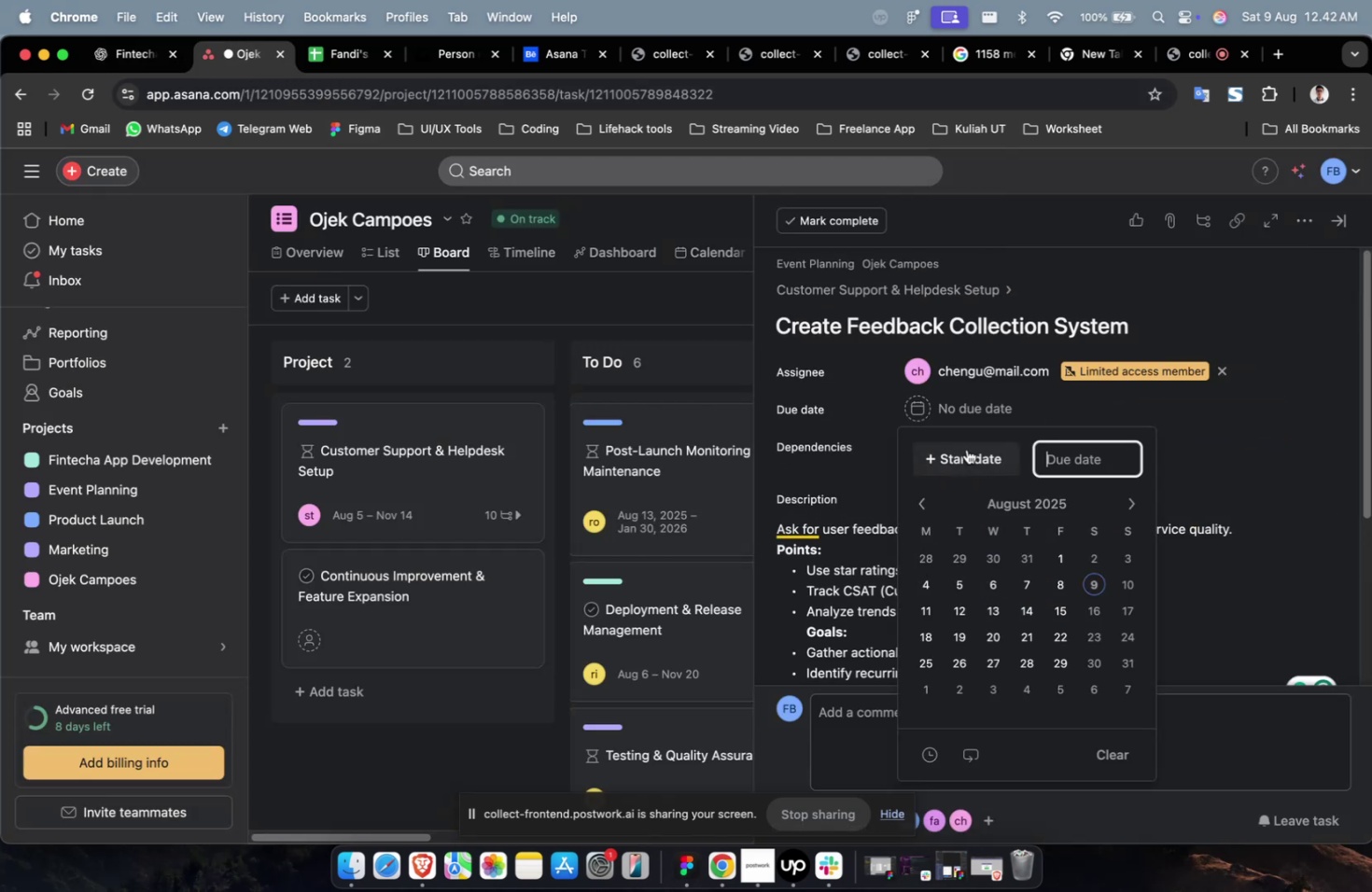 
triple_click([965, 452])
 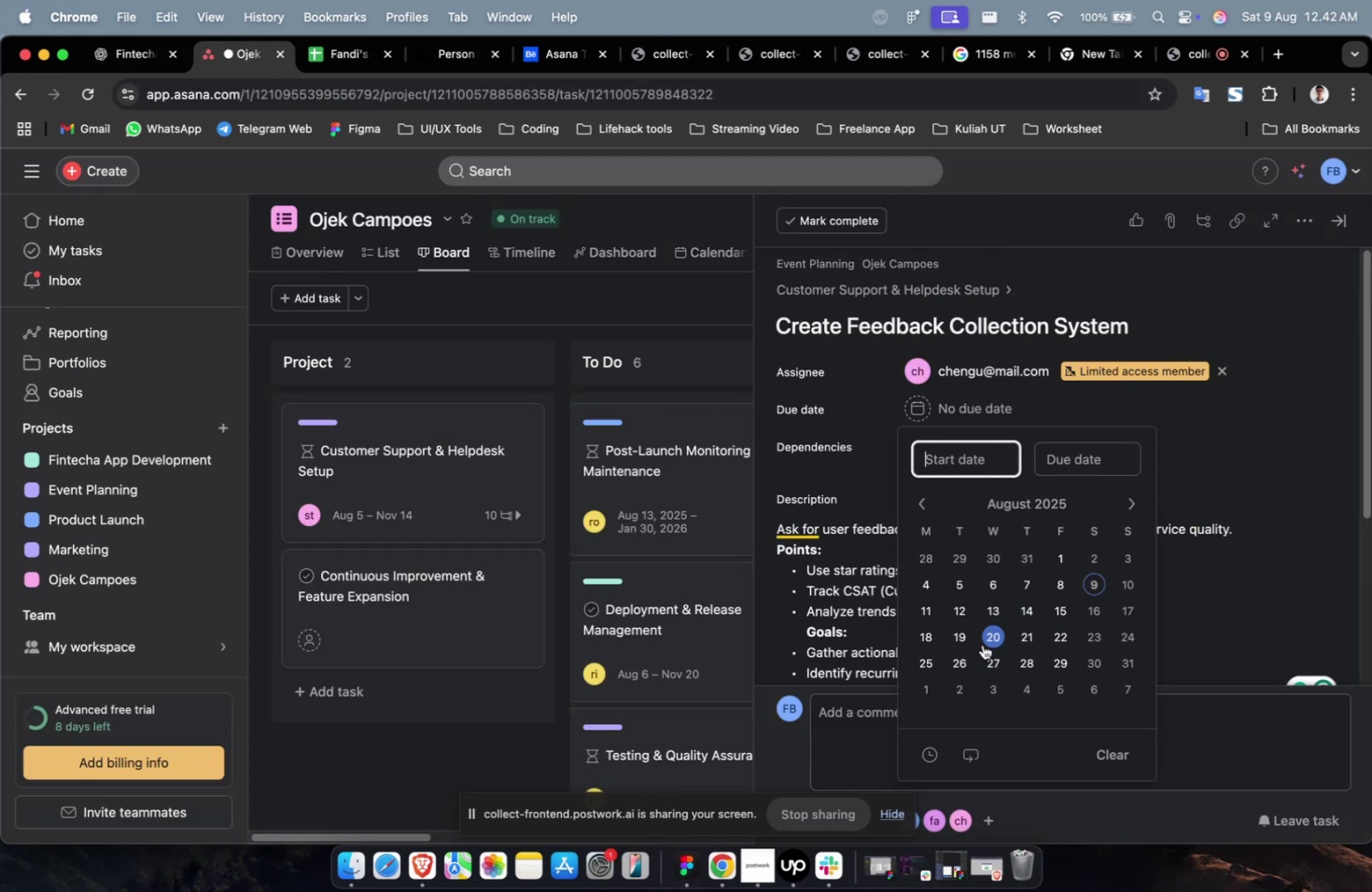 
triple_click([990, 635])
 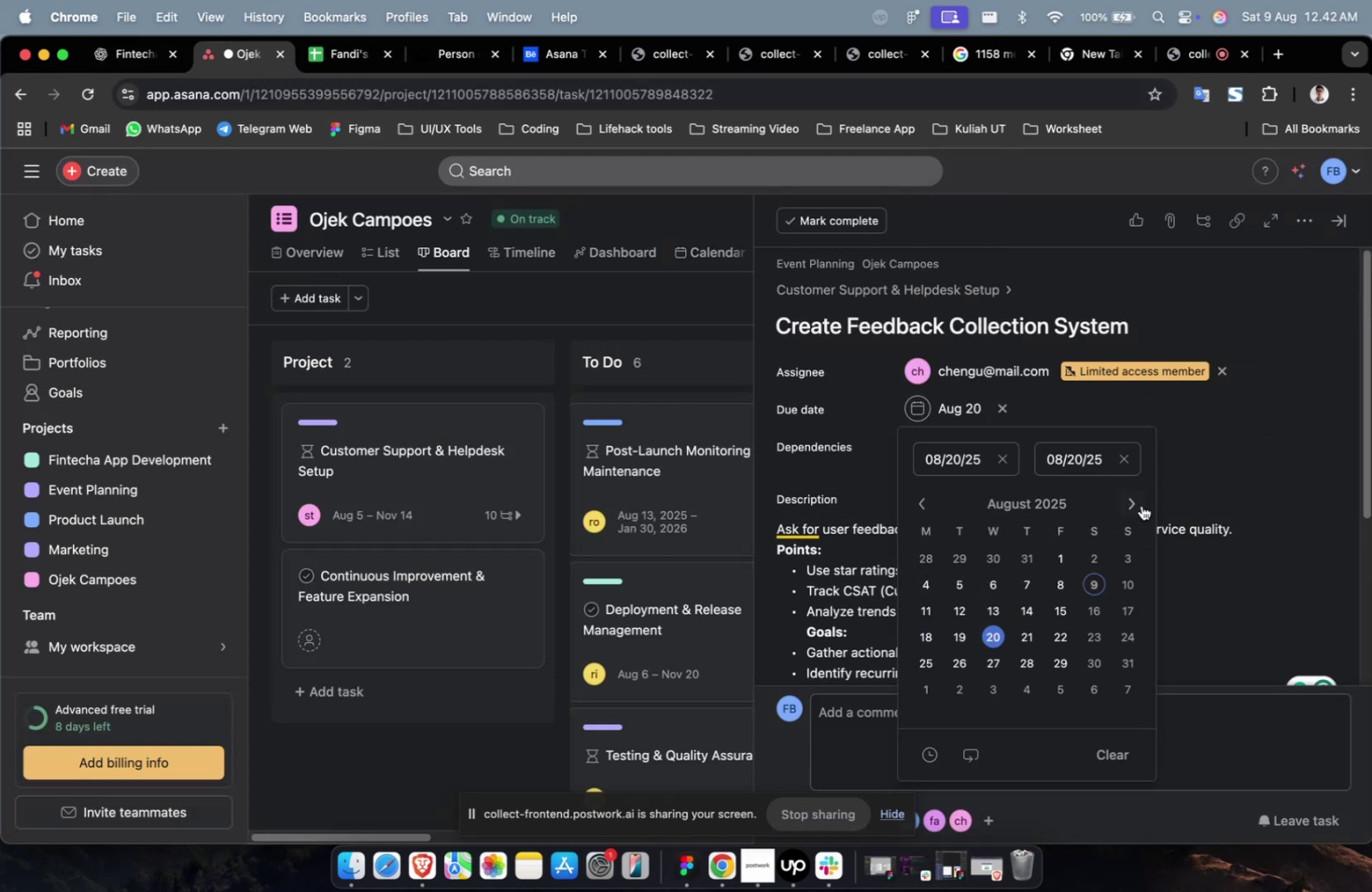 
triple_click([1133, 505])
 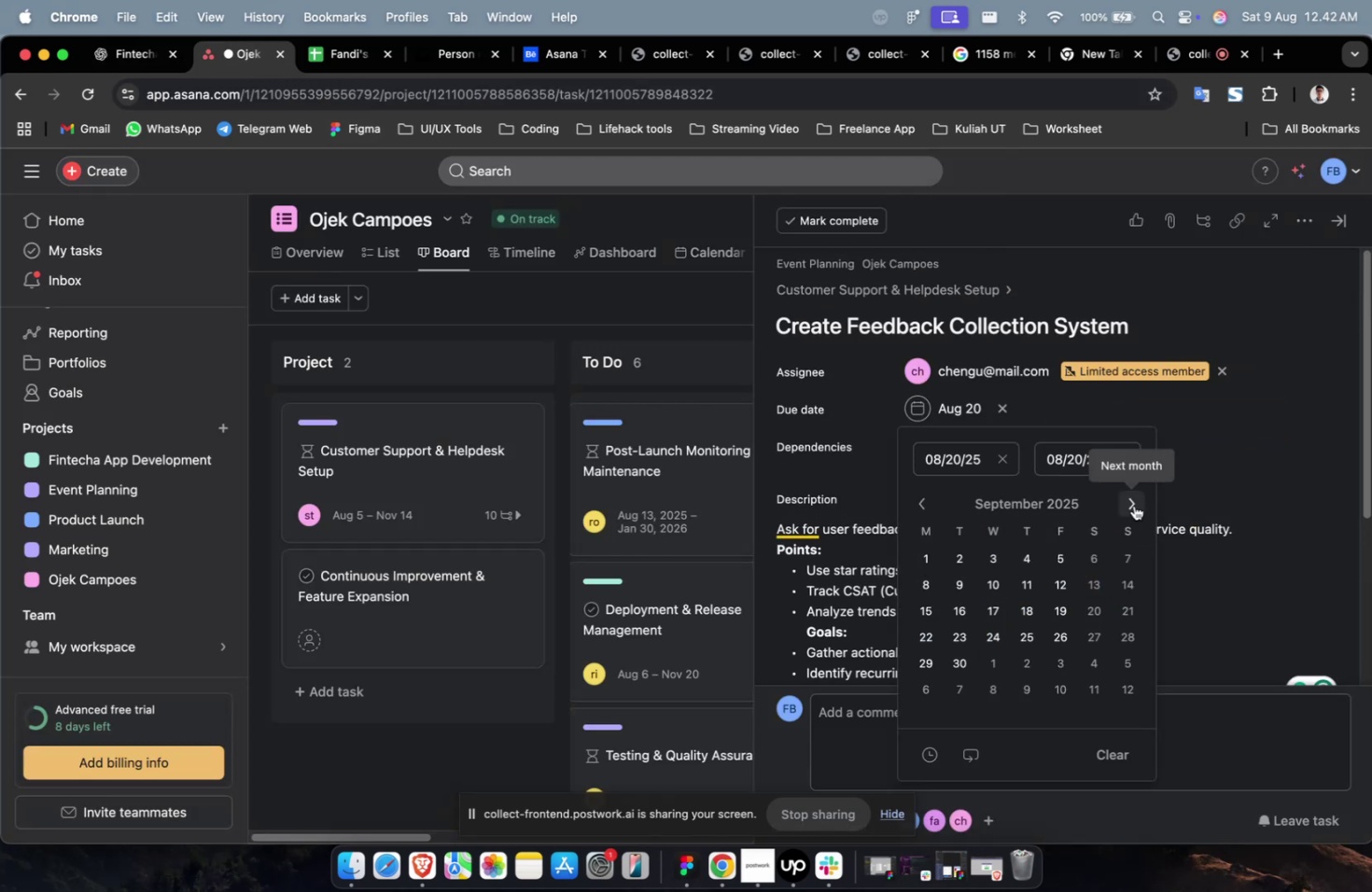 
triple_click([1133, 505])
 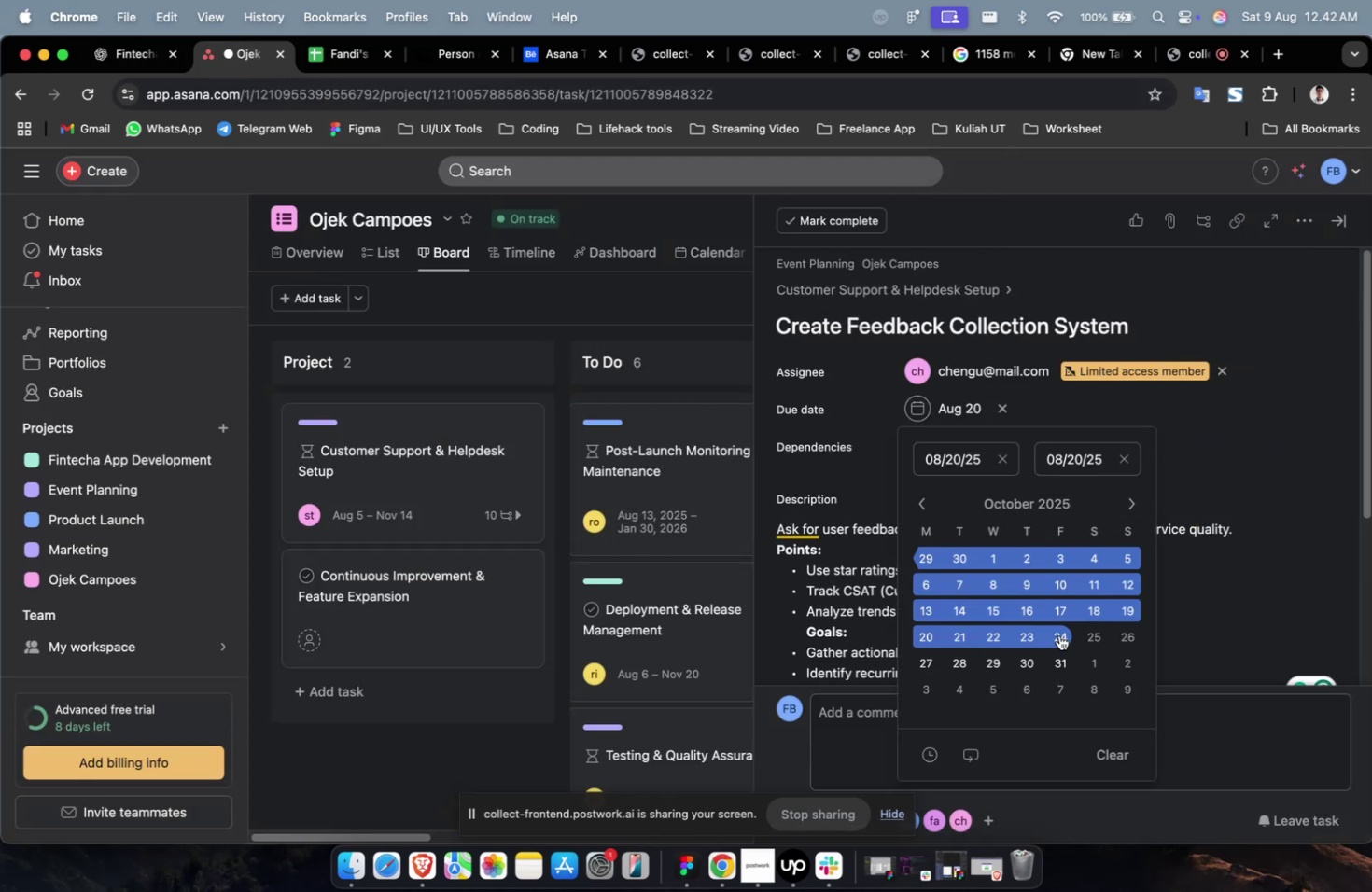 
triple_click([1058, 634])
 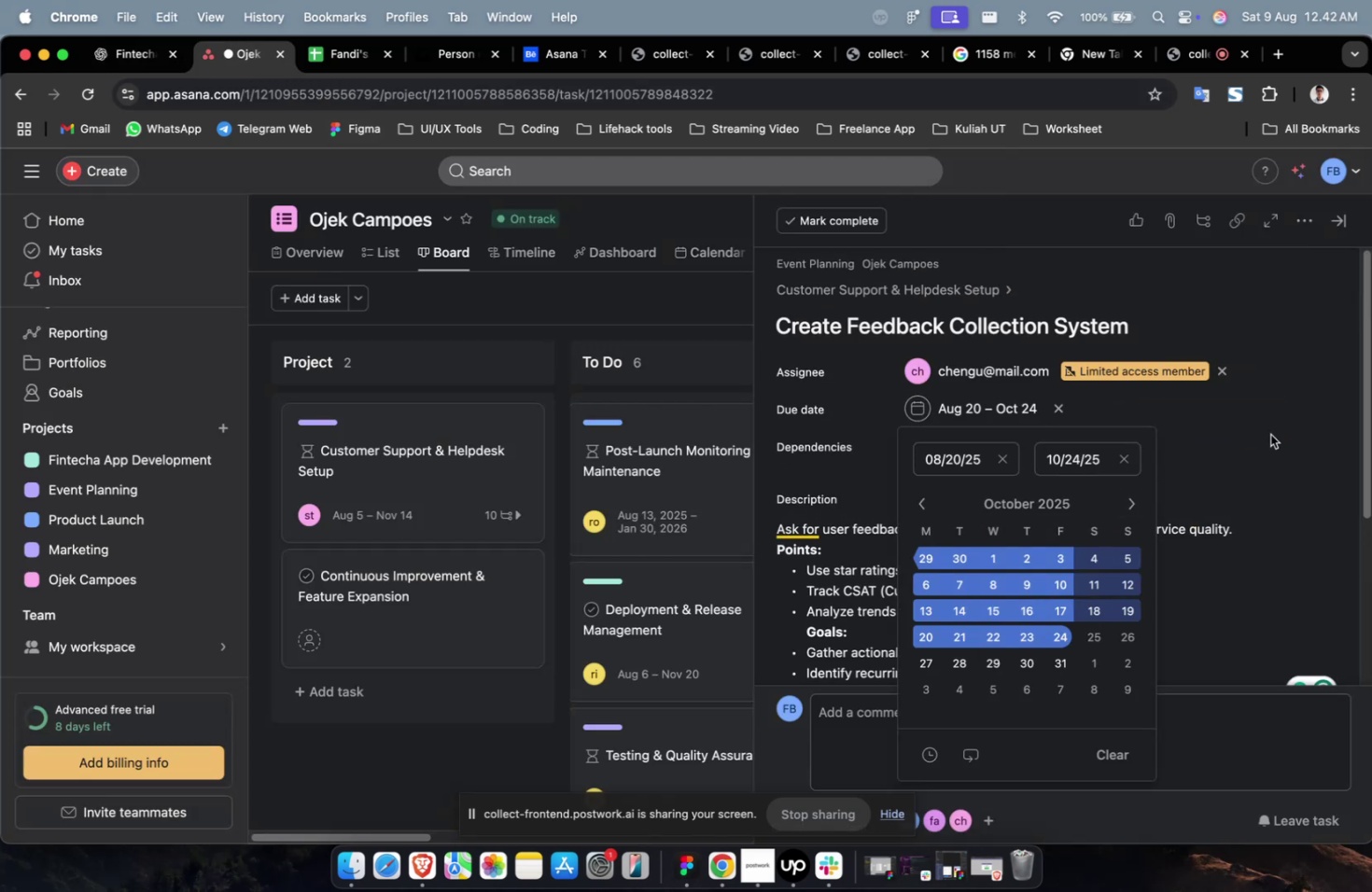 
triple_click([1269, 428])
 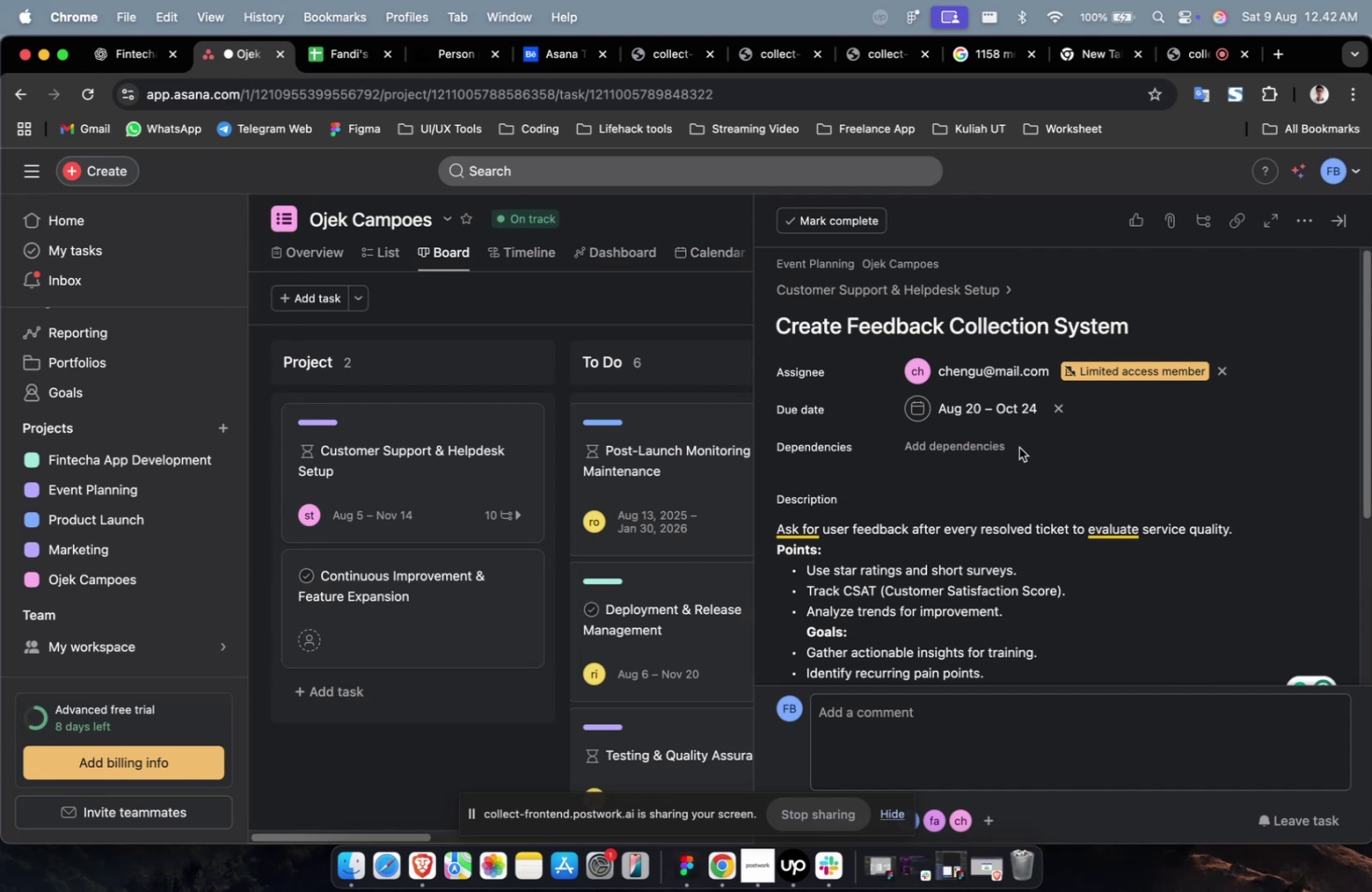 
triple_click([995, 448])
 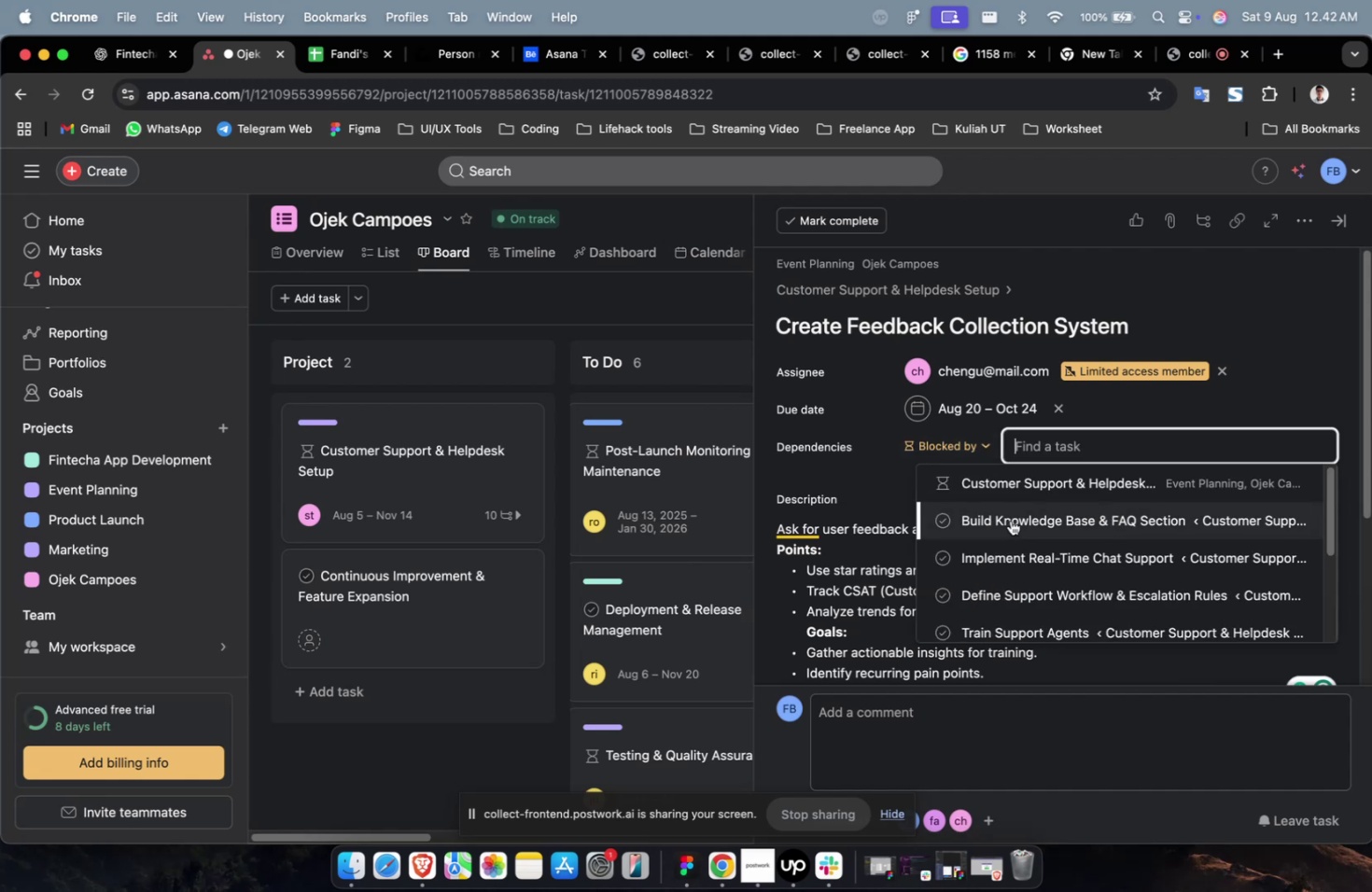 
triple_click([1010, 520])
 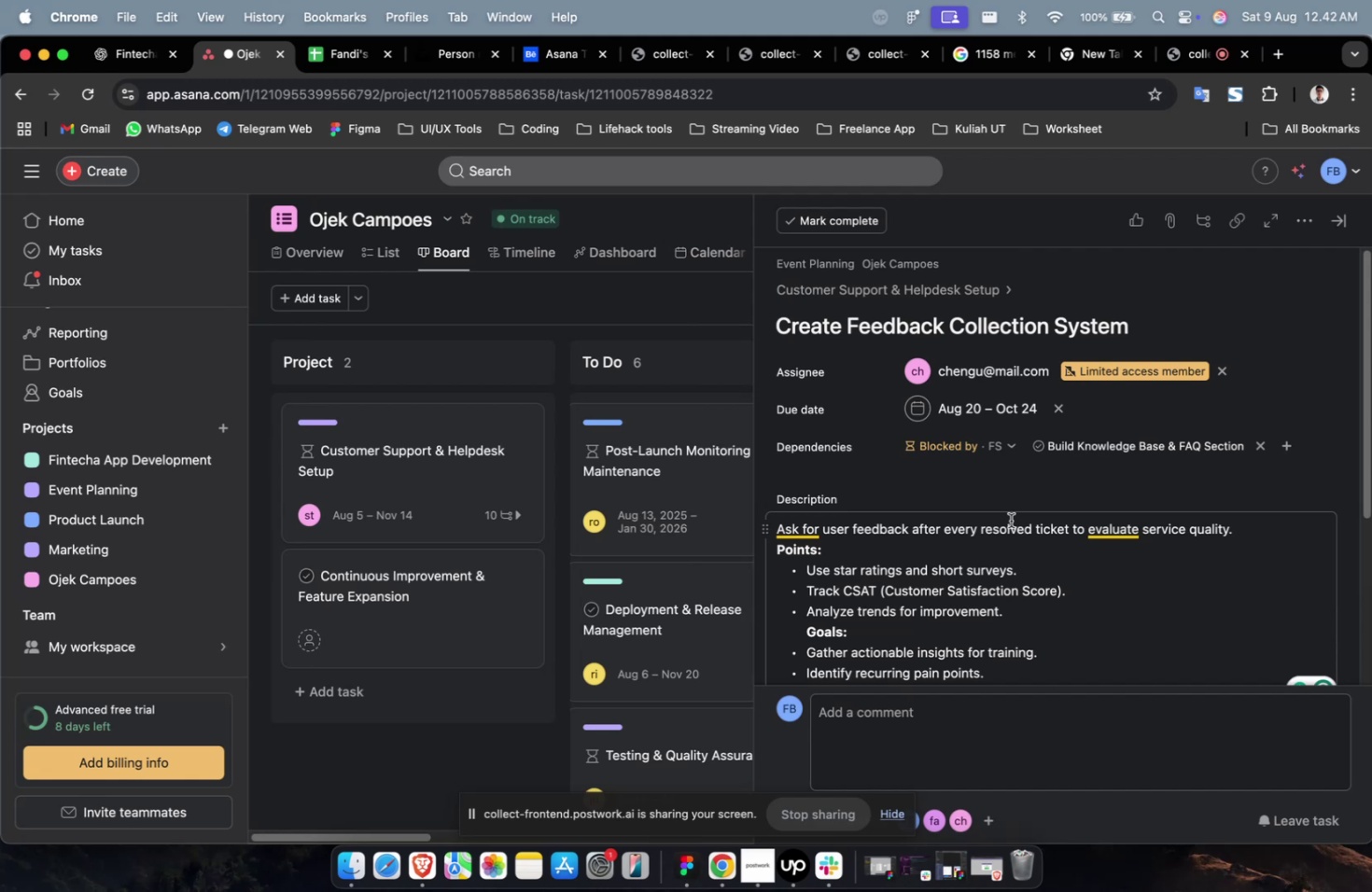 
wait(28.98)
 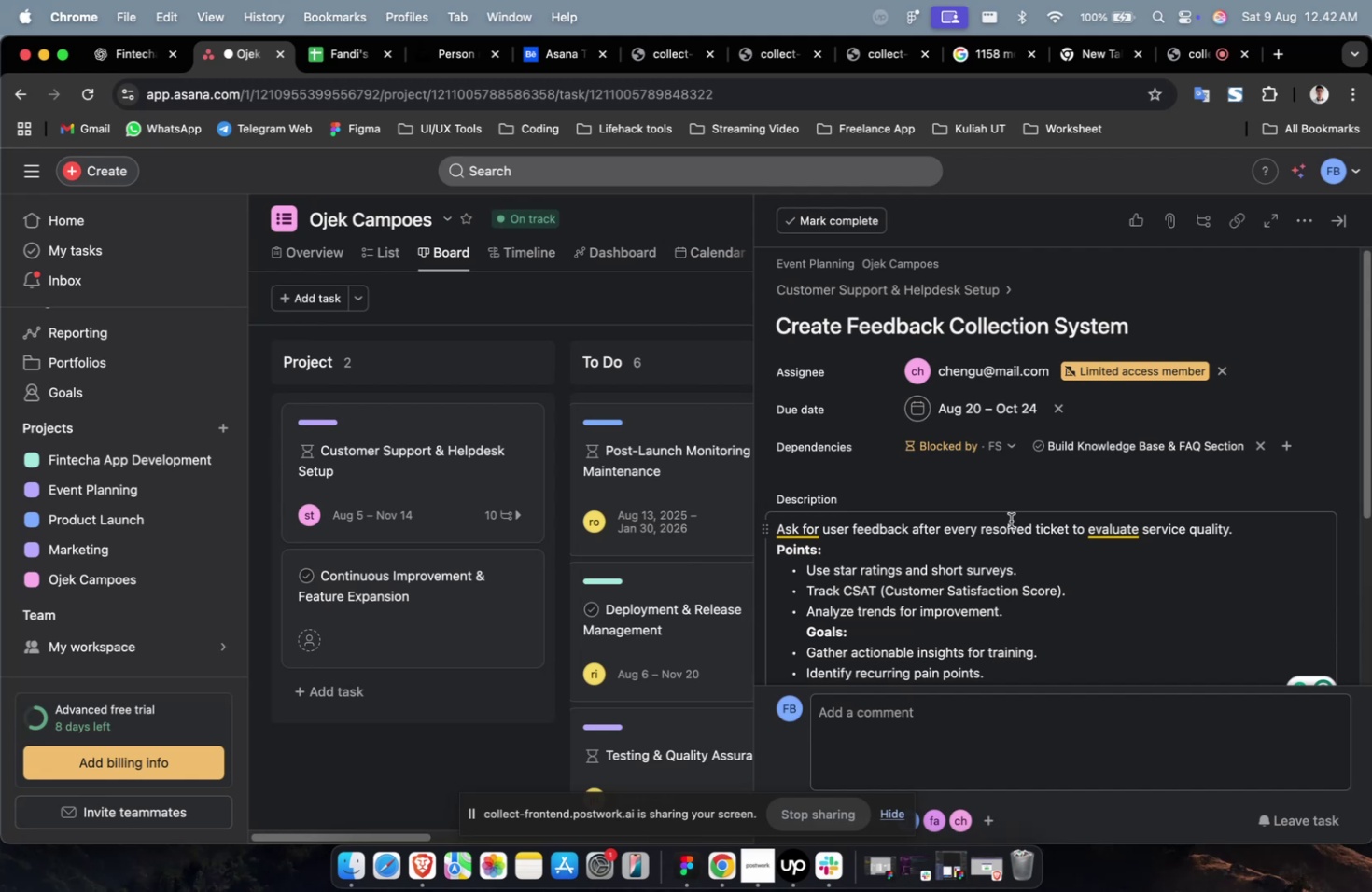 
scroll: coordinate [1010, 520], scroll_direction: up, amount: 2.0
 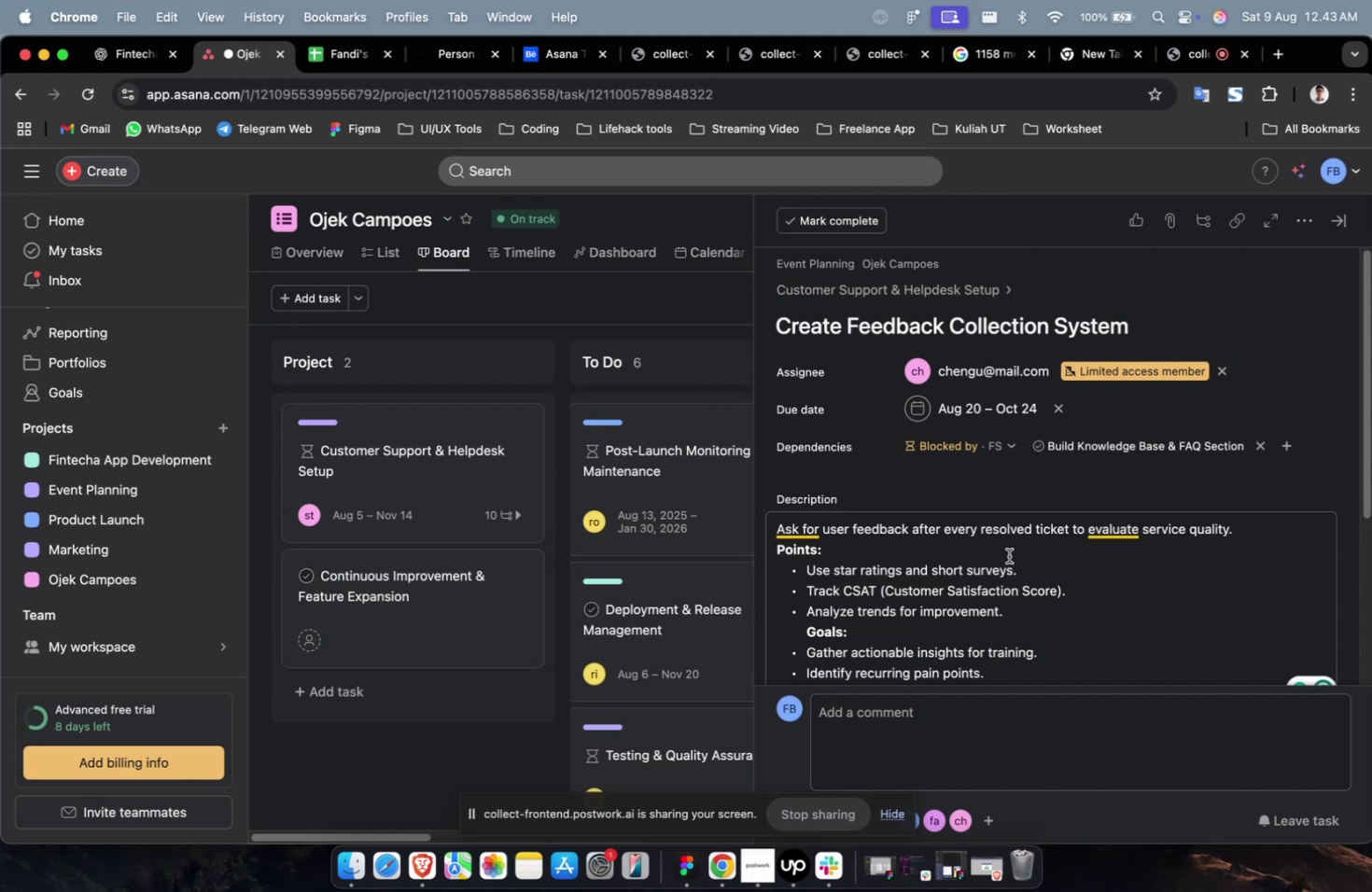 
scroll: coordinate [1003, 526], scroll_direction: down, amount: 14.0
 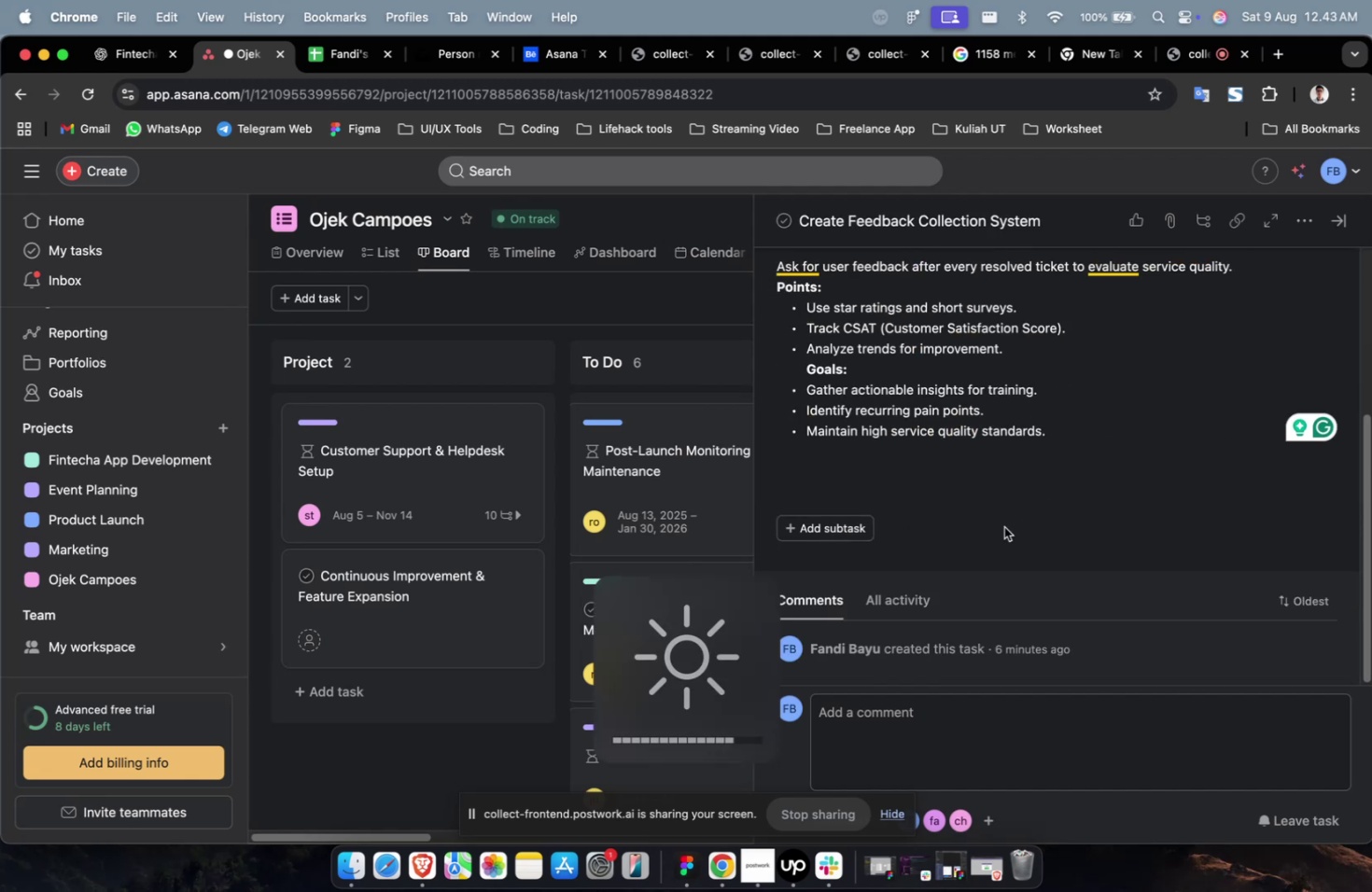 
left_click([967, 472])
 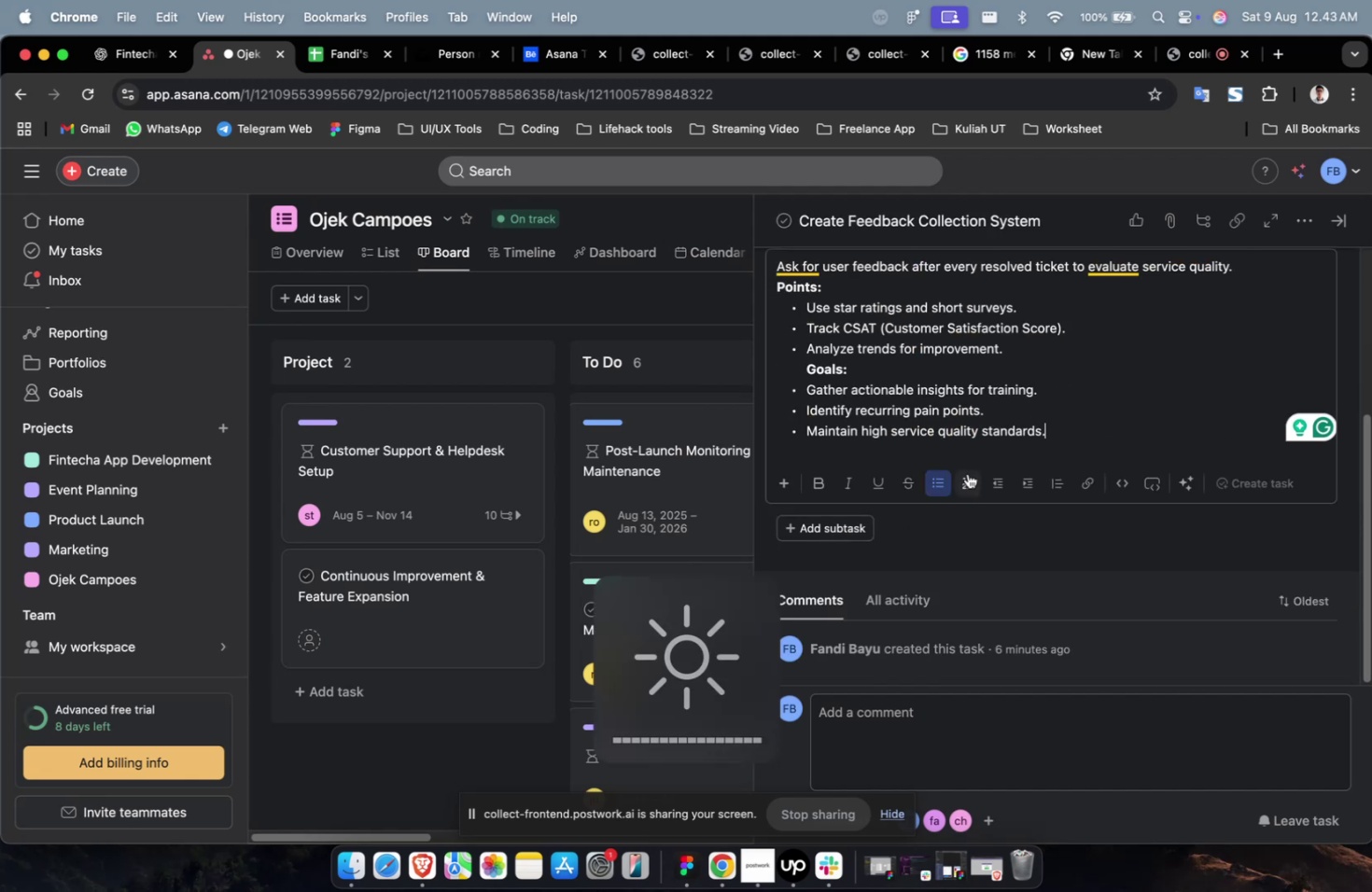 
scroll: coordinate [967, 481], scroll_direction: up, amount: 4.0
 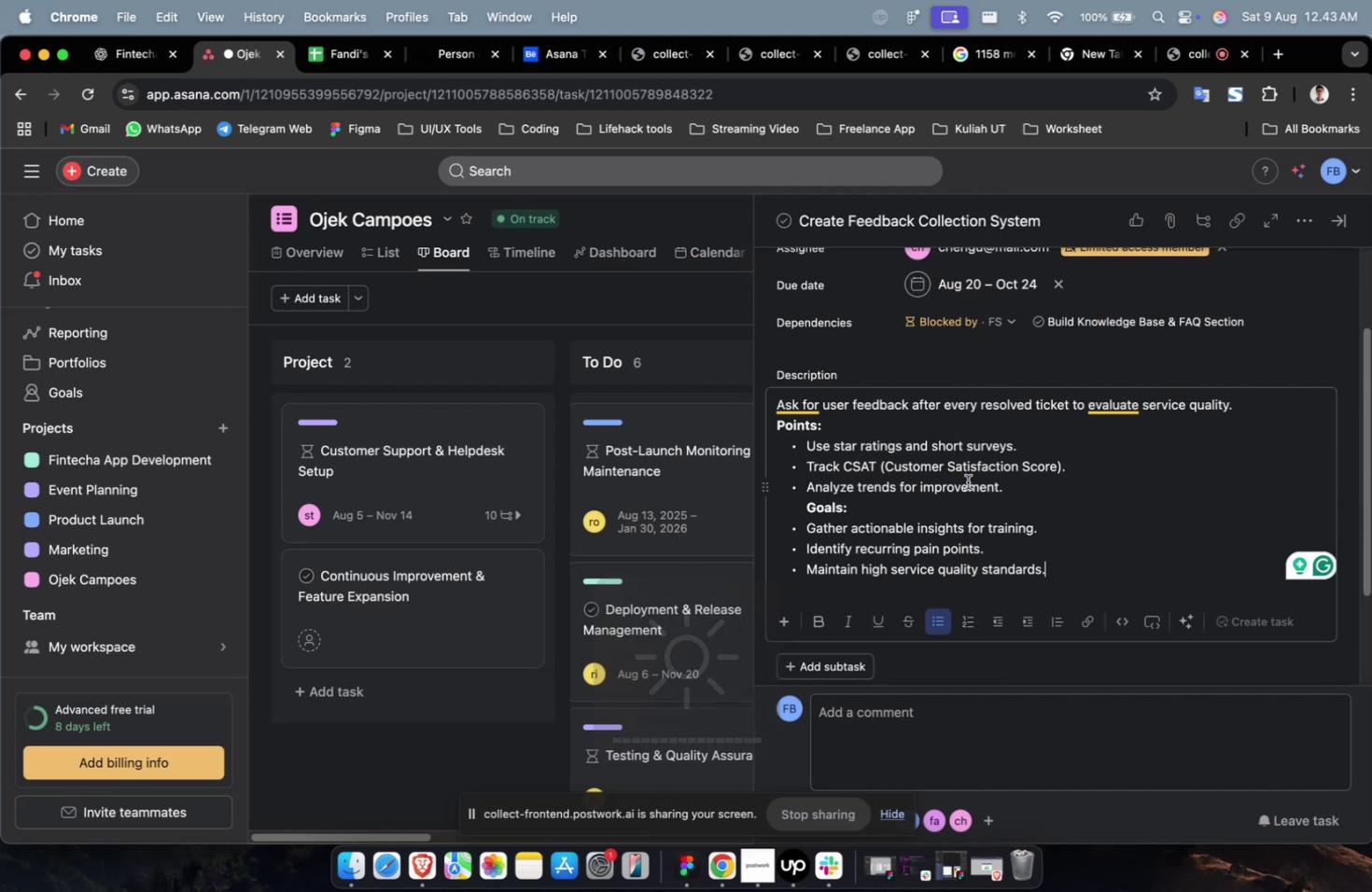 
scroll: coordinate [1203, 589], scroll_direction: down, amount: 75.0
 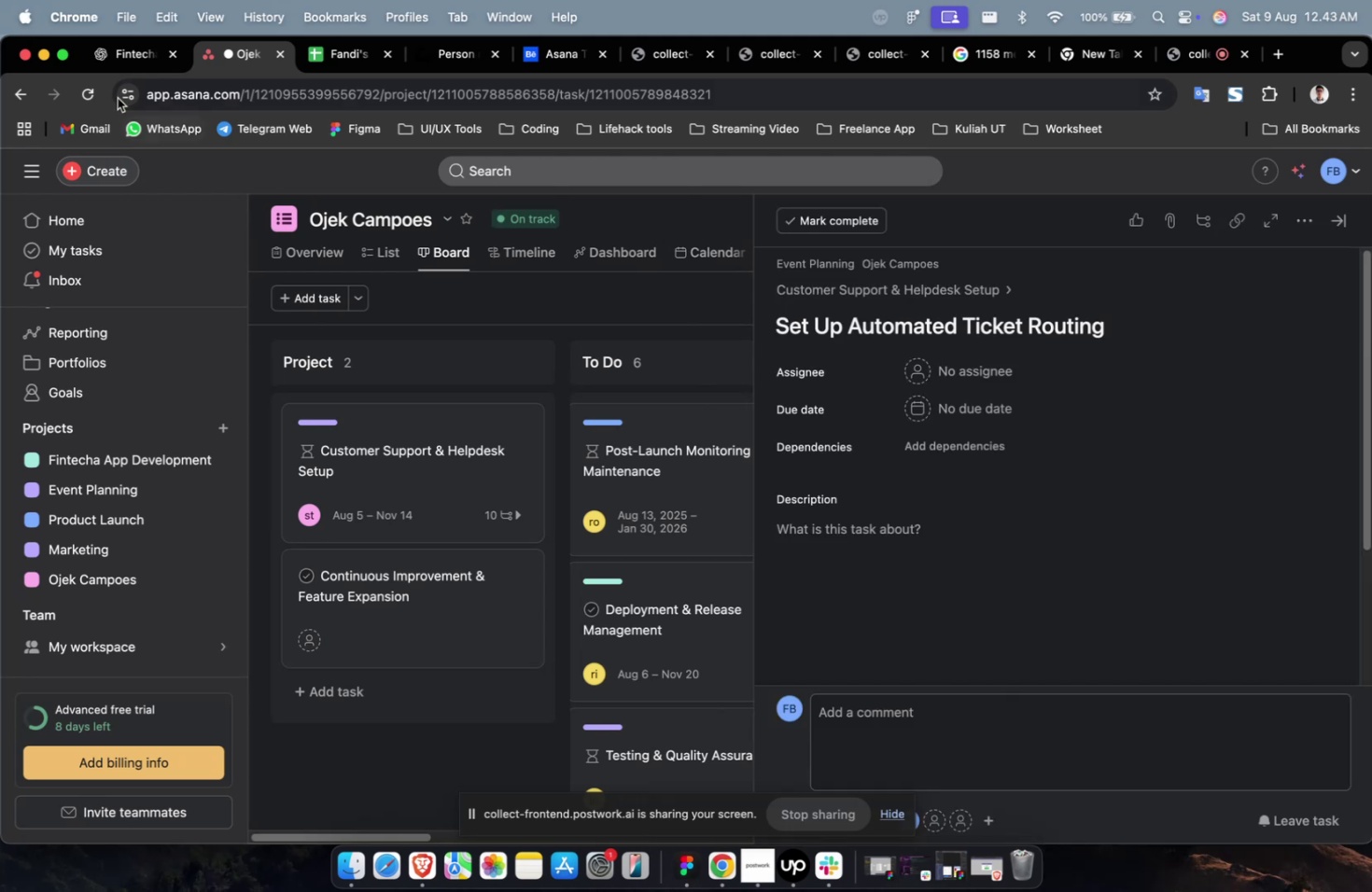 
scroll: coordinate [777, 515], scroll_direction: up, amount: 10.0
 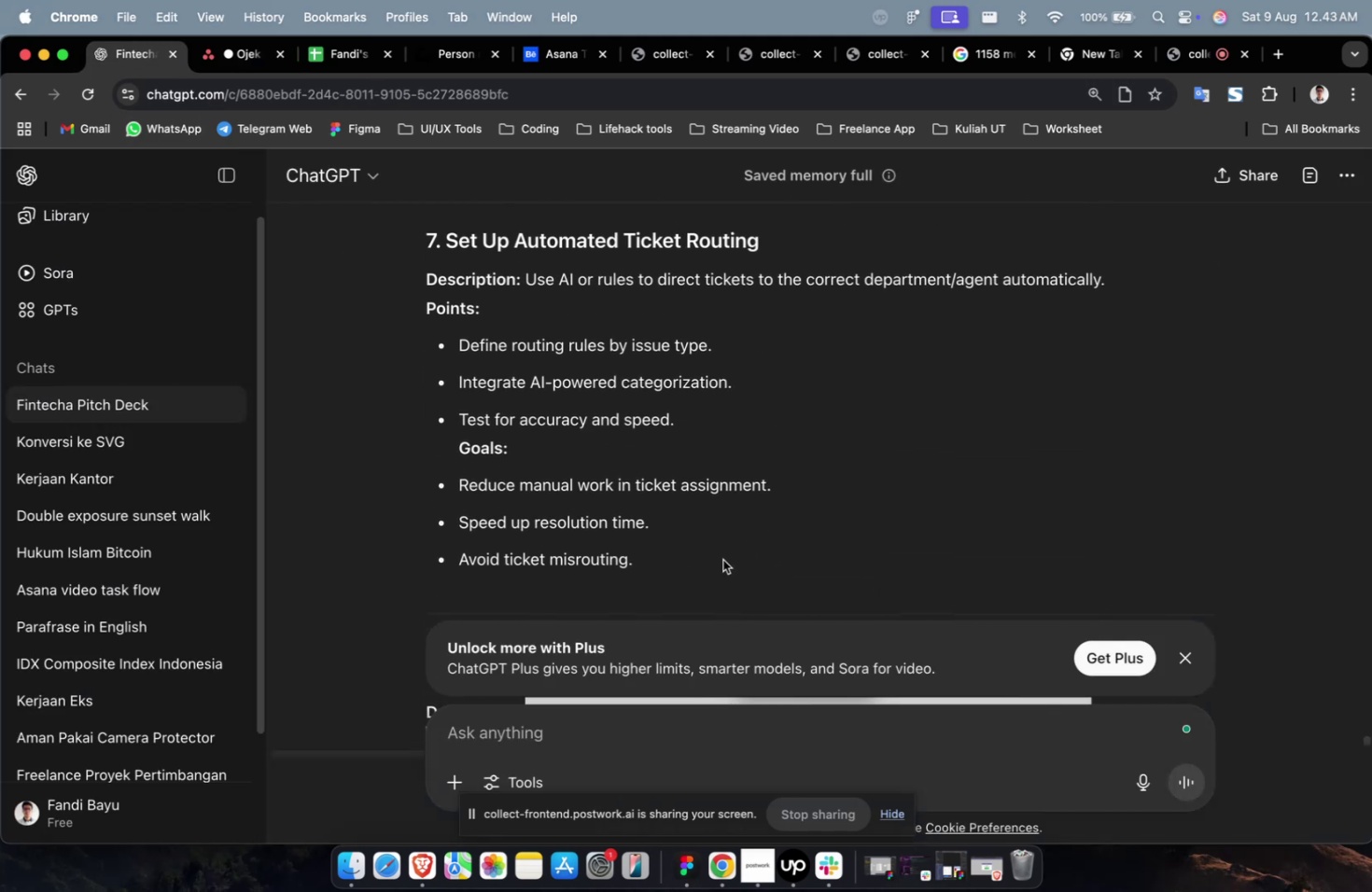 
left_click_drag(start_coordinate=[709, 546], to_coordinate=[527, 287])
 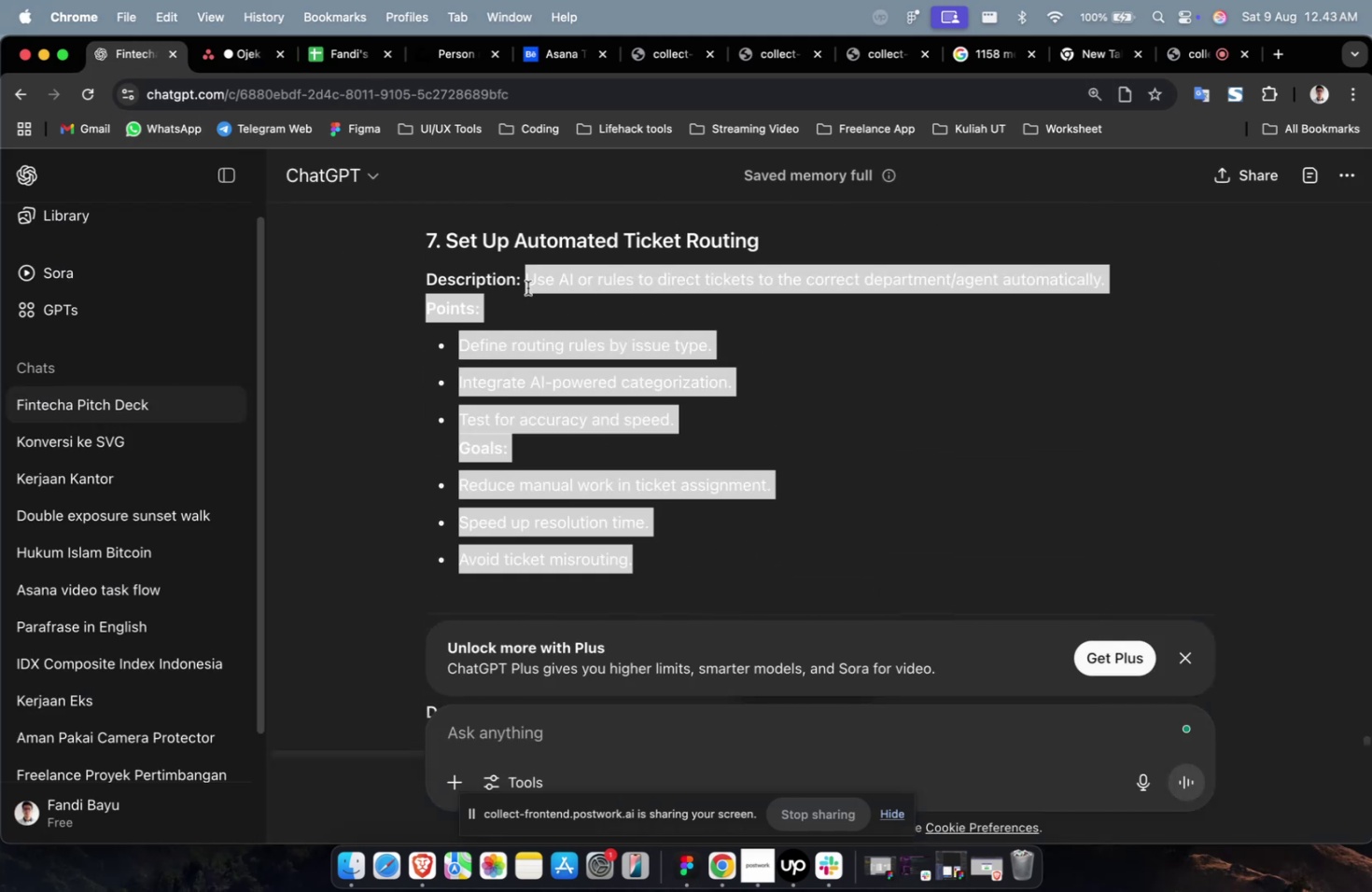 
key(Meta+CommandLeft)
 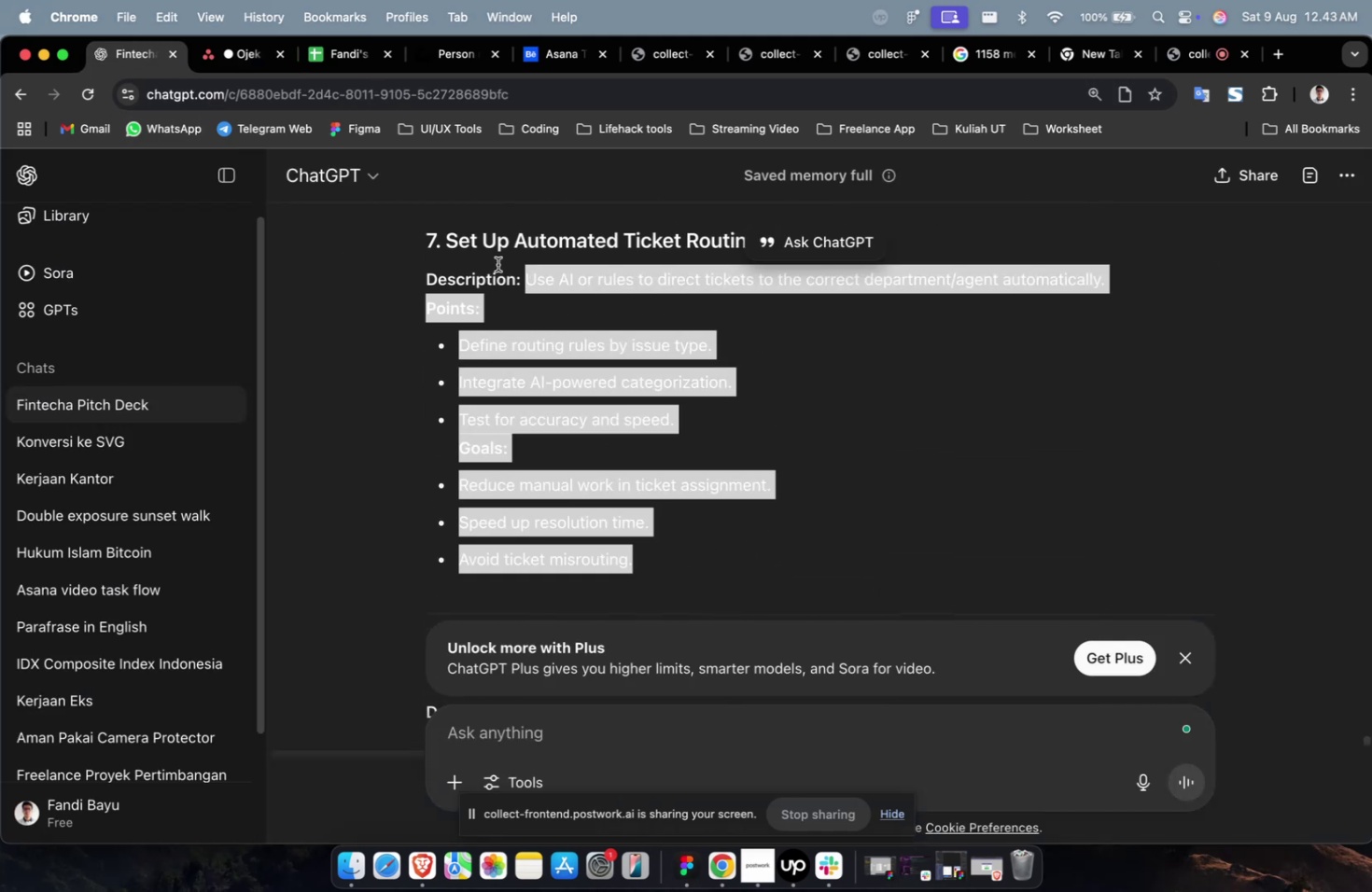 
key(Meta+C)
 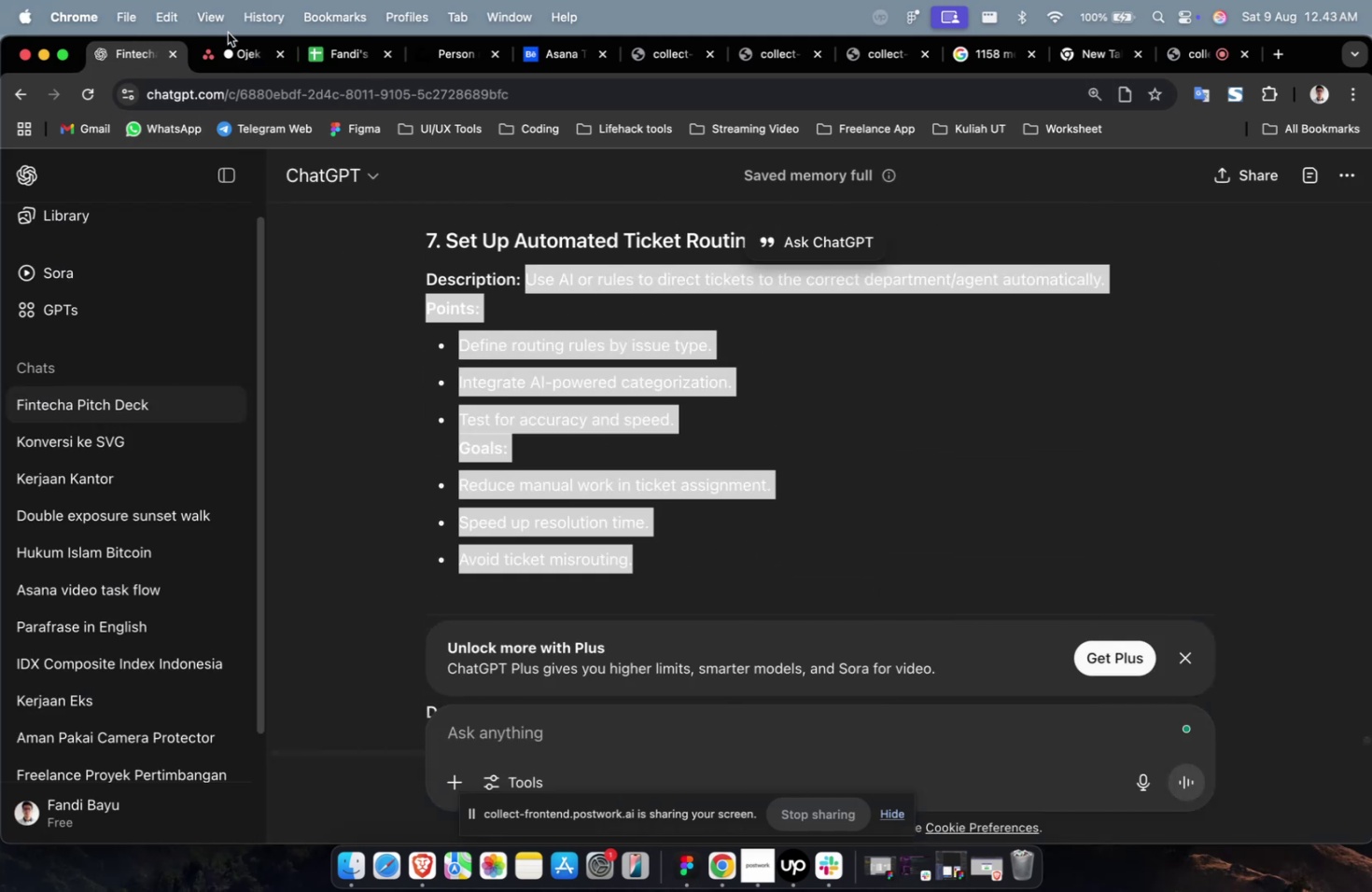 
left_click([235, 47])
 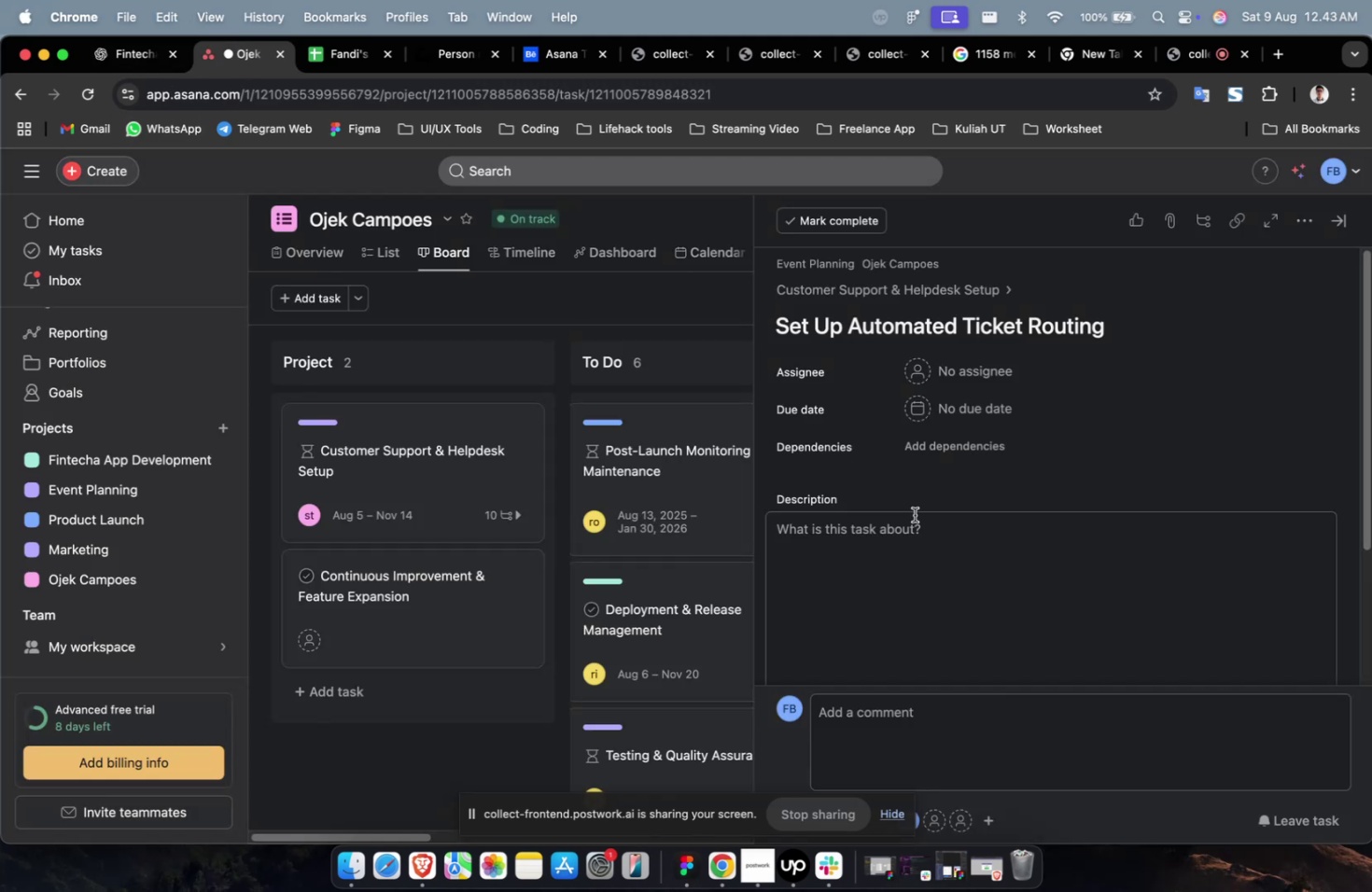 
double_click([945, 577])
 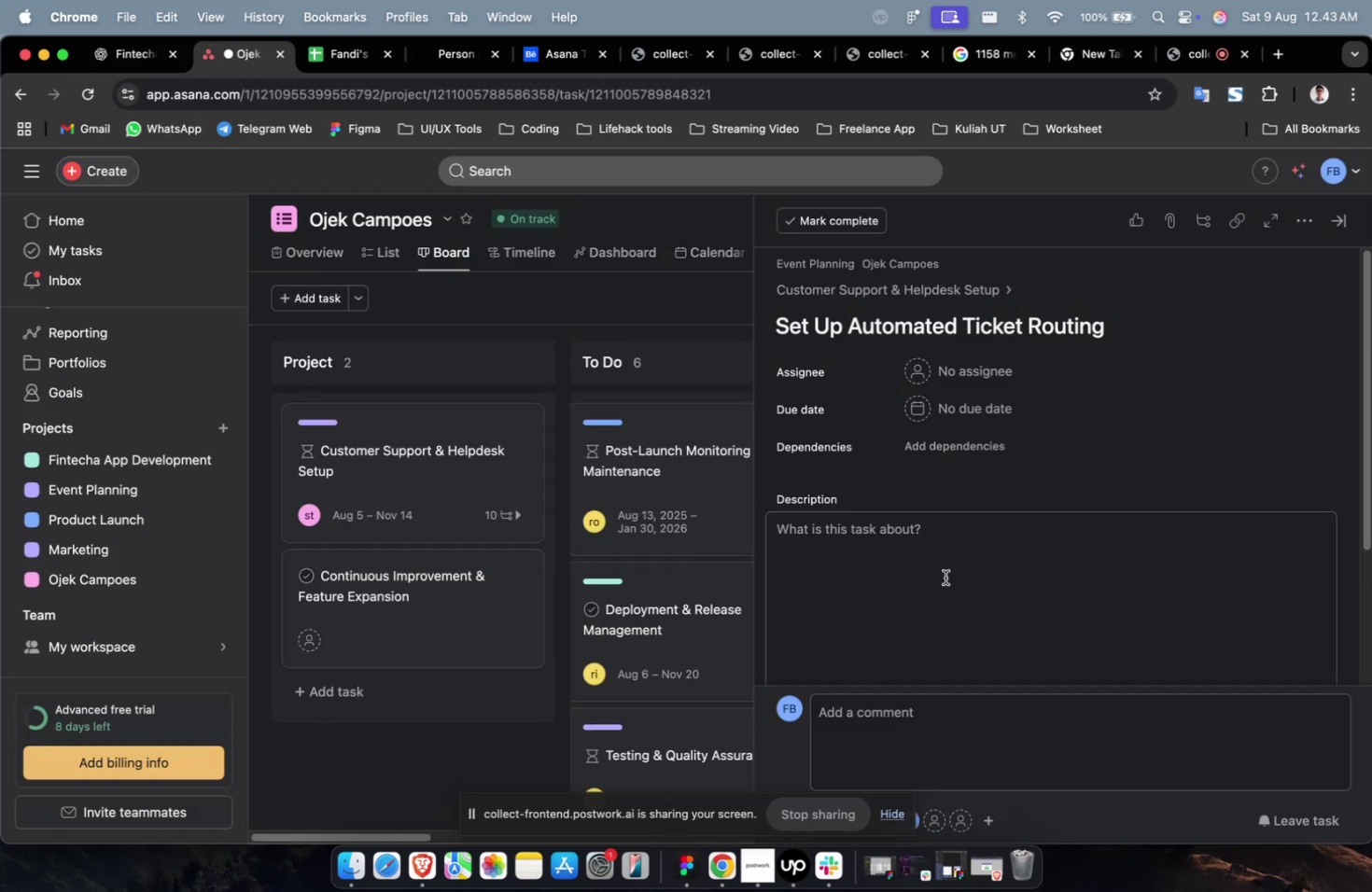 
key(Meta+CommandLeft)
 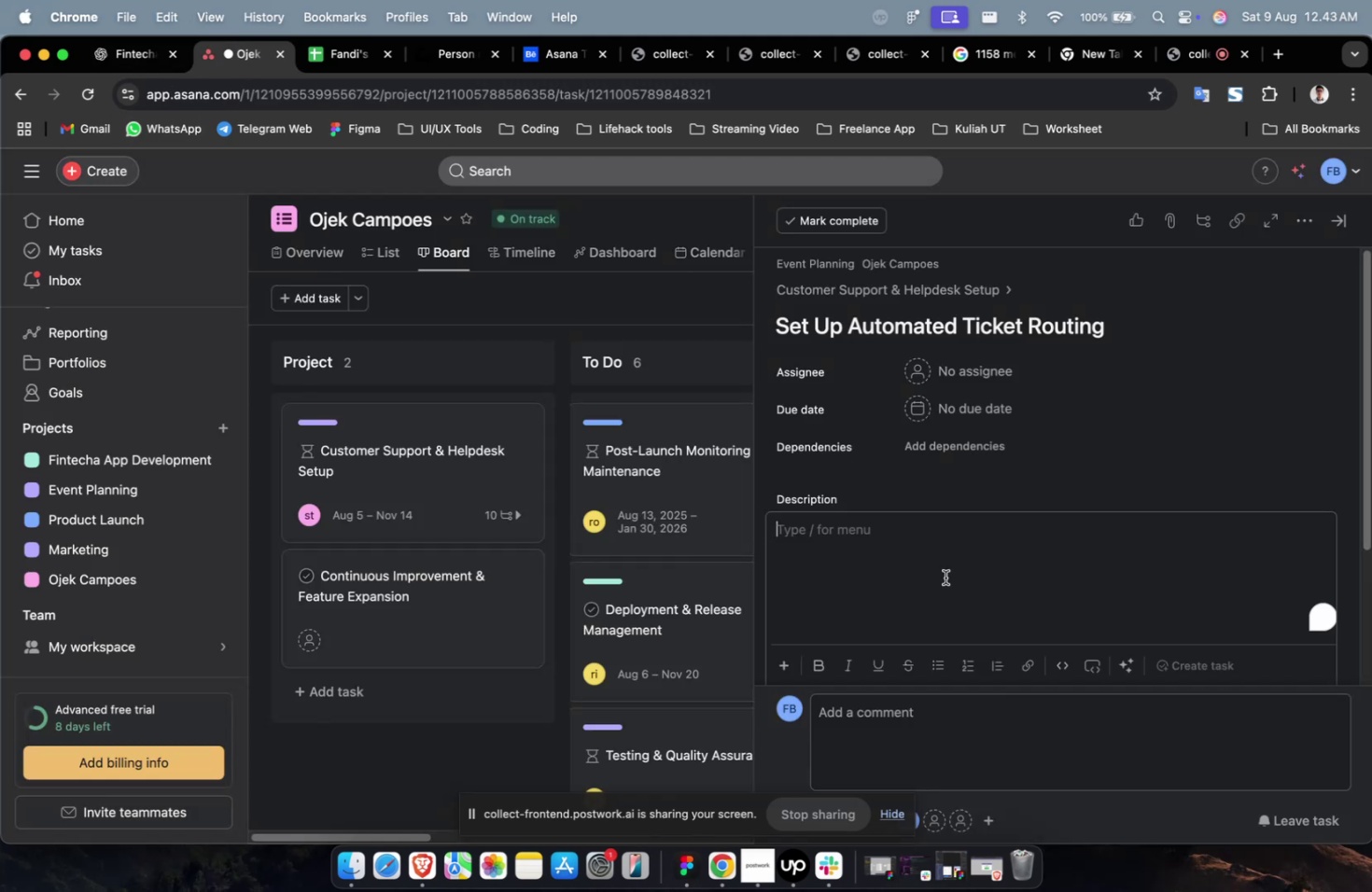 
key(Meta+V)
 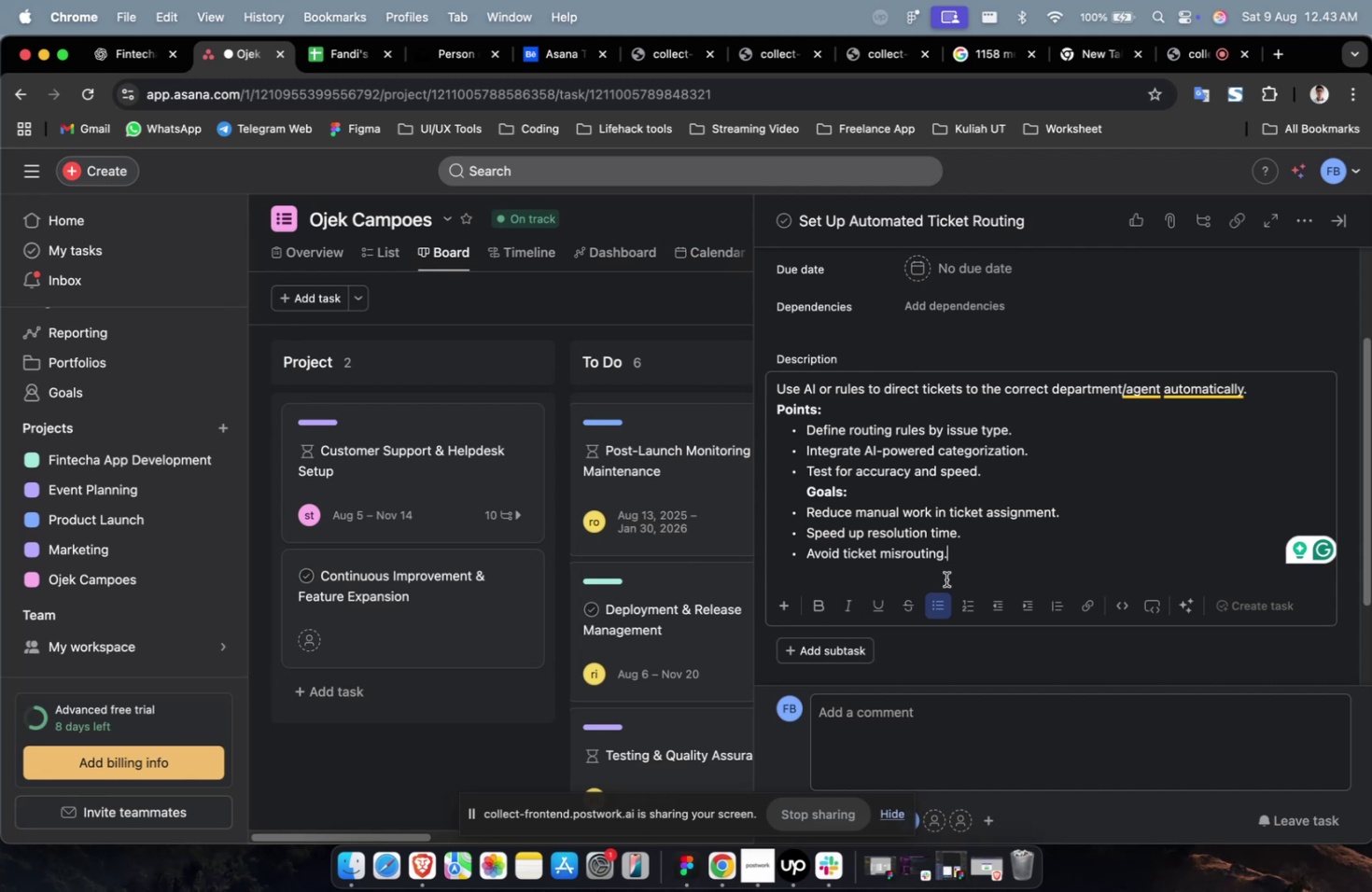 
wait(40.31)
 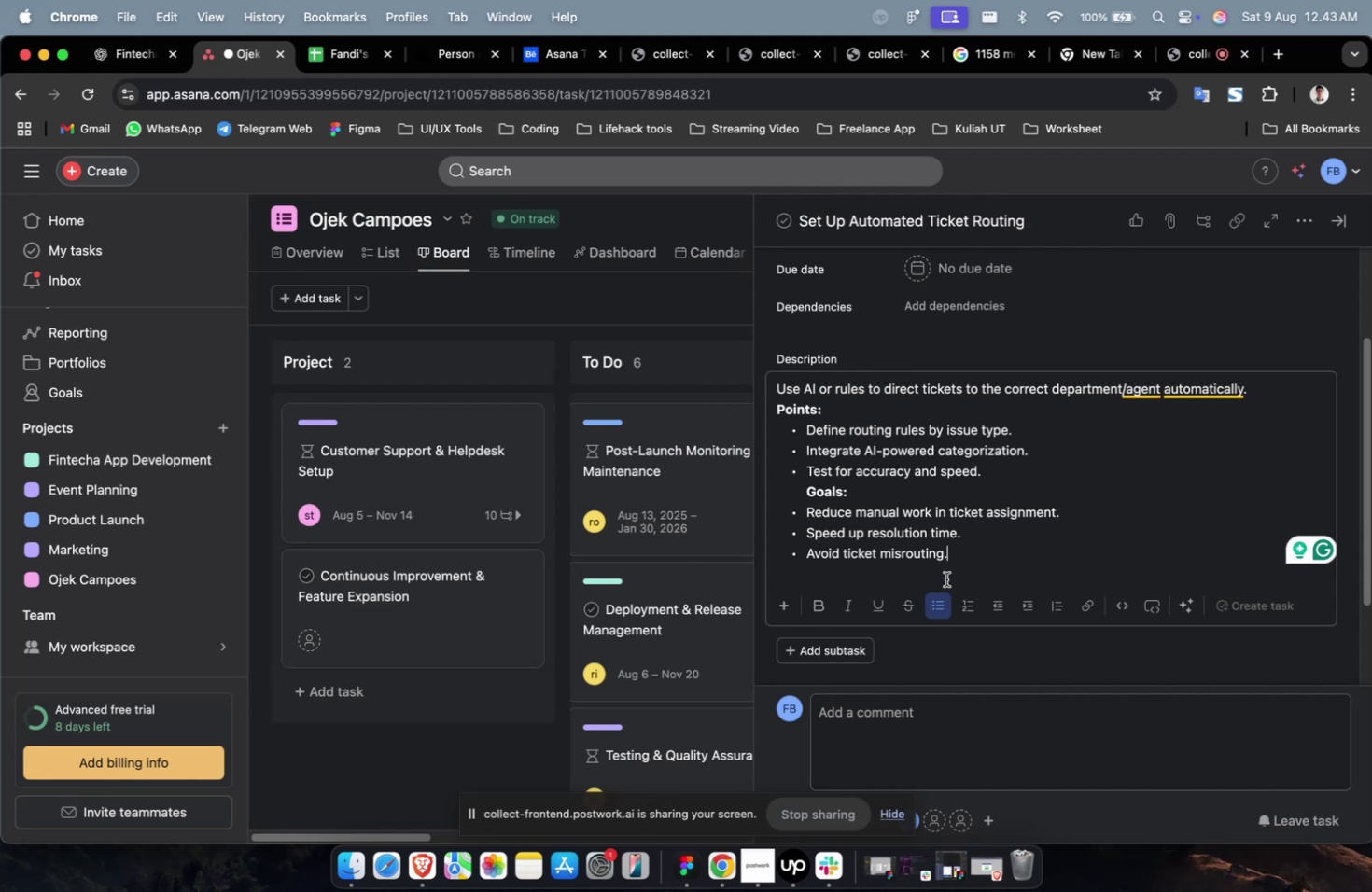 
scroll: coordinate [972, 541], scroll_direction: up, amount: 10.0
 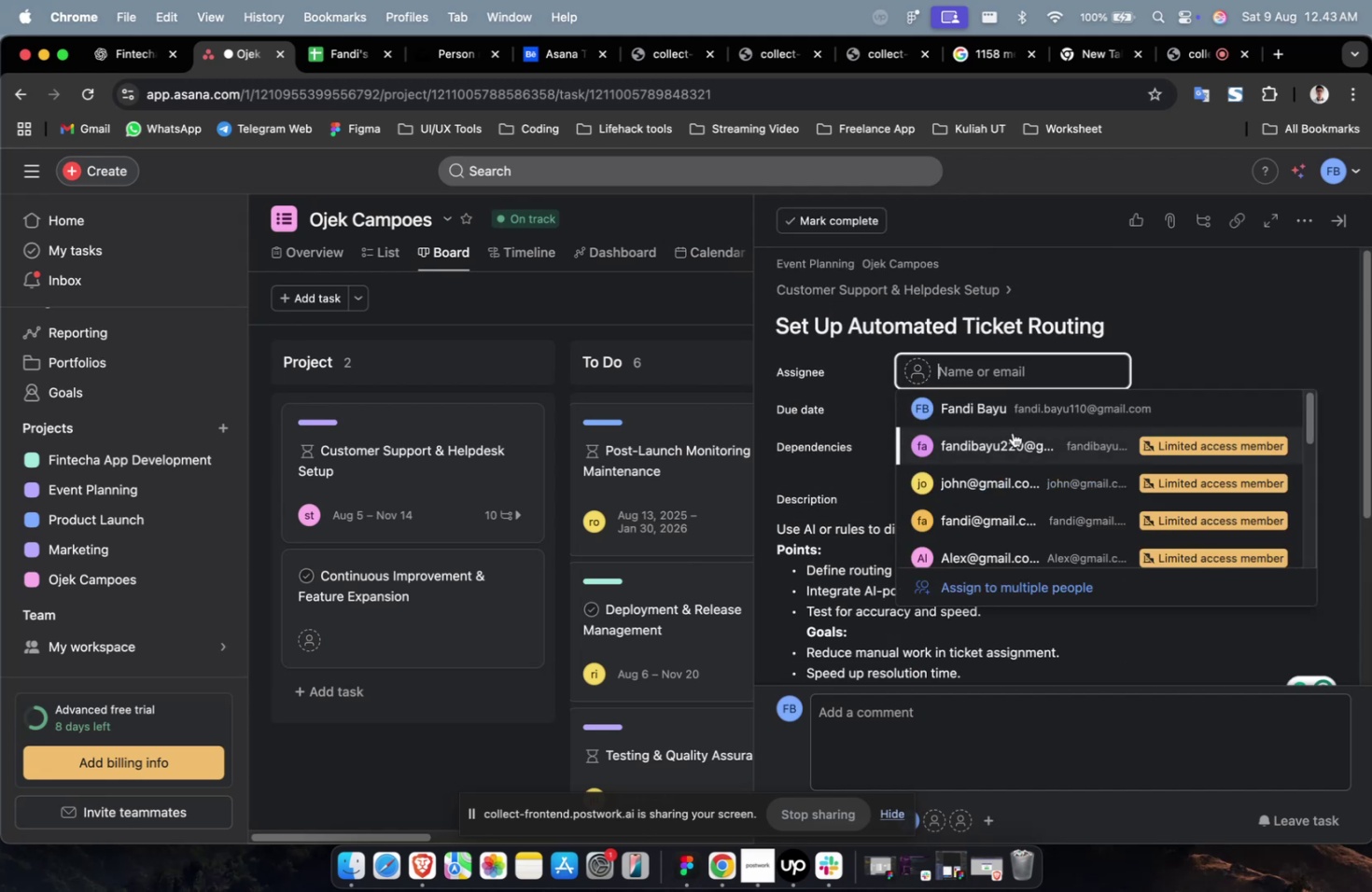 
left_click([1022, 450])
 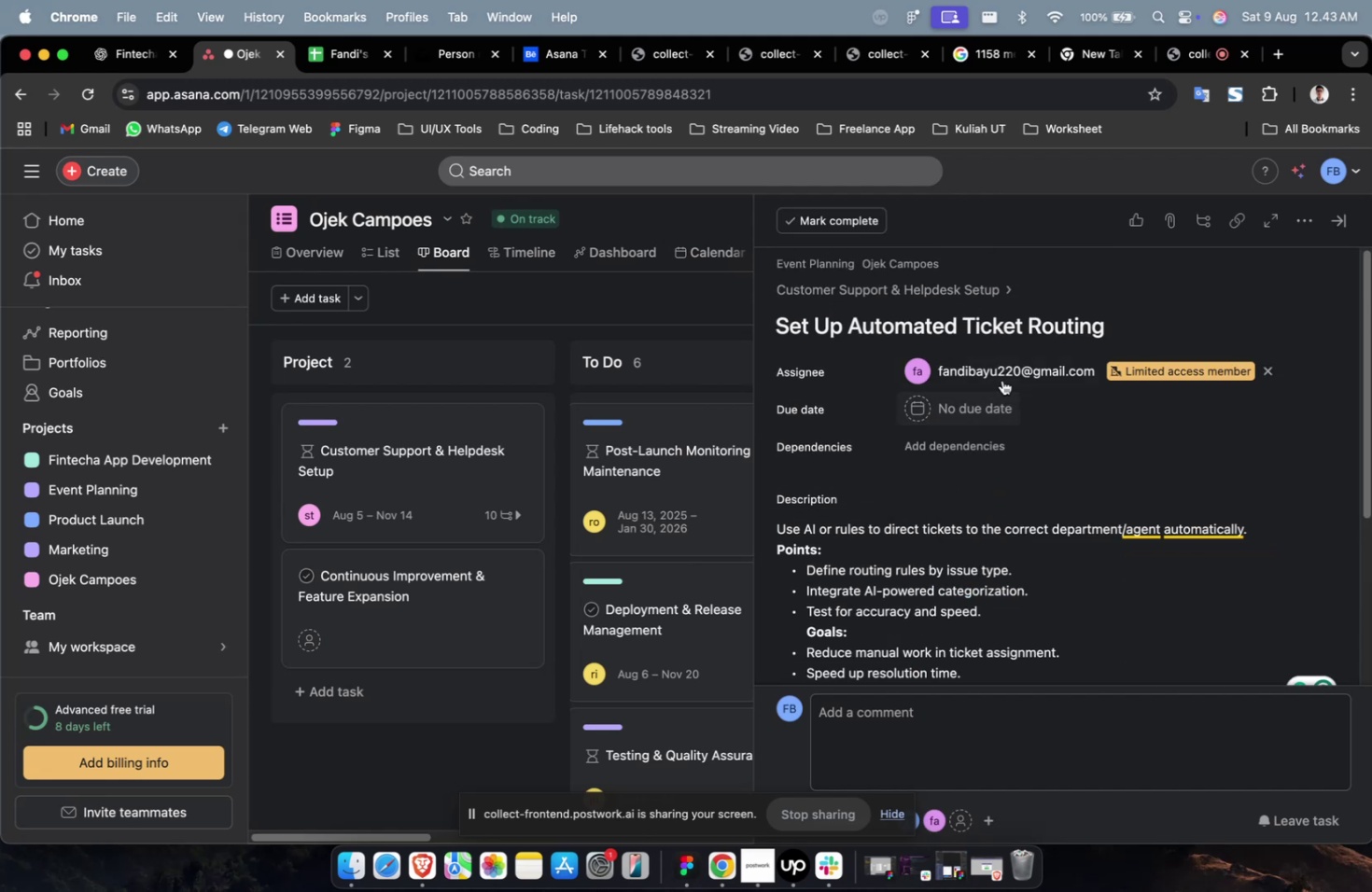 
double_click([1001, 378])
 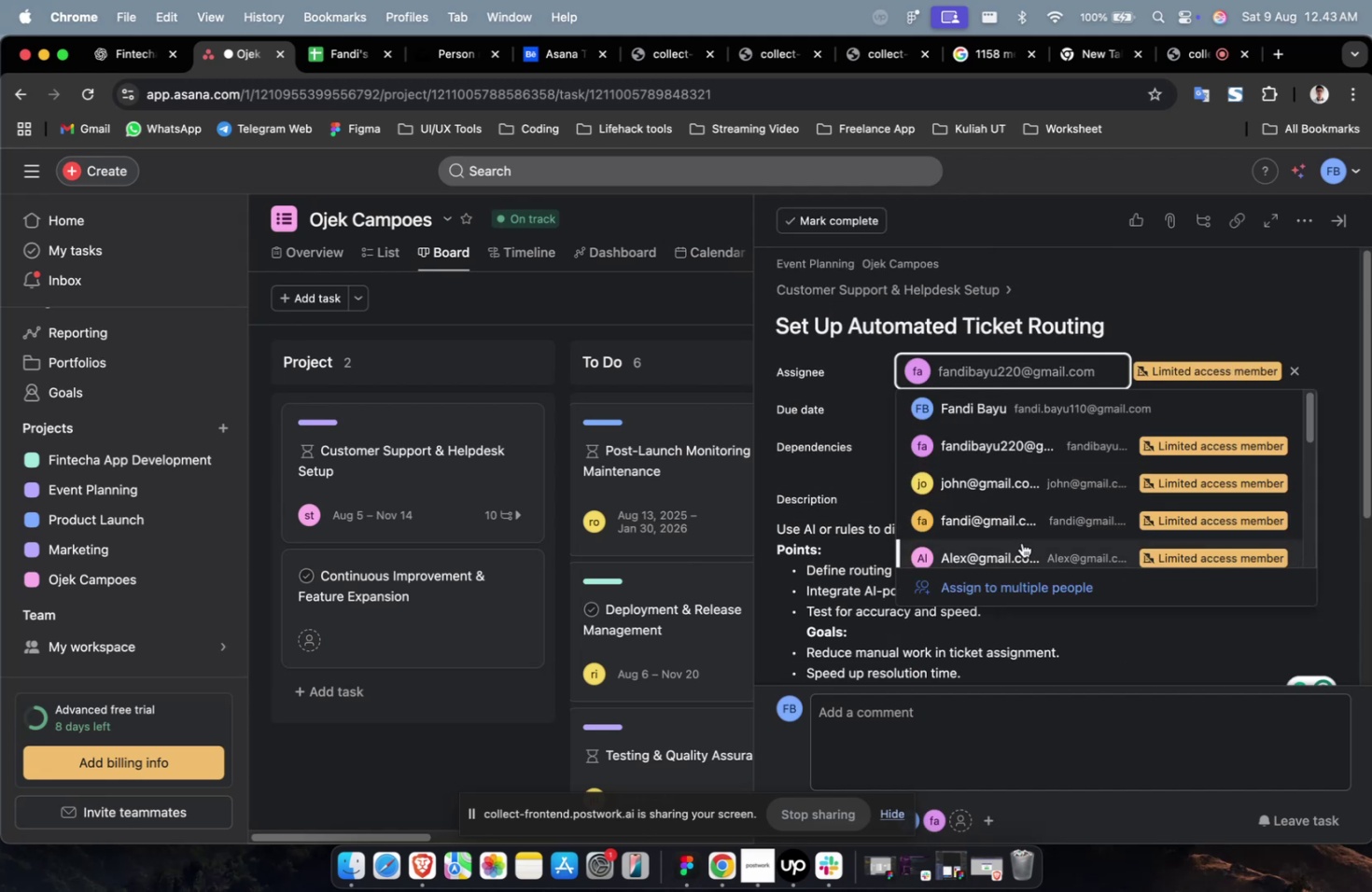 
left_click([1022, 546])
 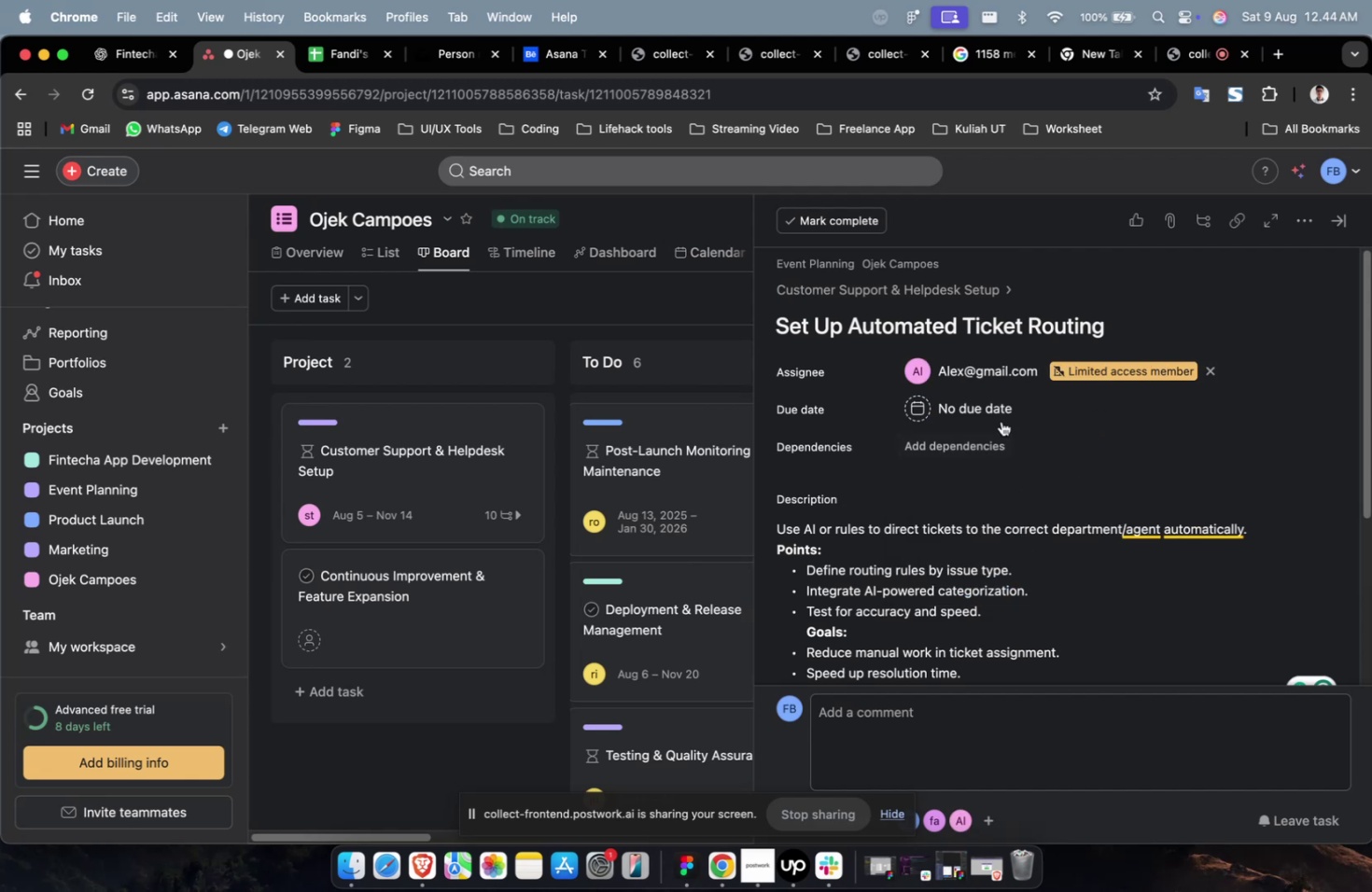 
left_click([1006, 396])
 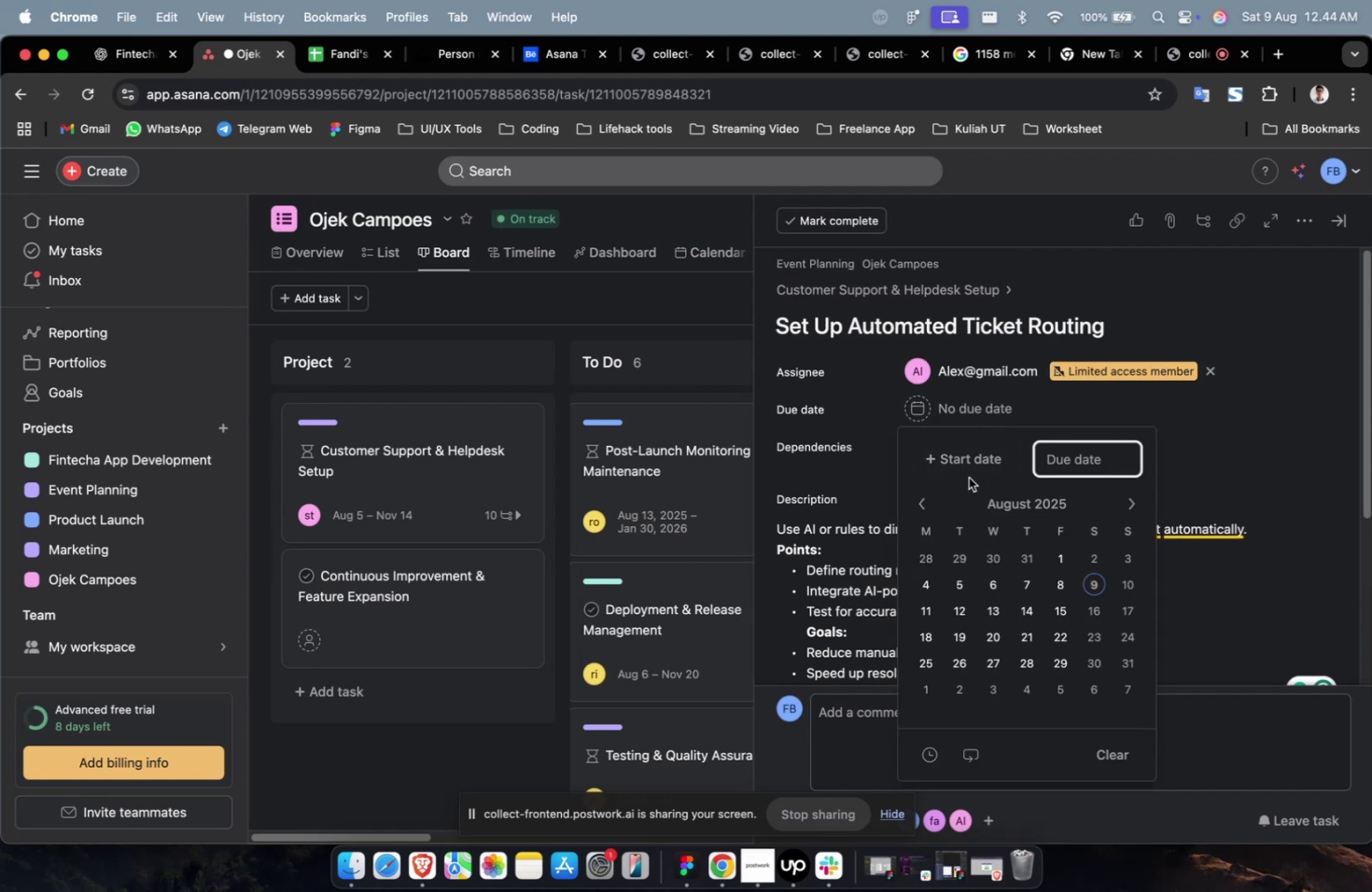 
left_click([967, 460])
 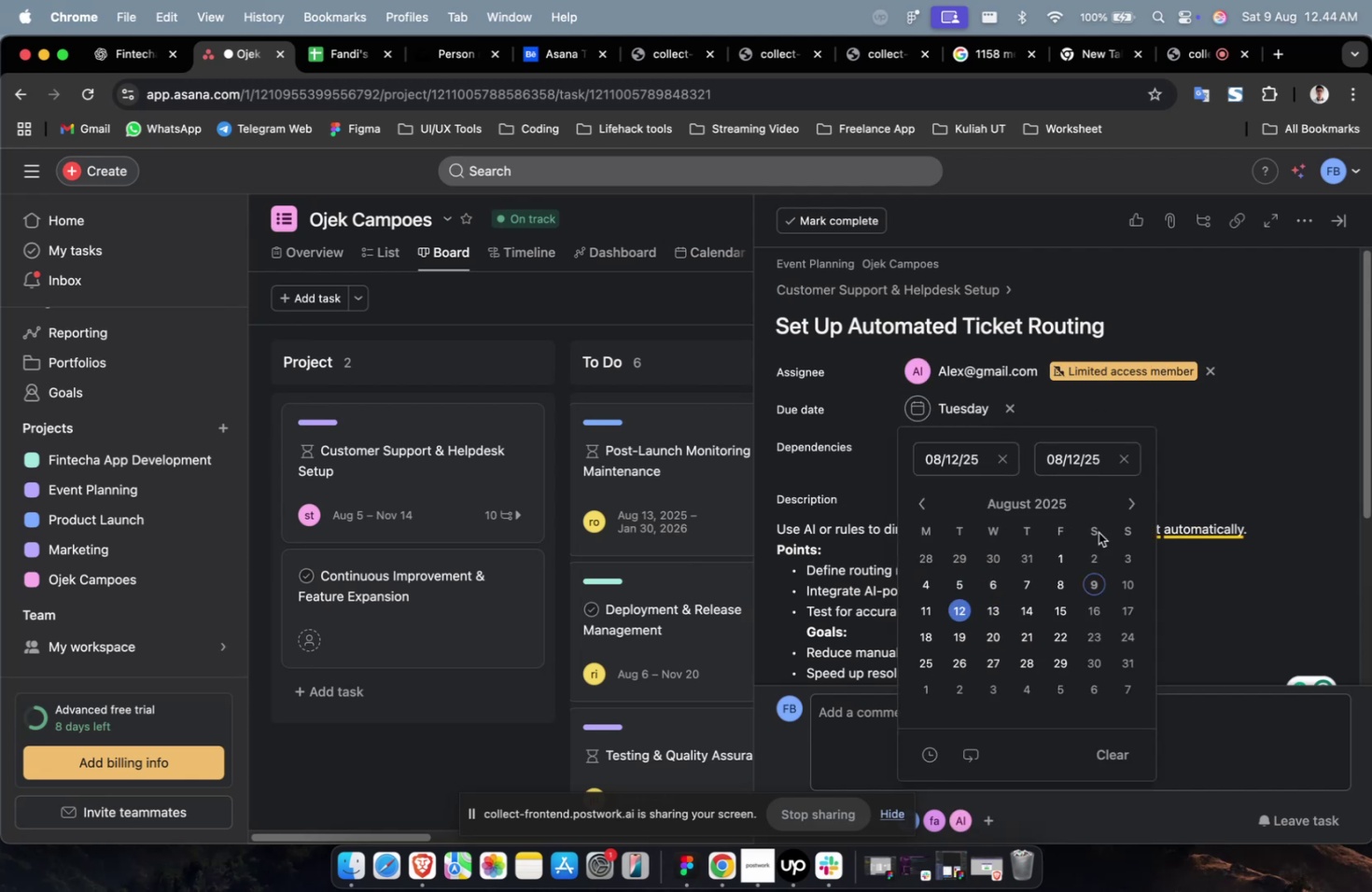 
double_click([1130, 501])
 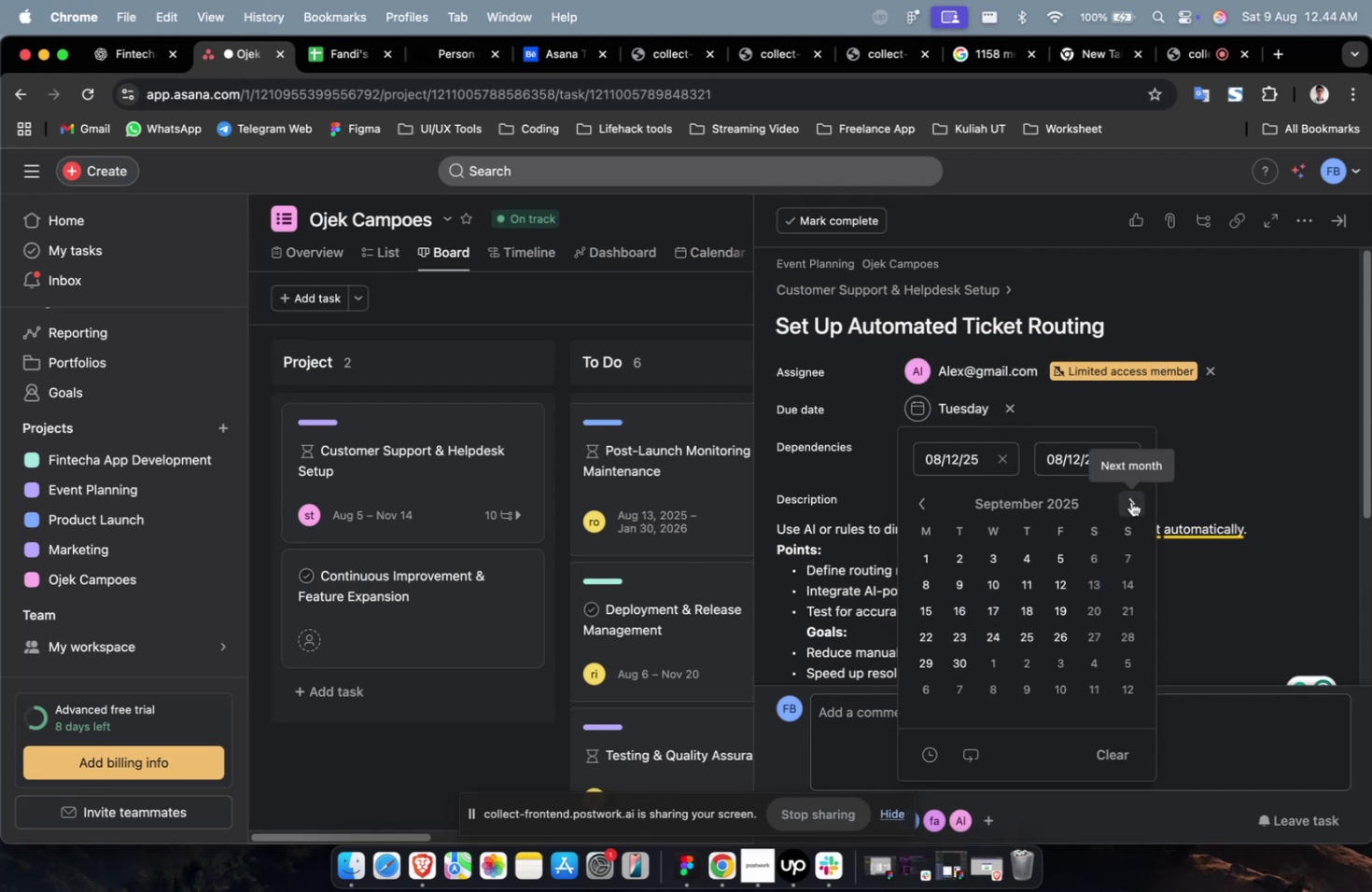 
triple_click([1130, 501])
 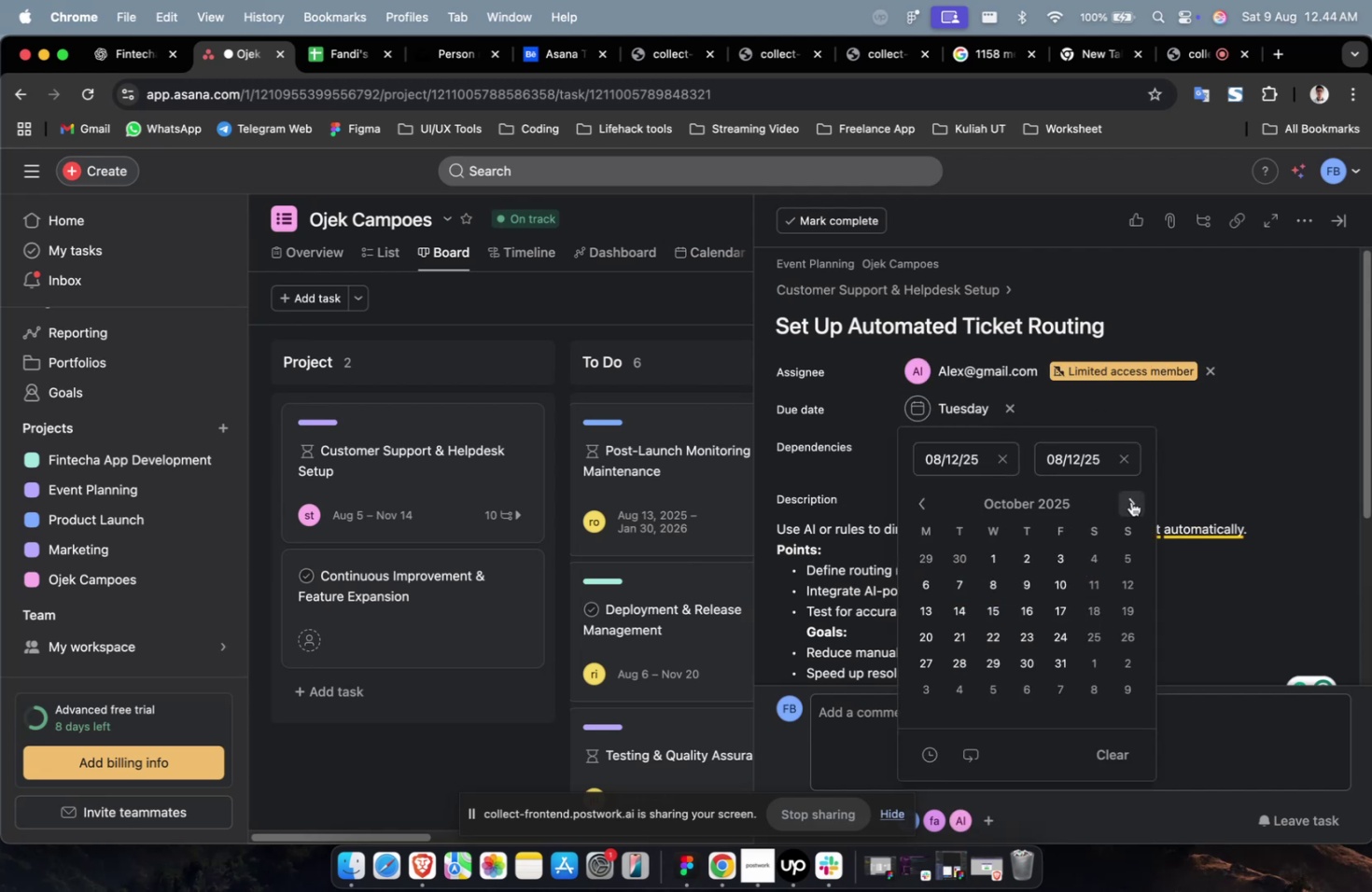 
triple_click([1130, 501])
 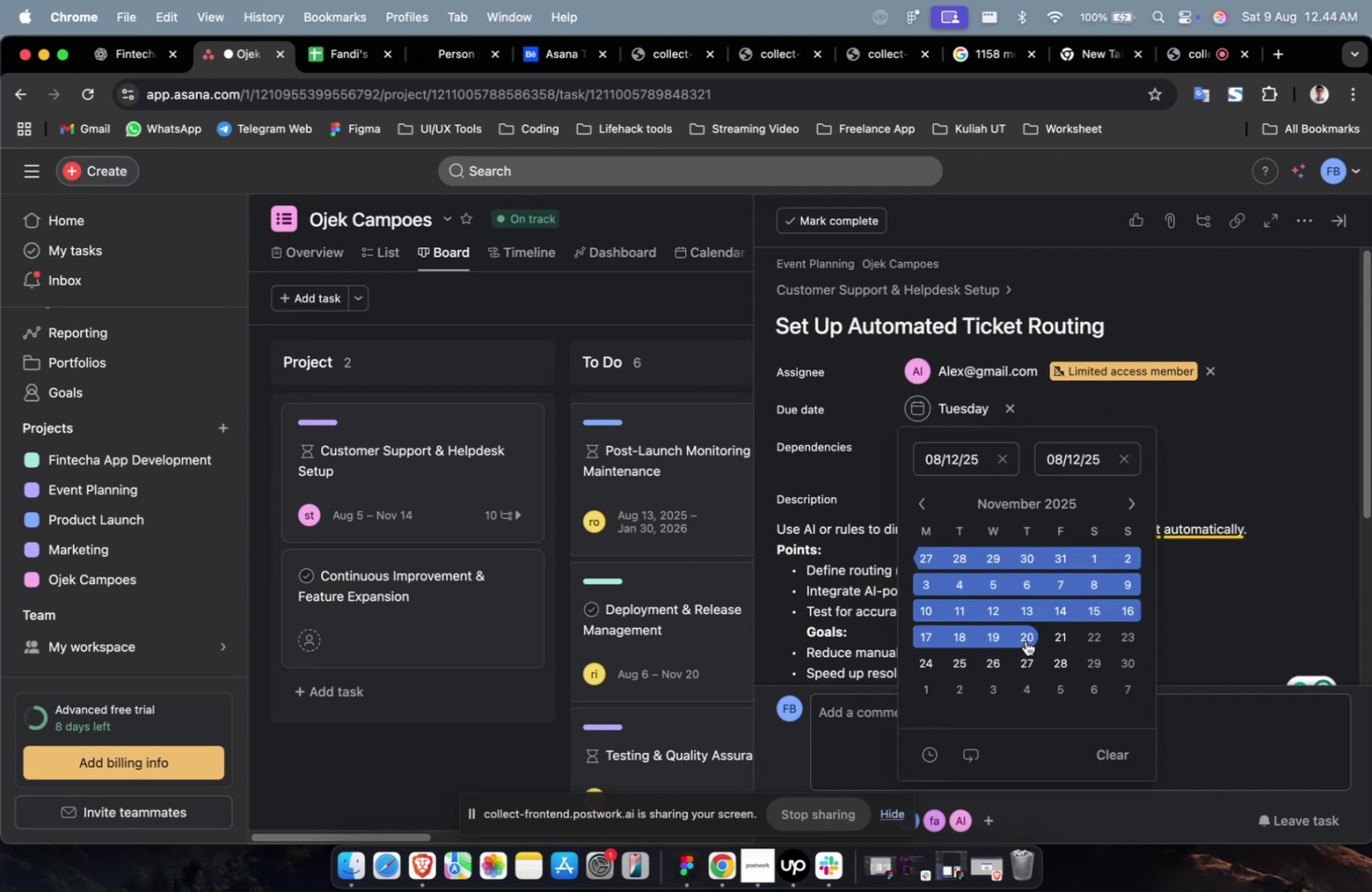 
triple_click([1023, 643])
 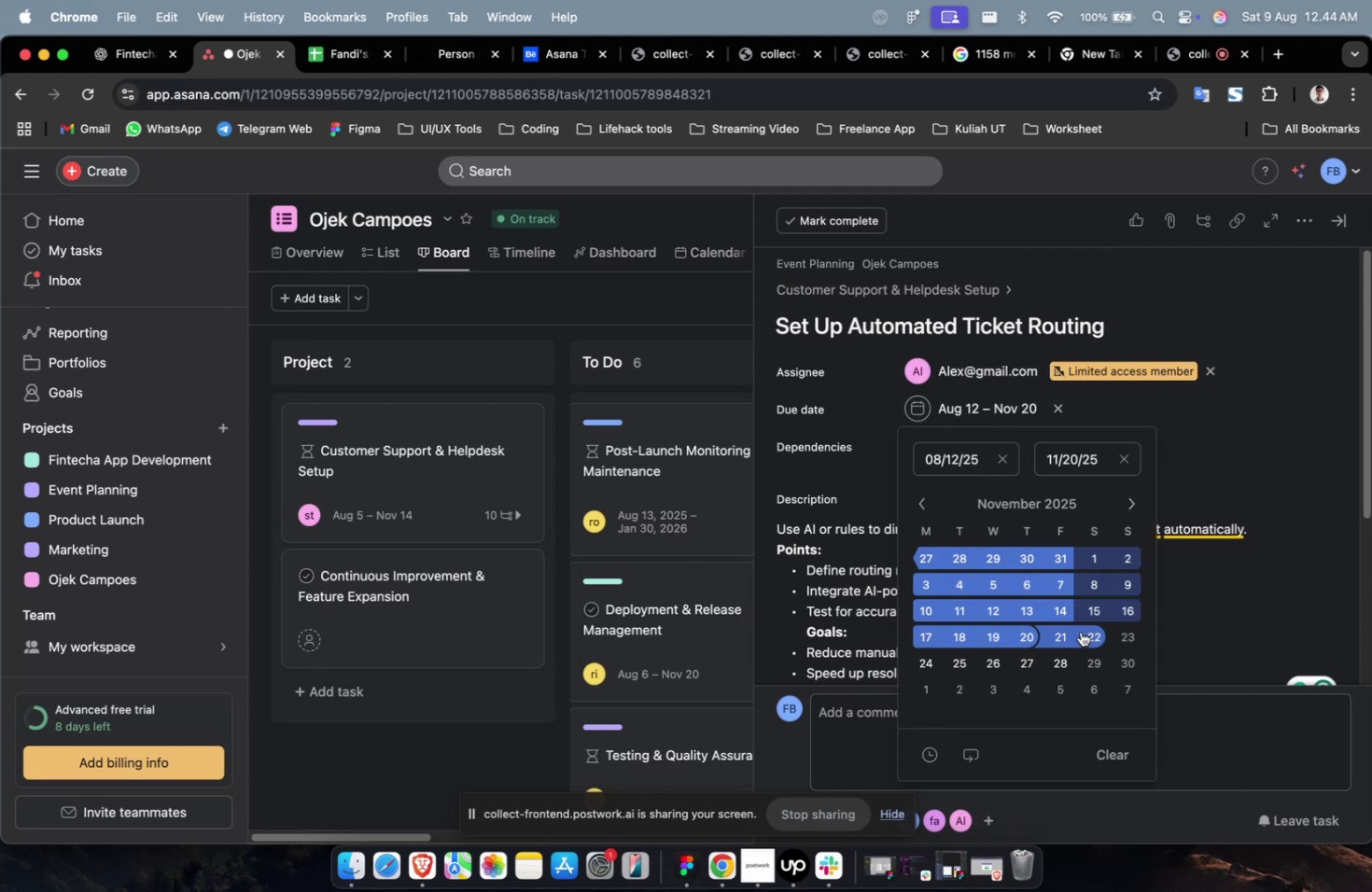 
left_click([1088, 636])
 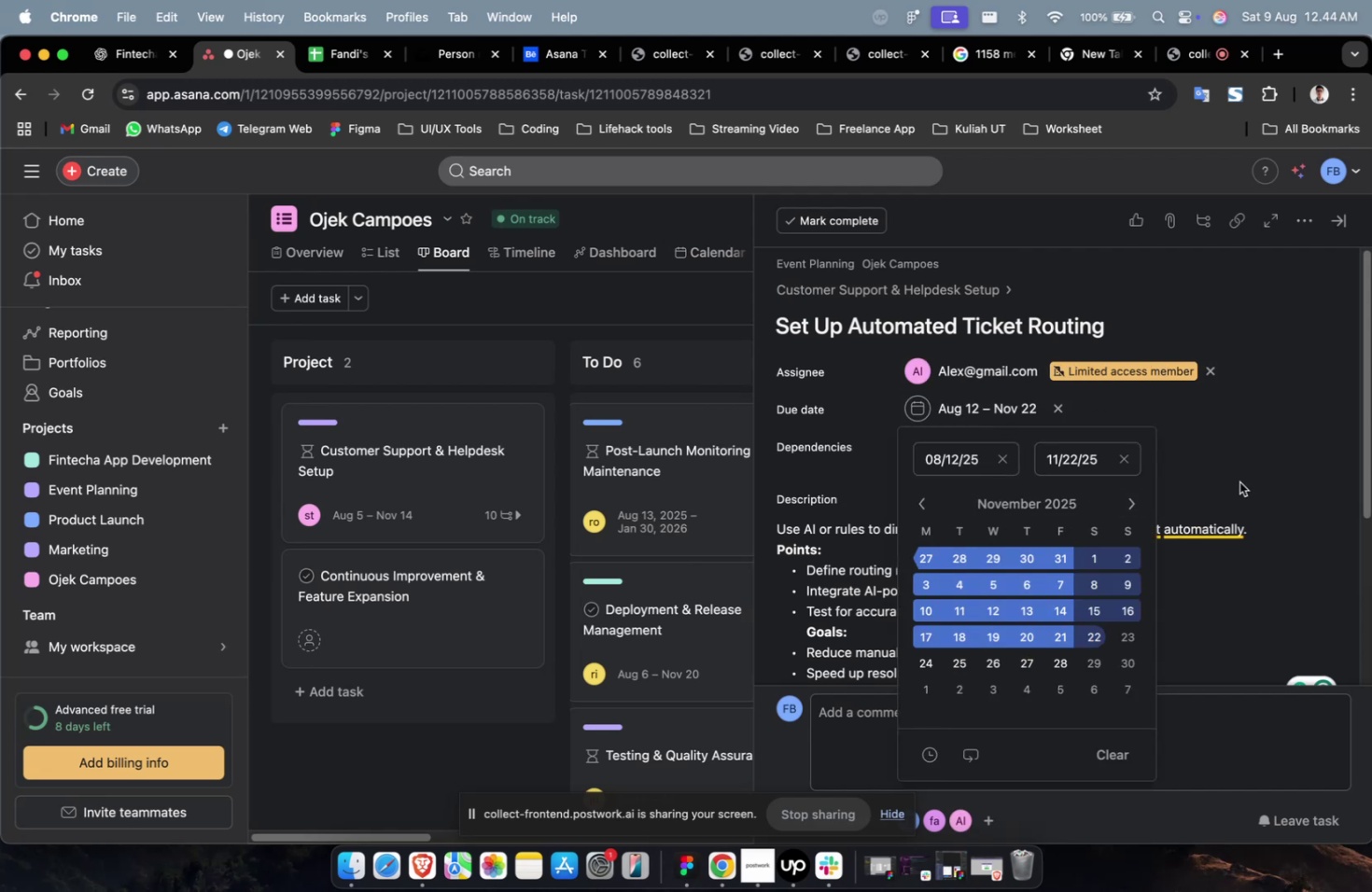 
double_click([1239, 479])
 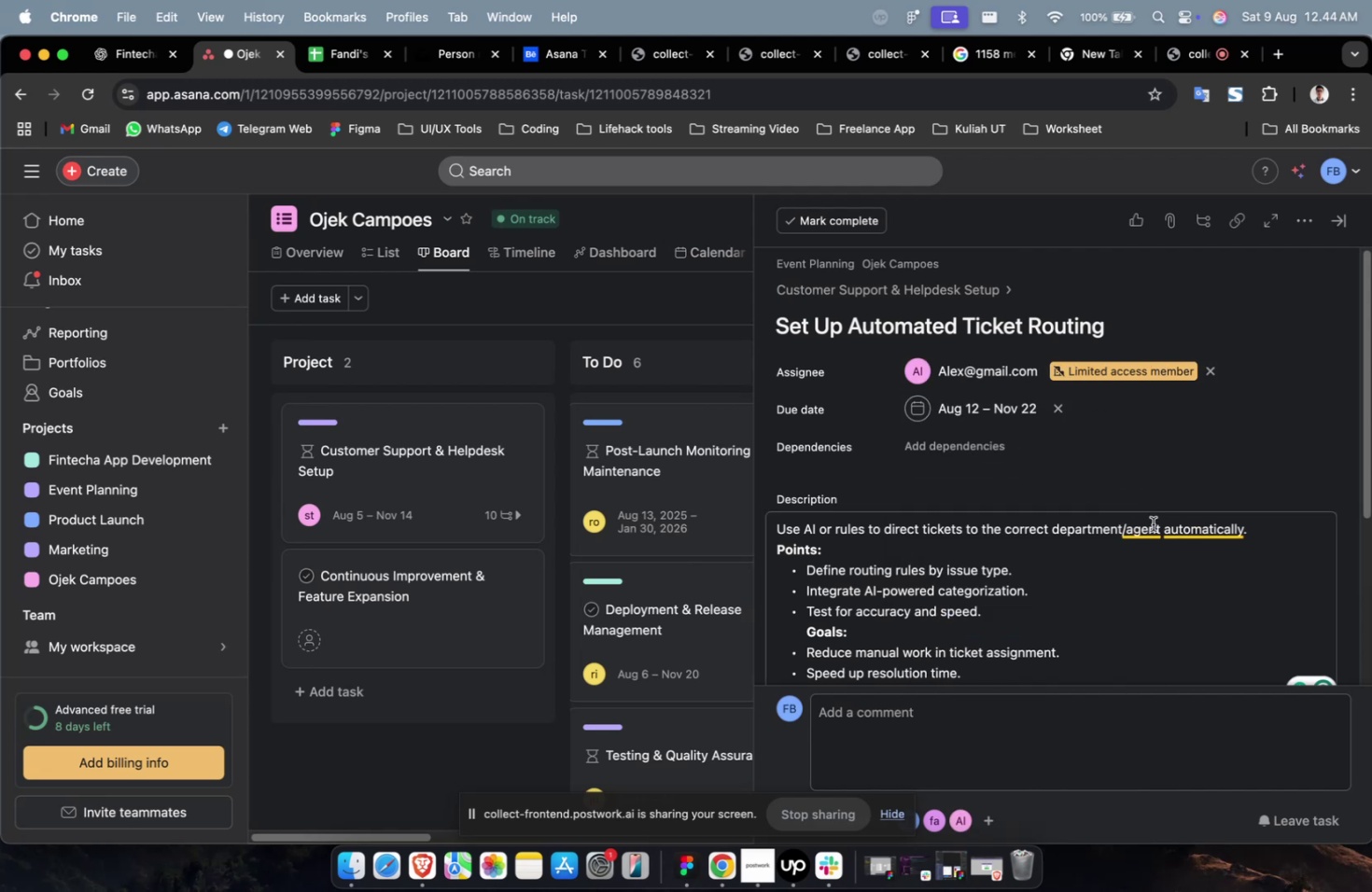 
scroll: coordinate [1186, 564], scroll_direction: down, amount: 98.0
 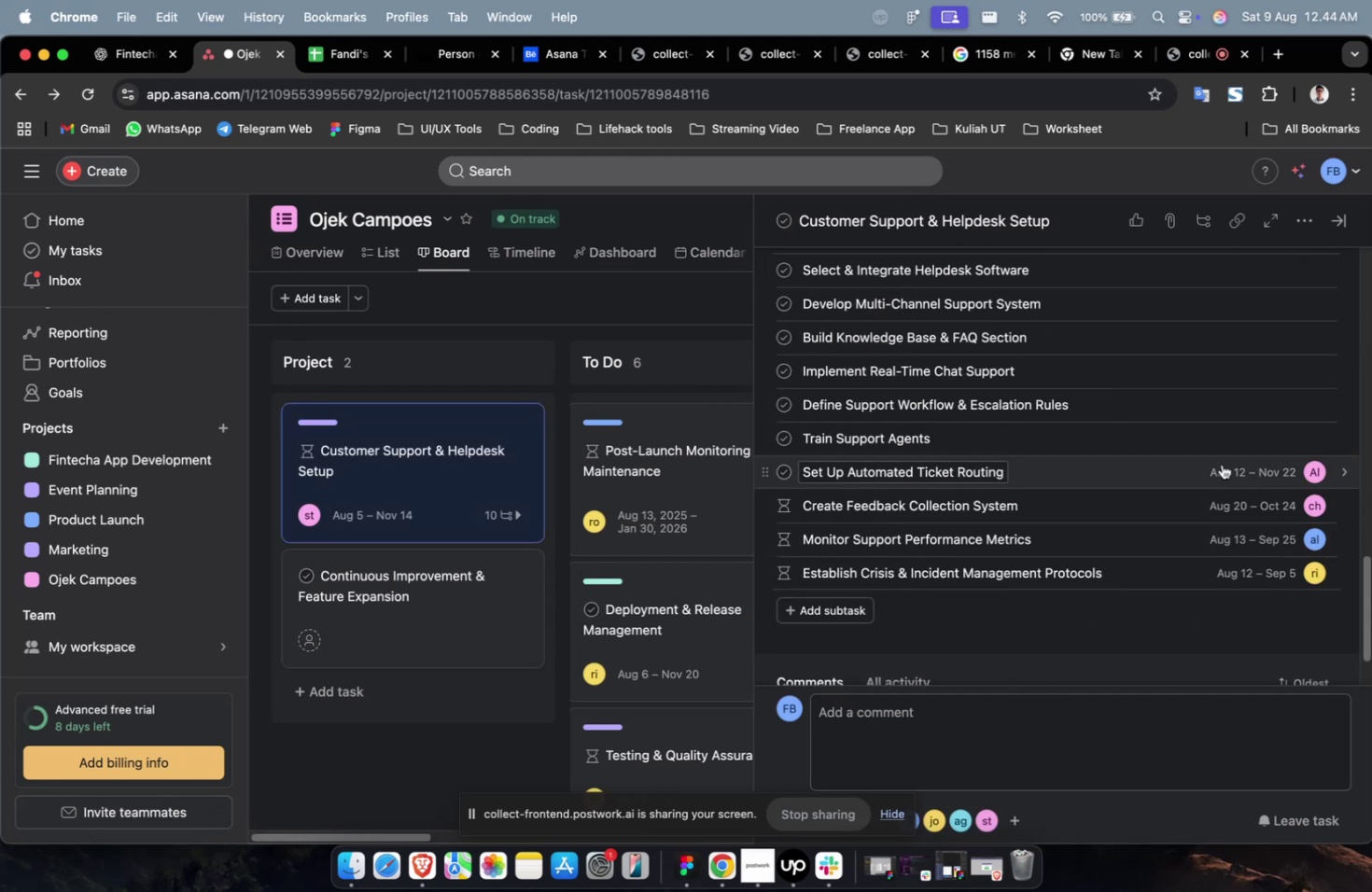 
left_click([1228, 446])
 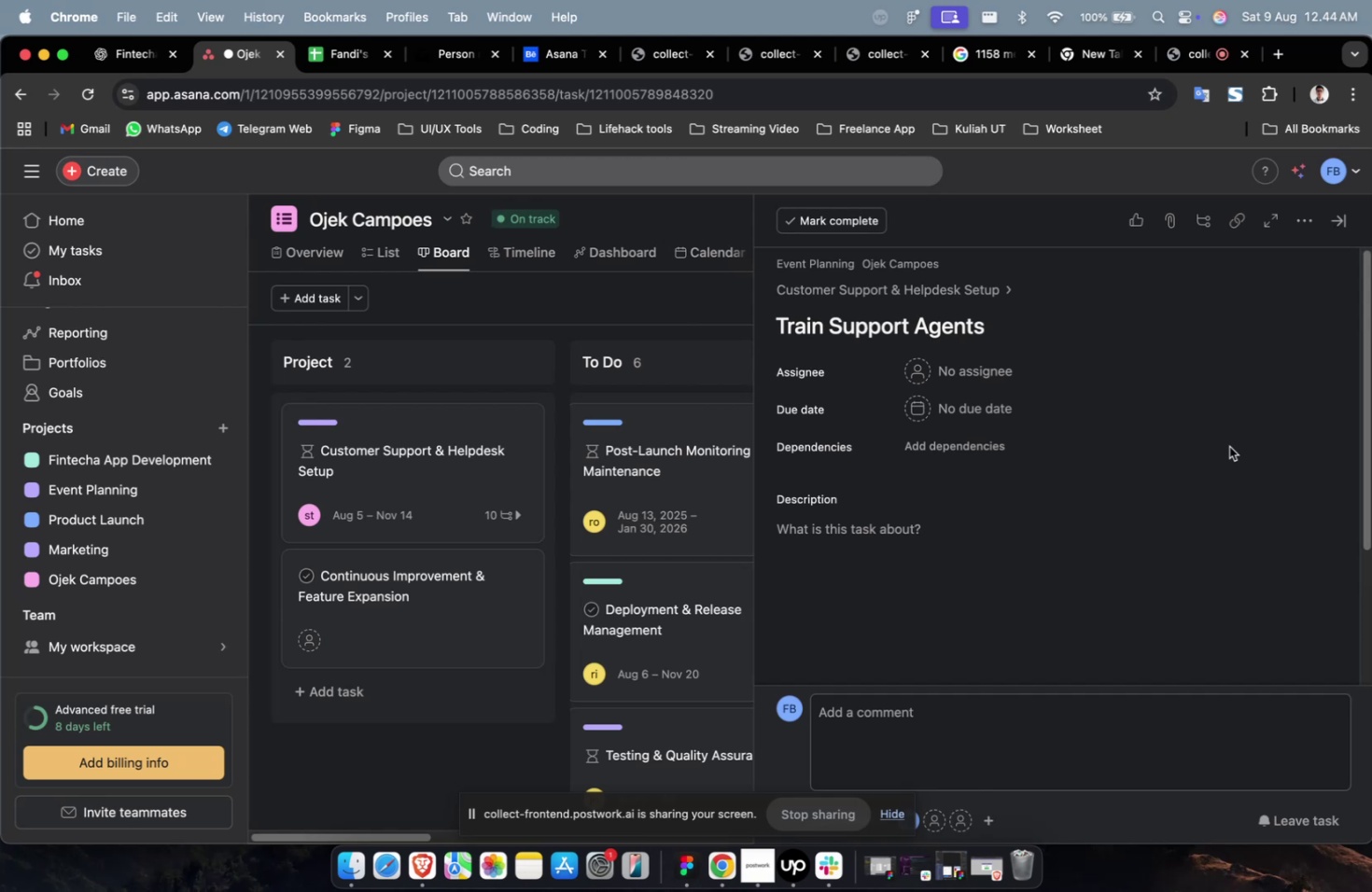 
wait(20.33)
 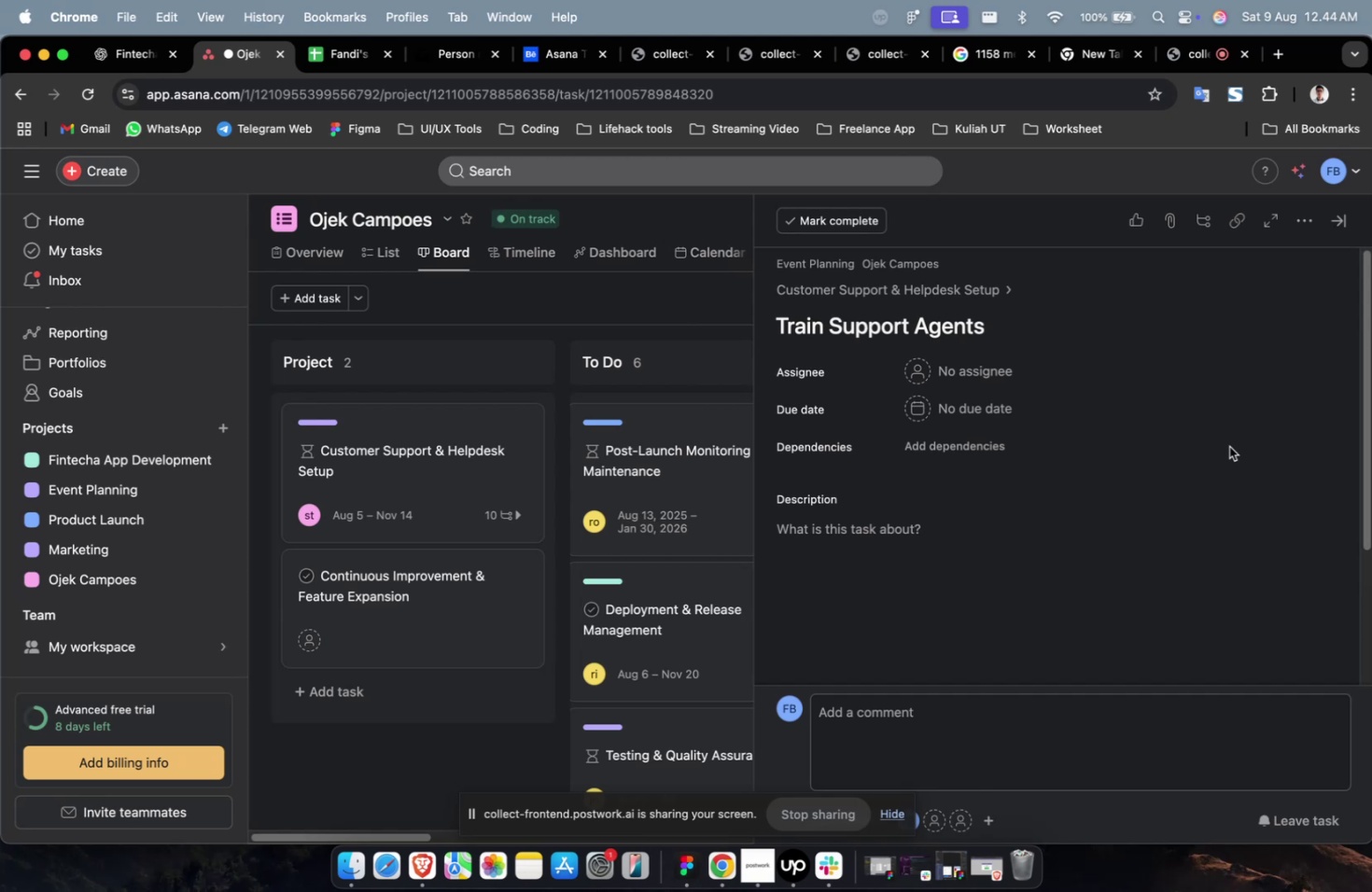 
scroll: coordinate [1228, 446], scroll_direction: up, amount: 1.0
 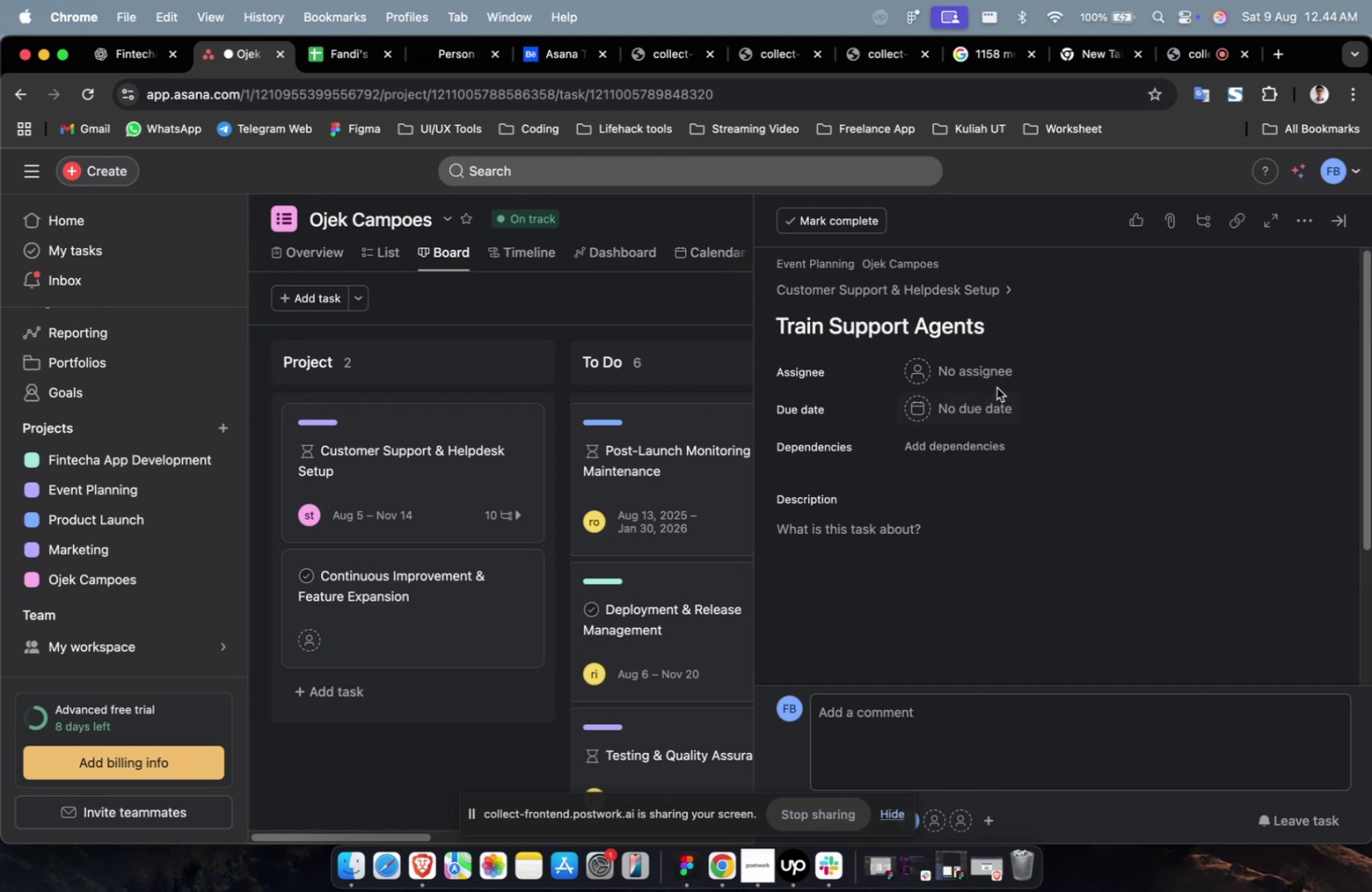 
left_click([998, 378])
 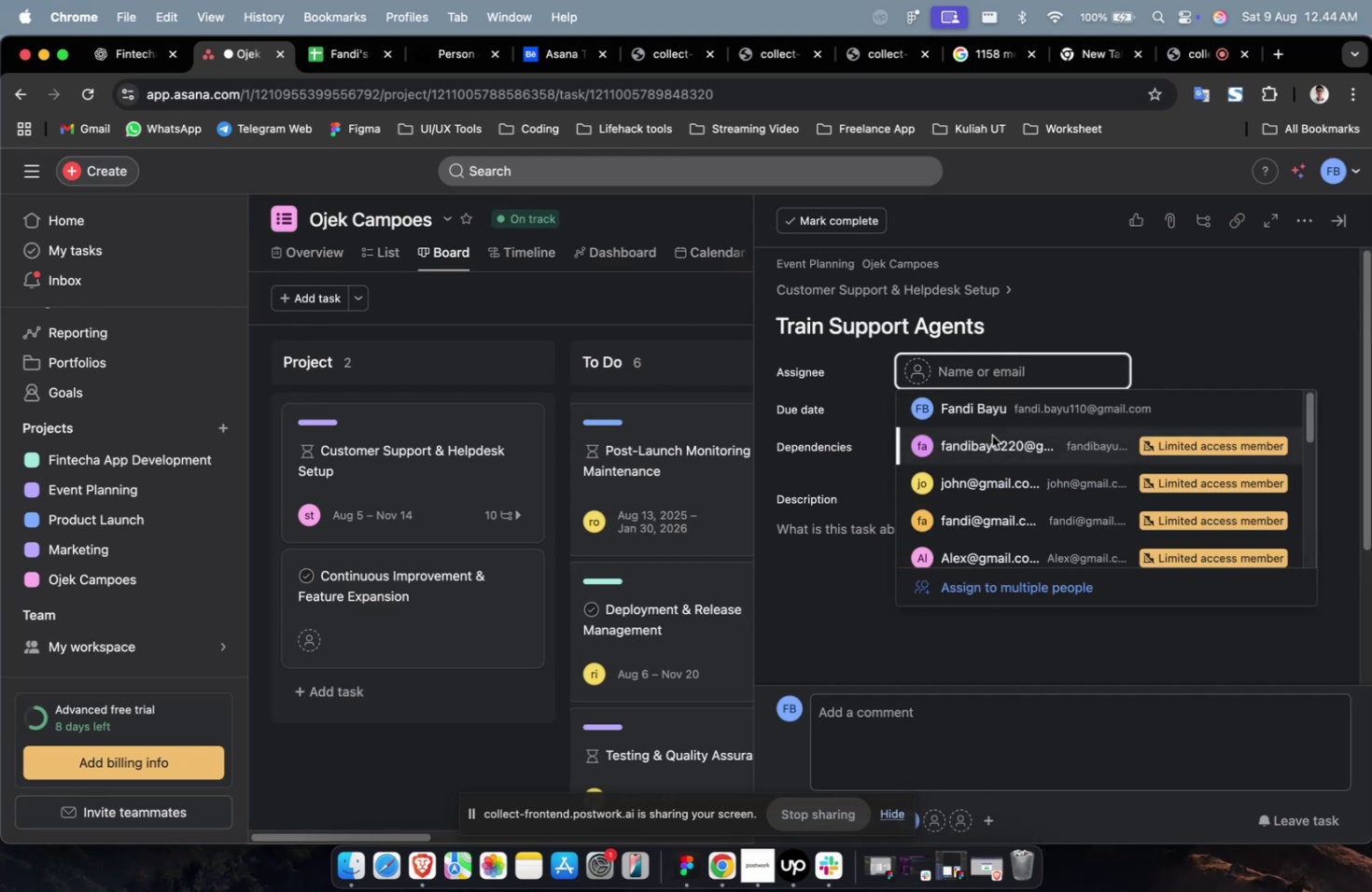 
left_click([991, 435])
 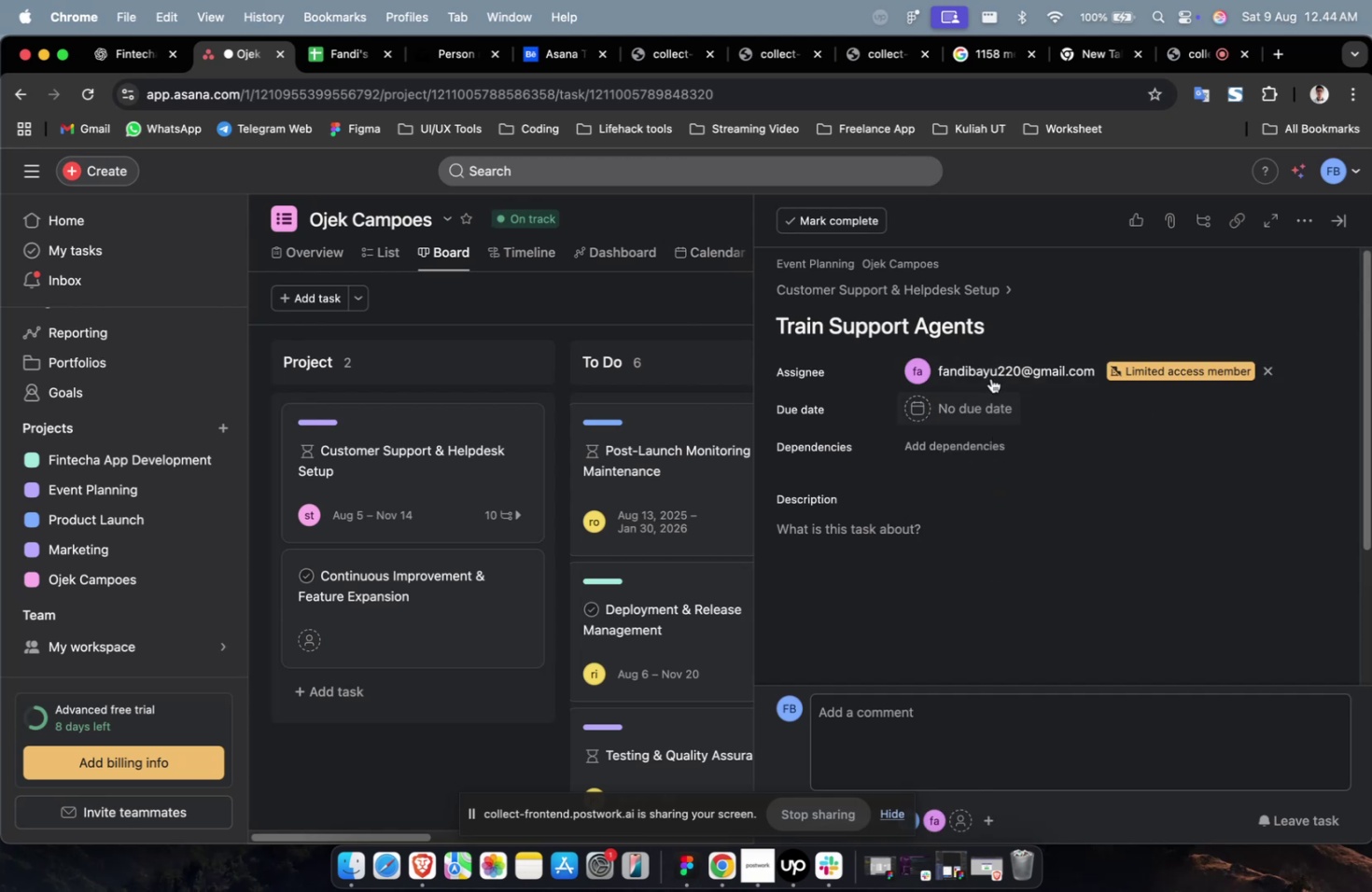 
double_click([989, 369])
 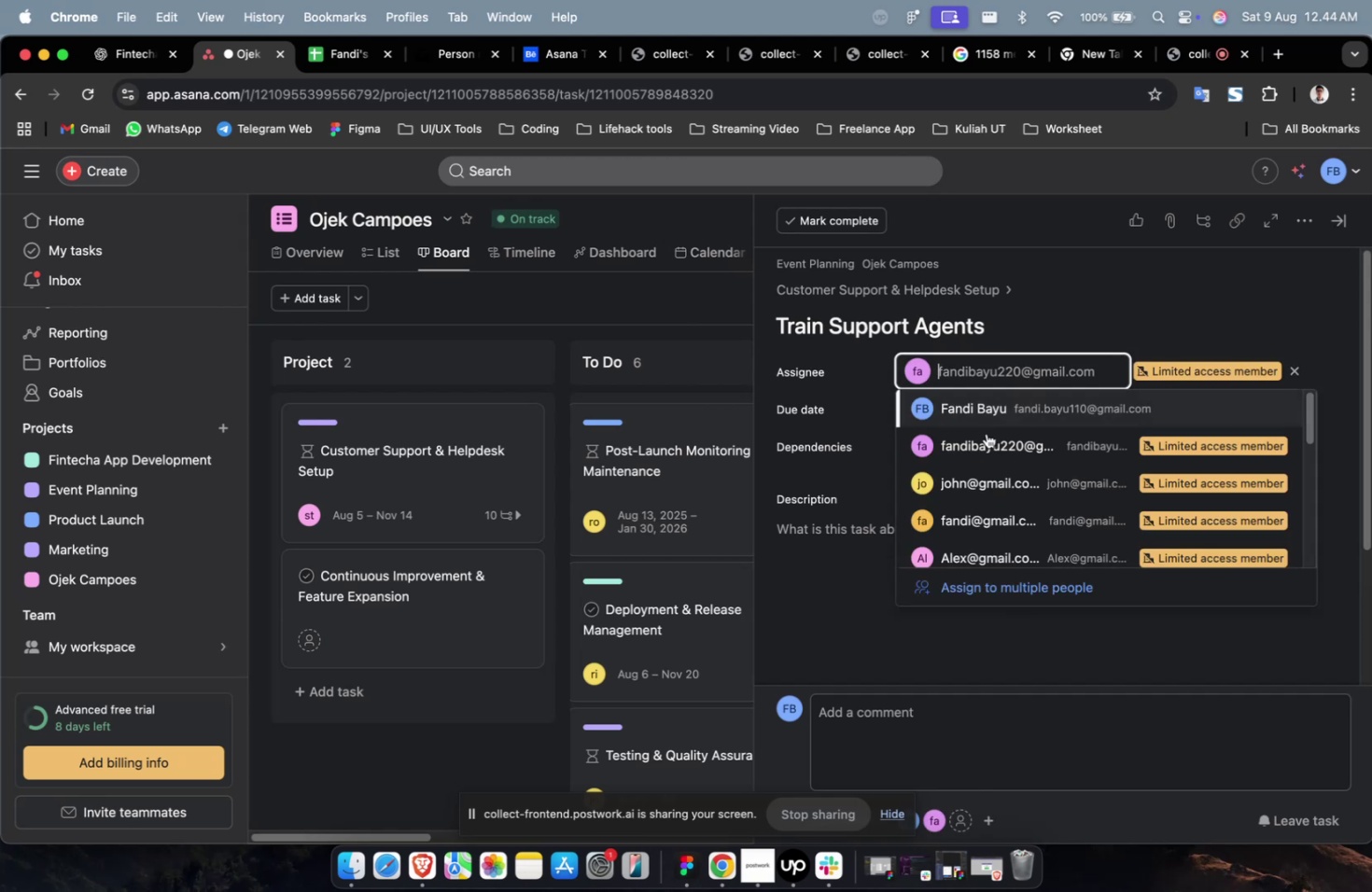 
scroll: coordinate [986, 481], scroll_direction: down, amount: 8.0
 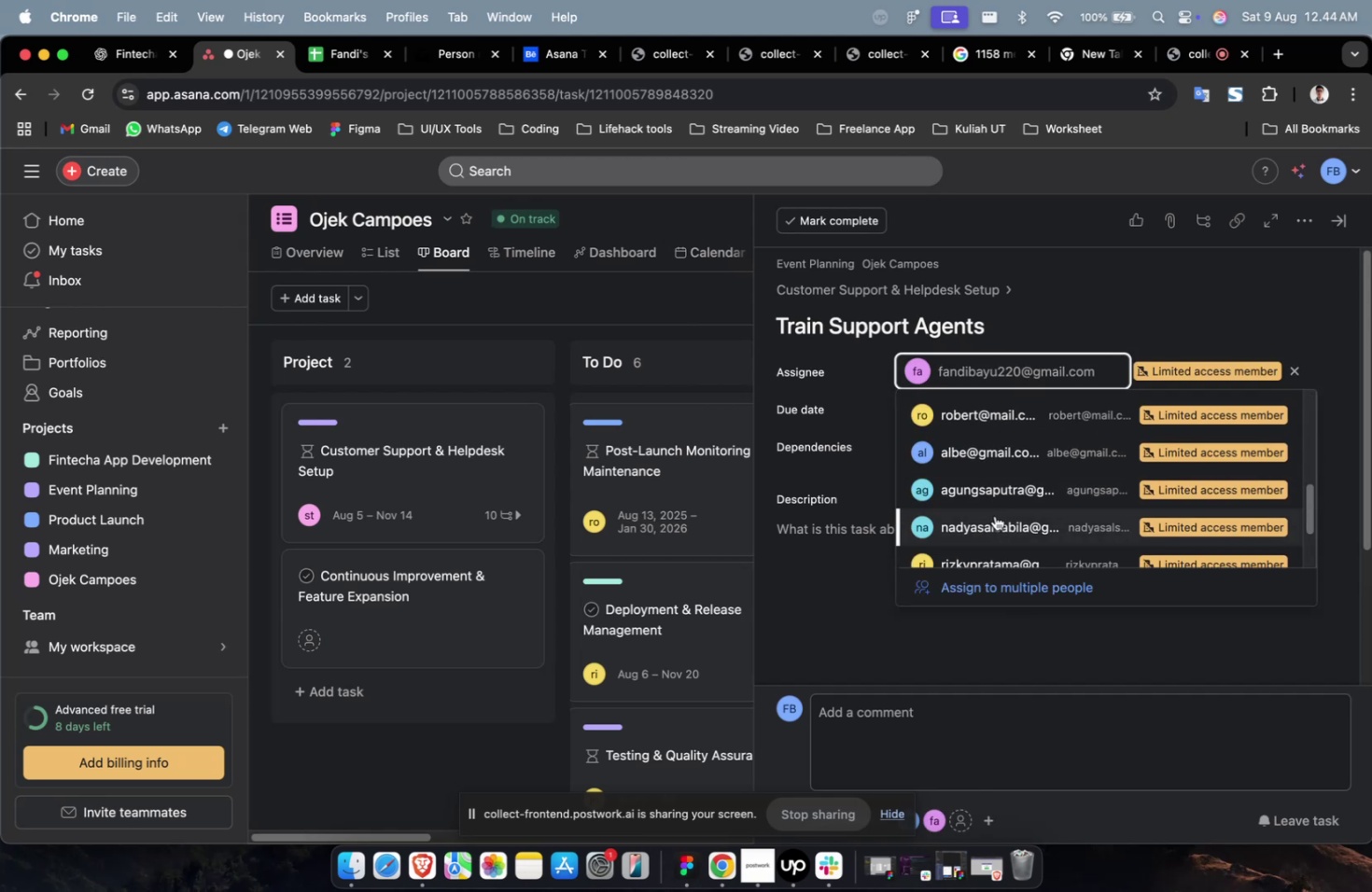 
left_click([995, 516])
 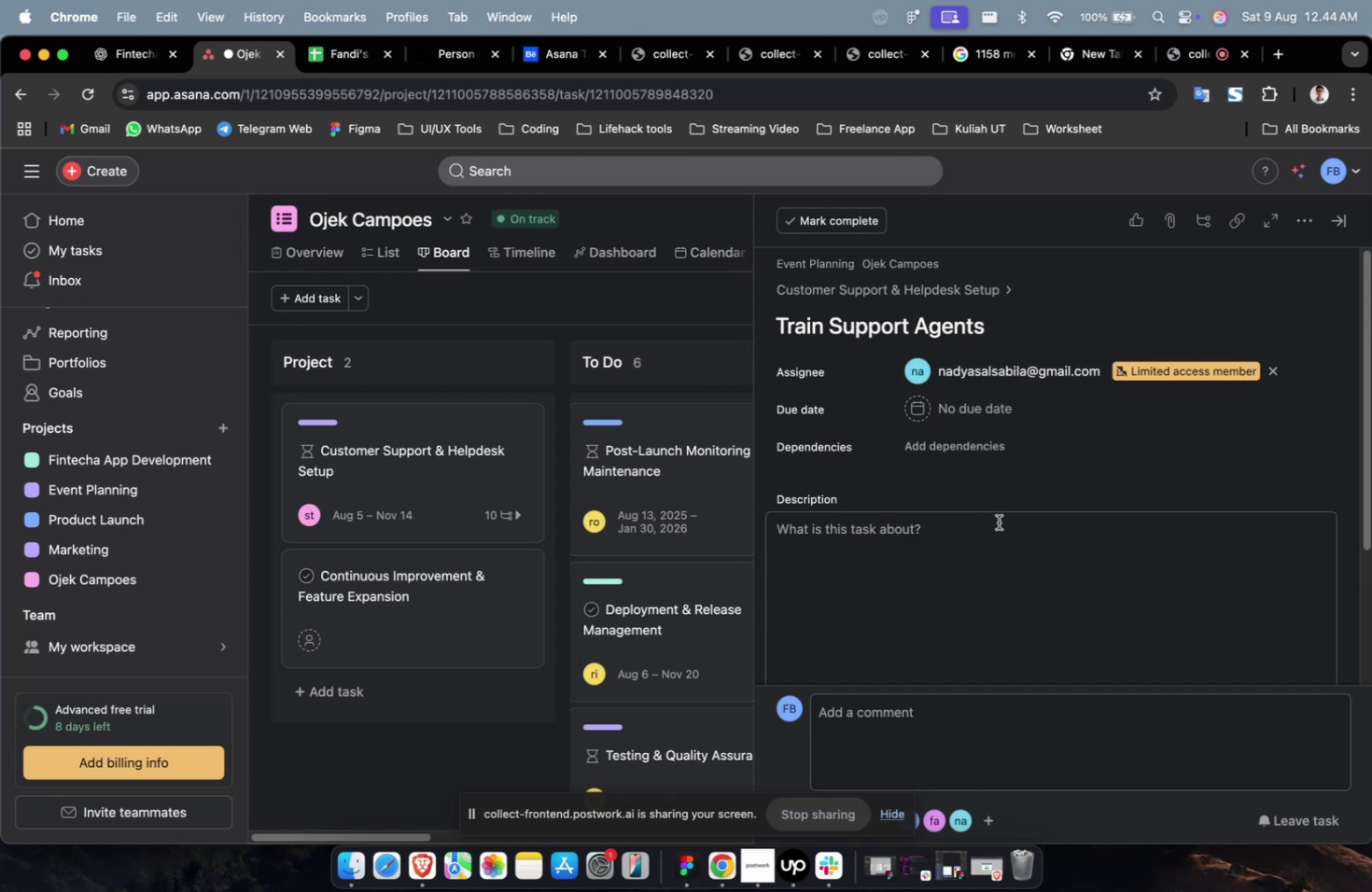 
mouse_move([980, 416])
 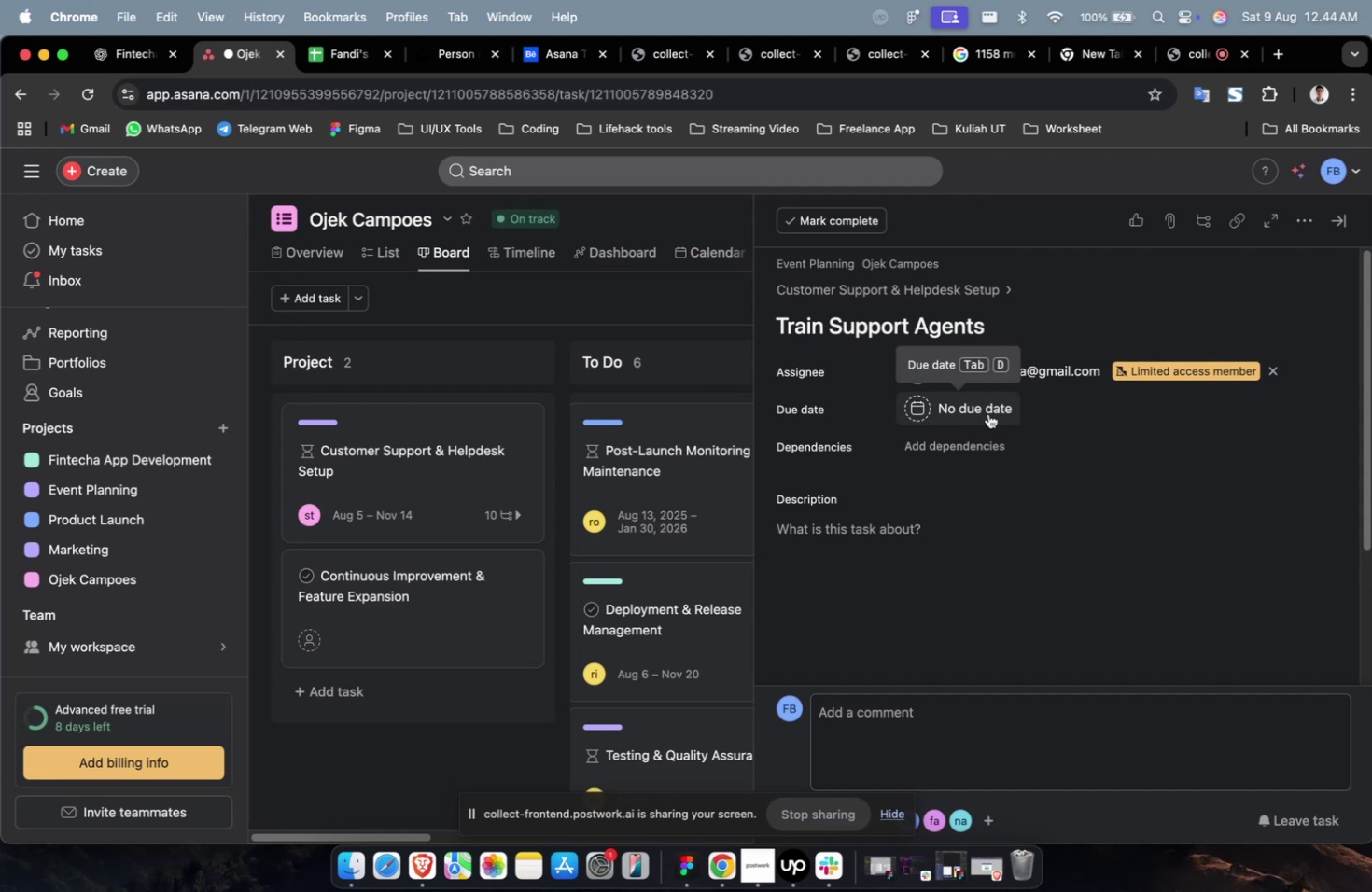 
left_click([987, 413])
 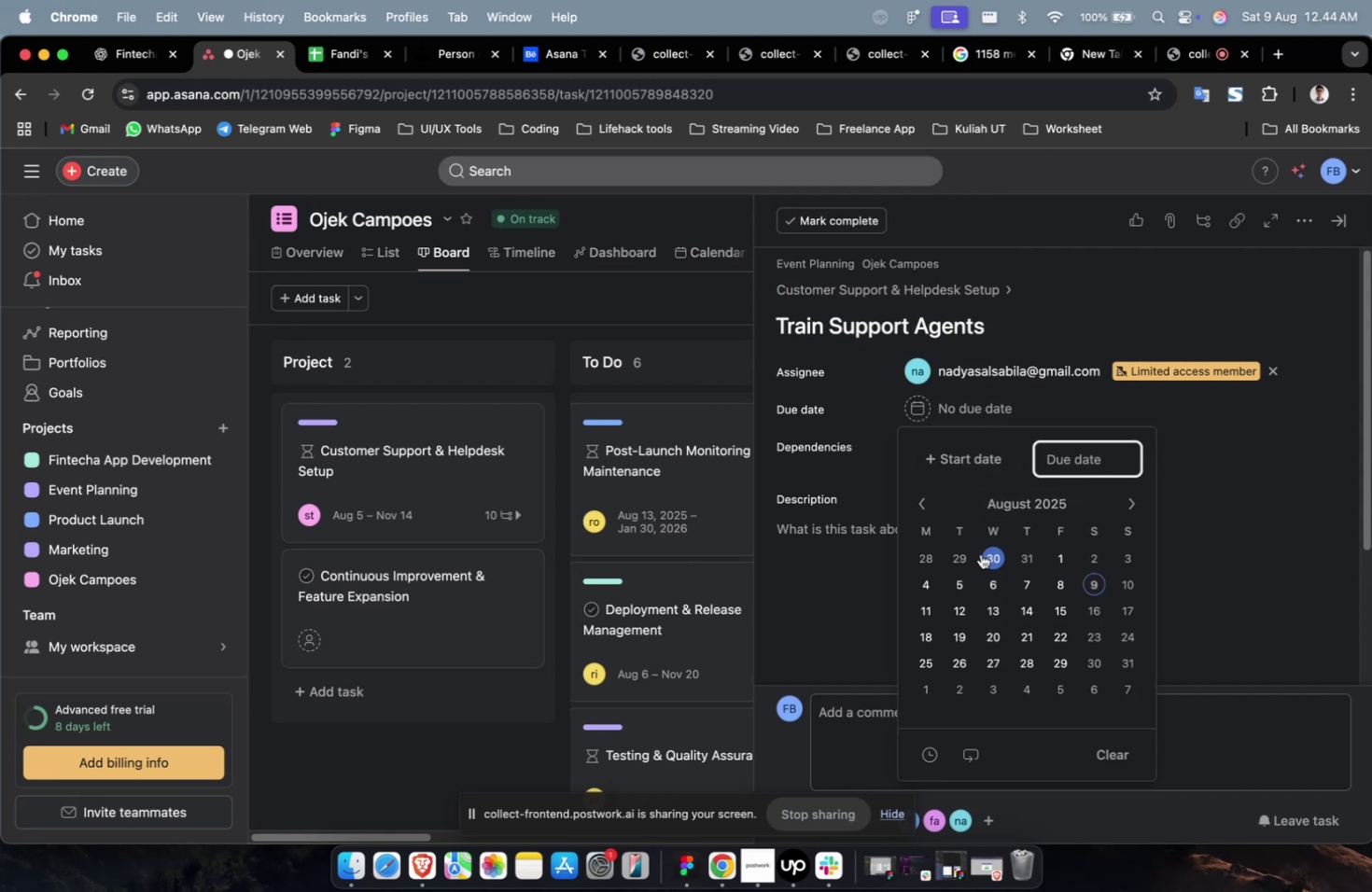 
left_click([978, 571])
 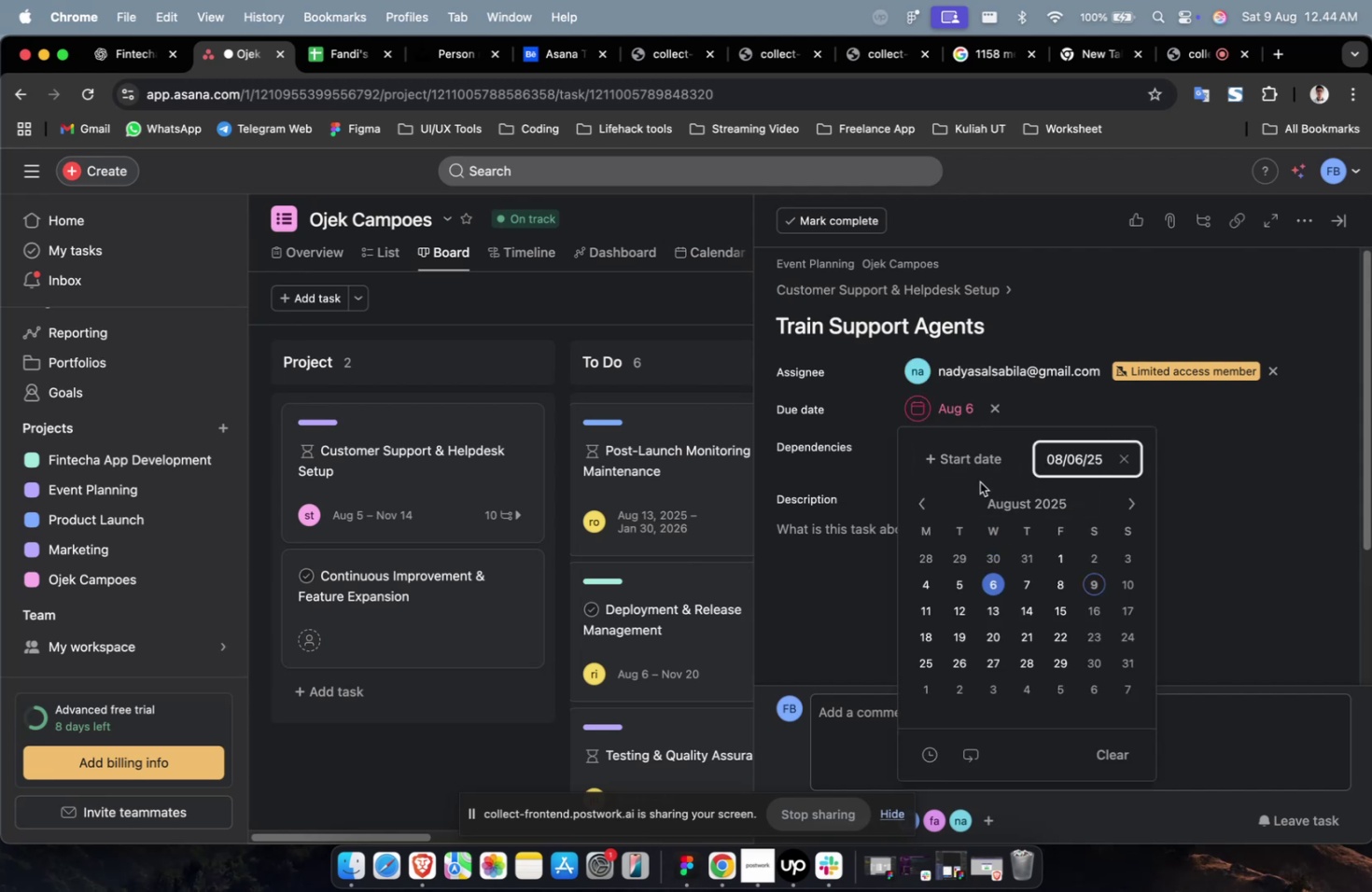 
left_click([977, 457])
 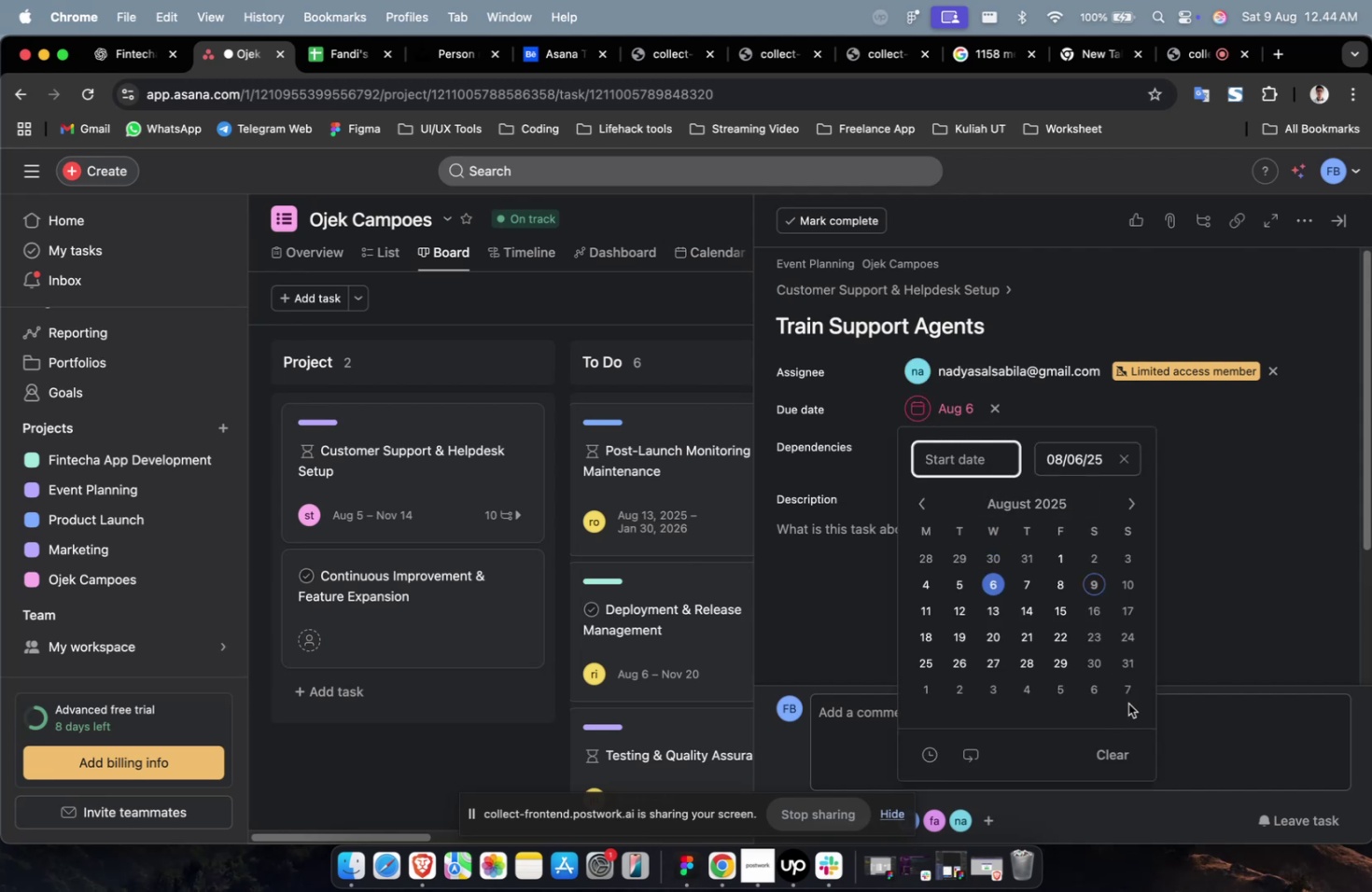 
left_click([1127, 697])
 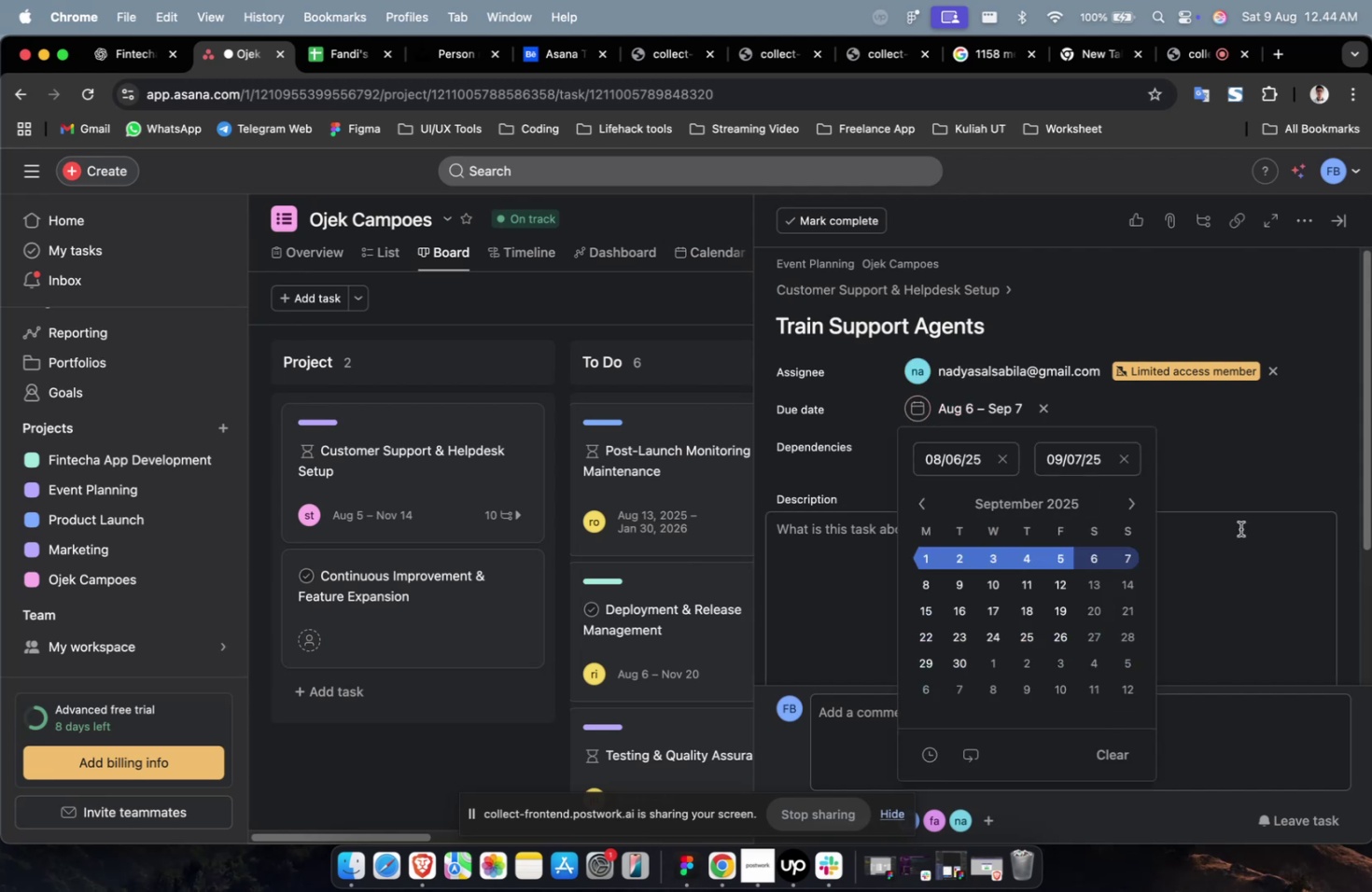 
double_click([1239, 528])
 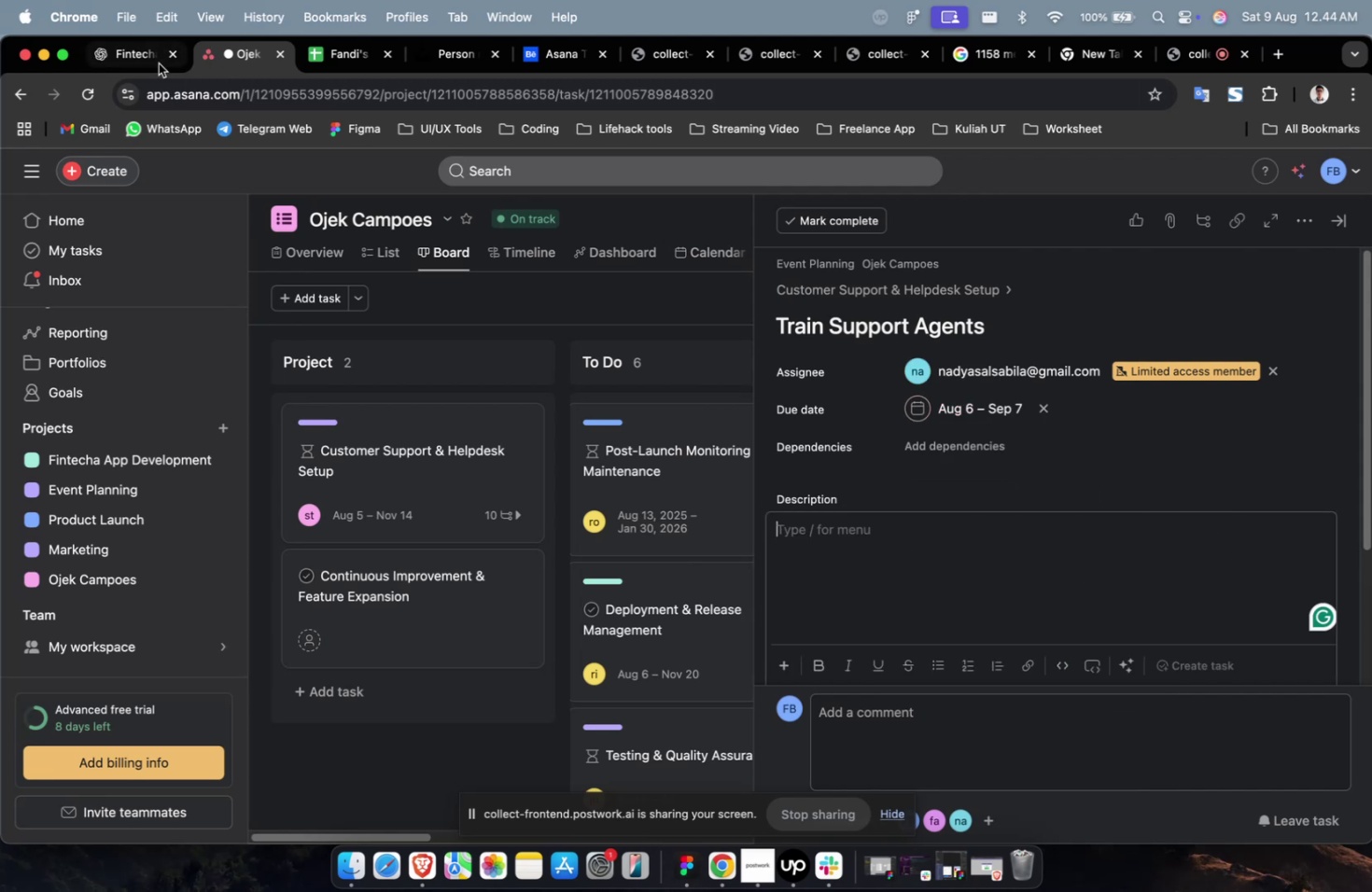 
left_click([142, 70])
 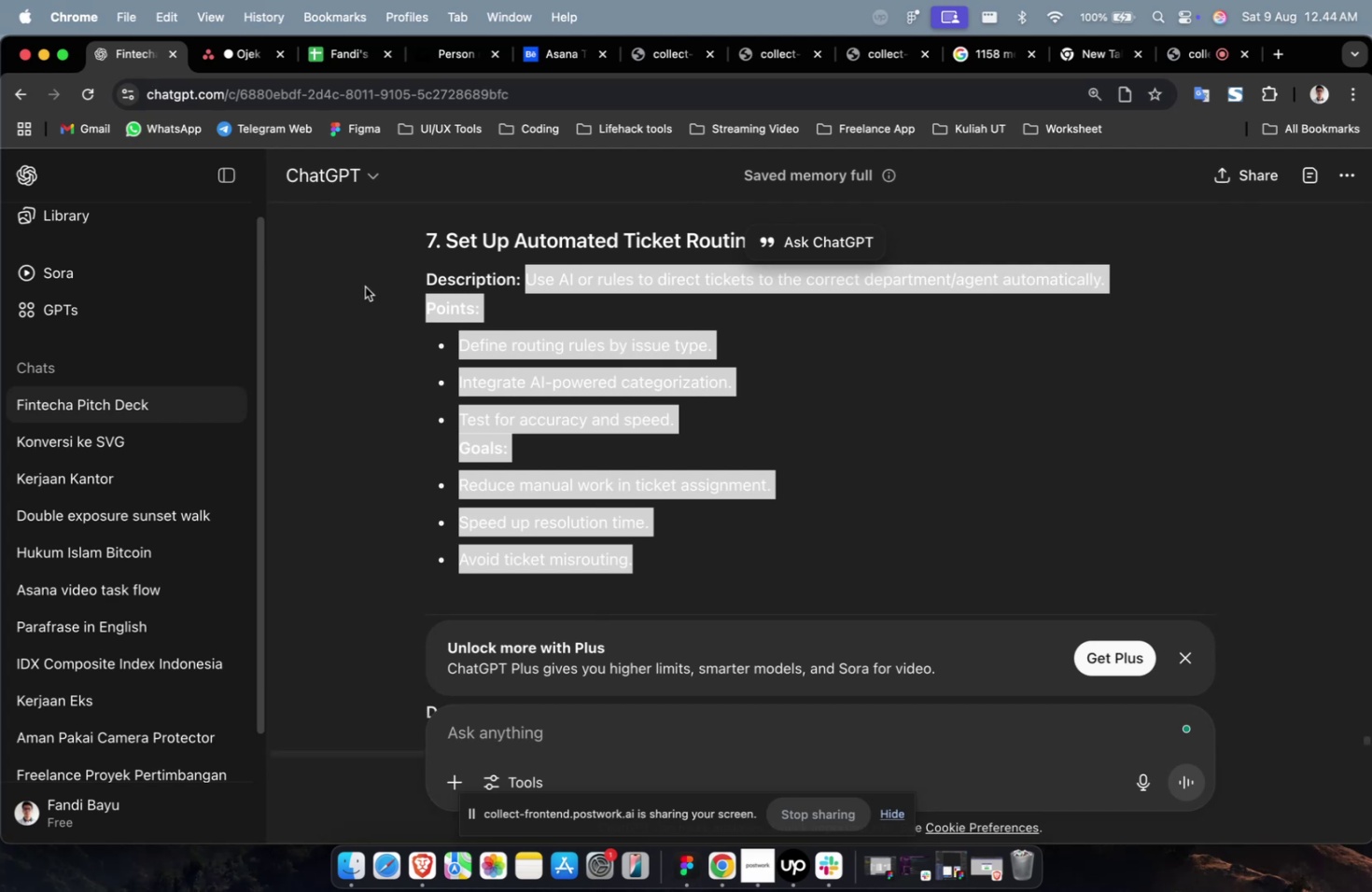 
scroll: coordinate [518, 431], scroll_direction: up, amount: 11.0
 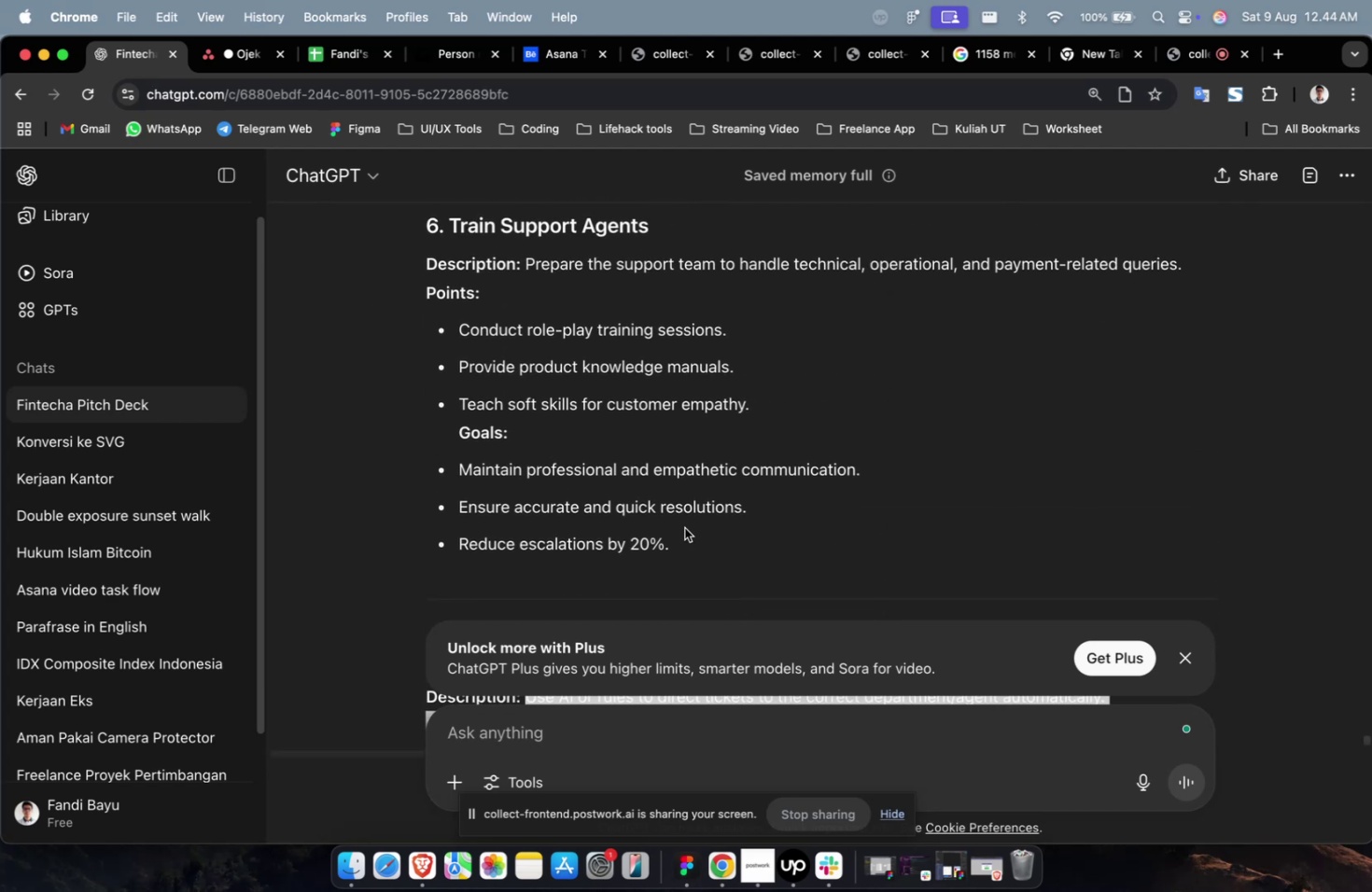 
left_click_drag(start_coordinate=[693, 541], to_coordinate=[526, 272])
 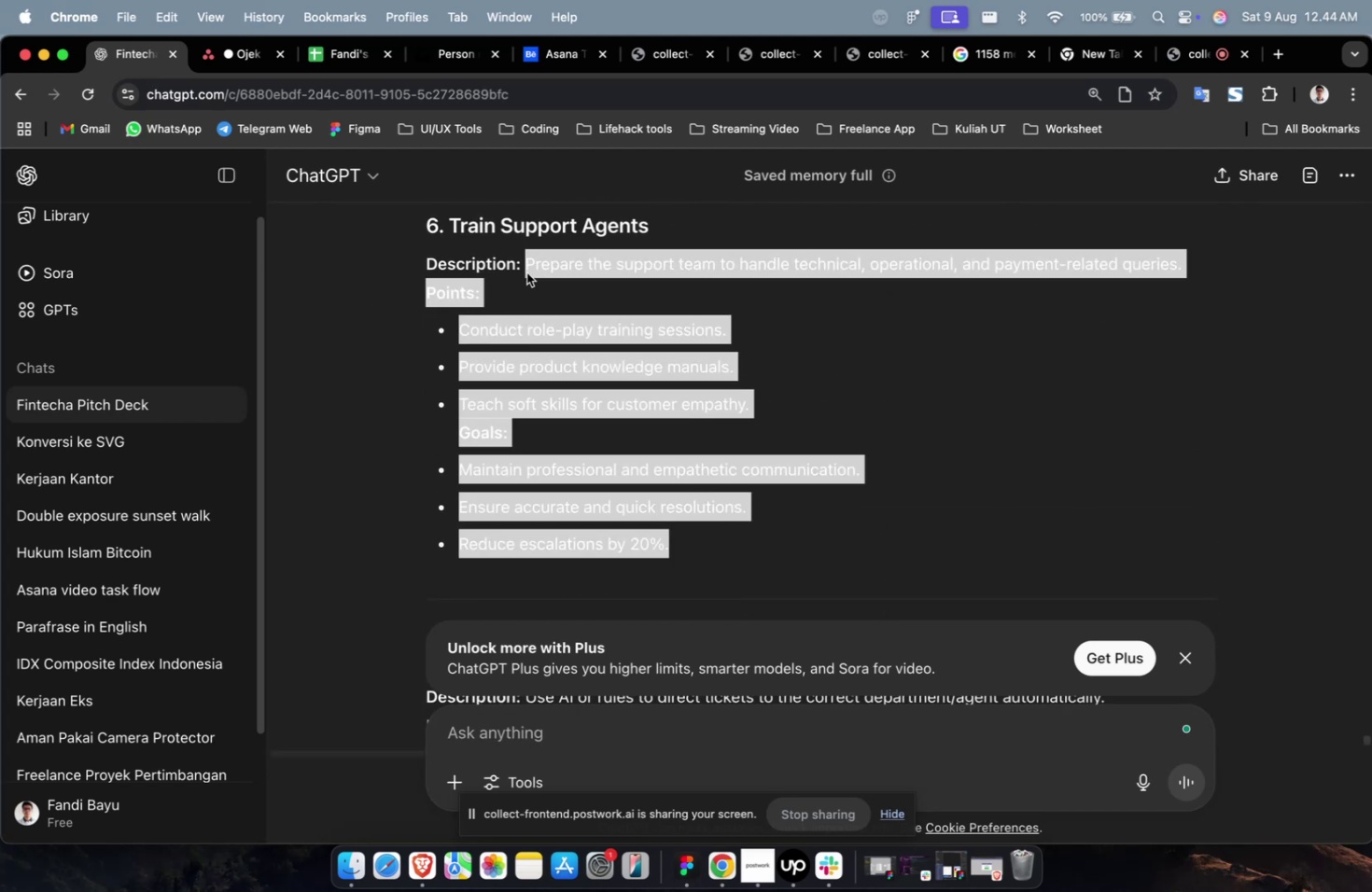 
key(Meta+C)
 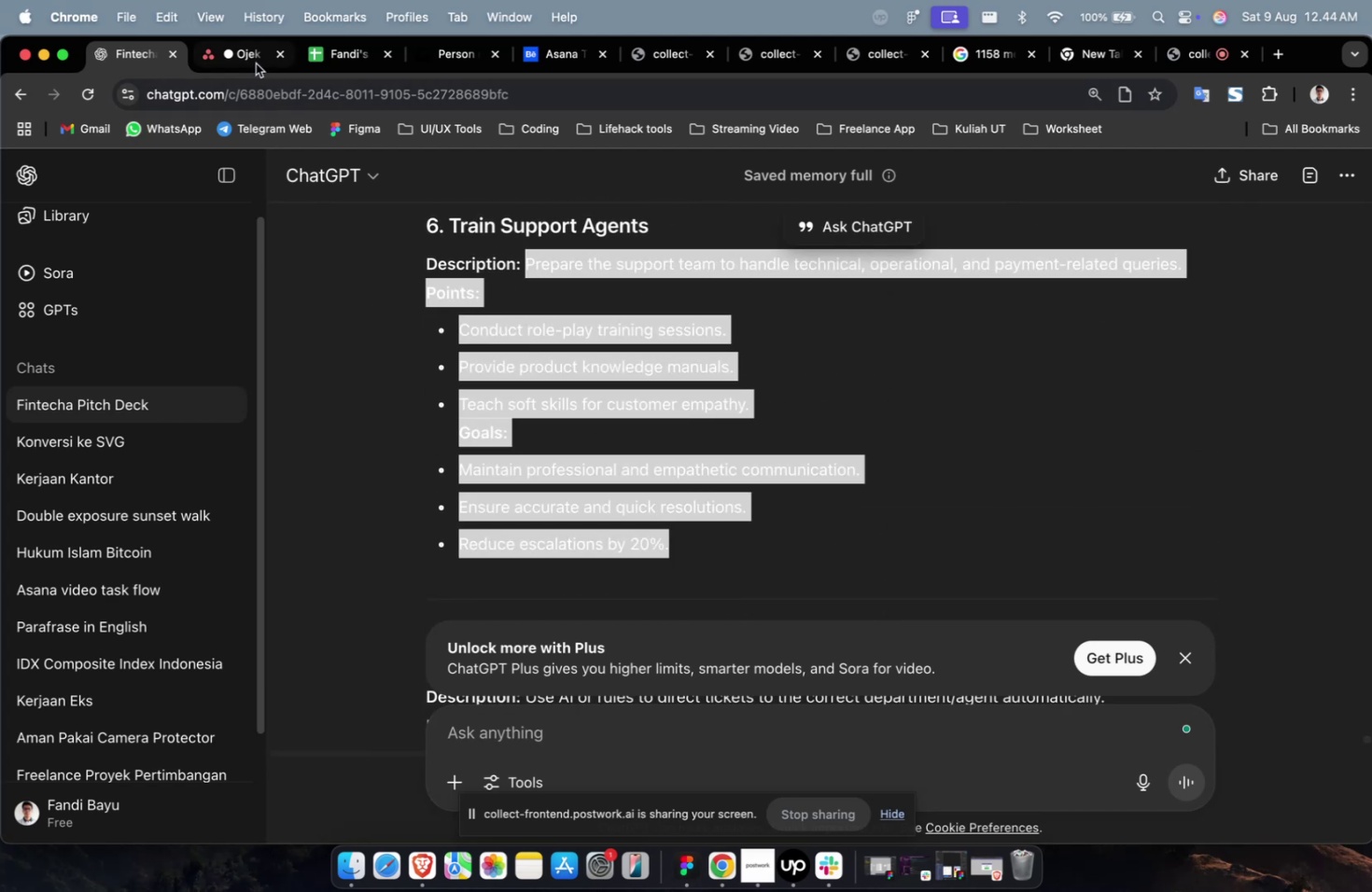 
left_click([255, 62])
 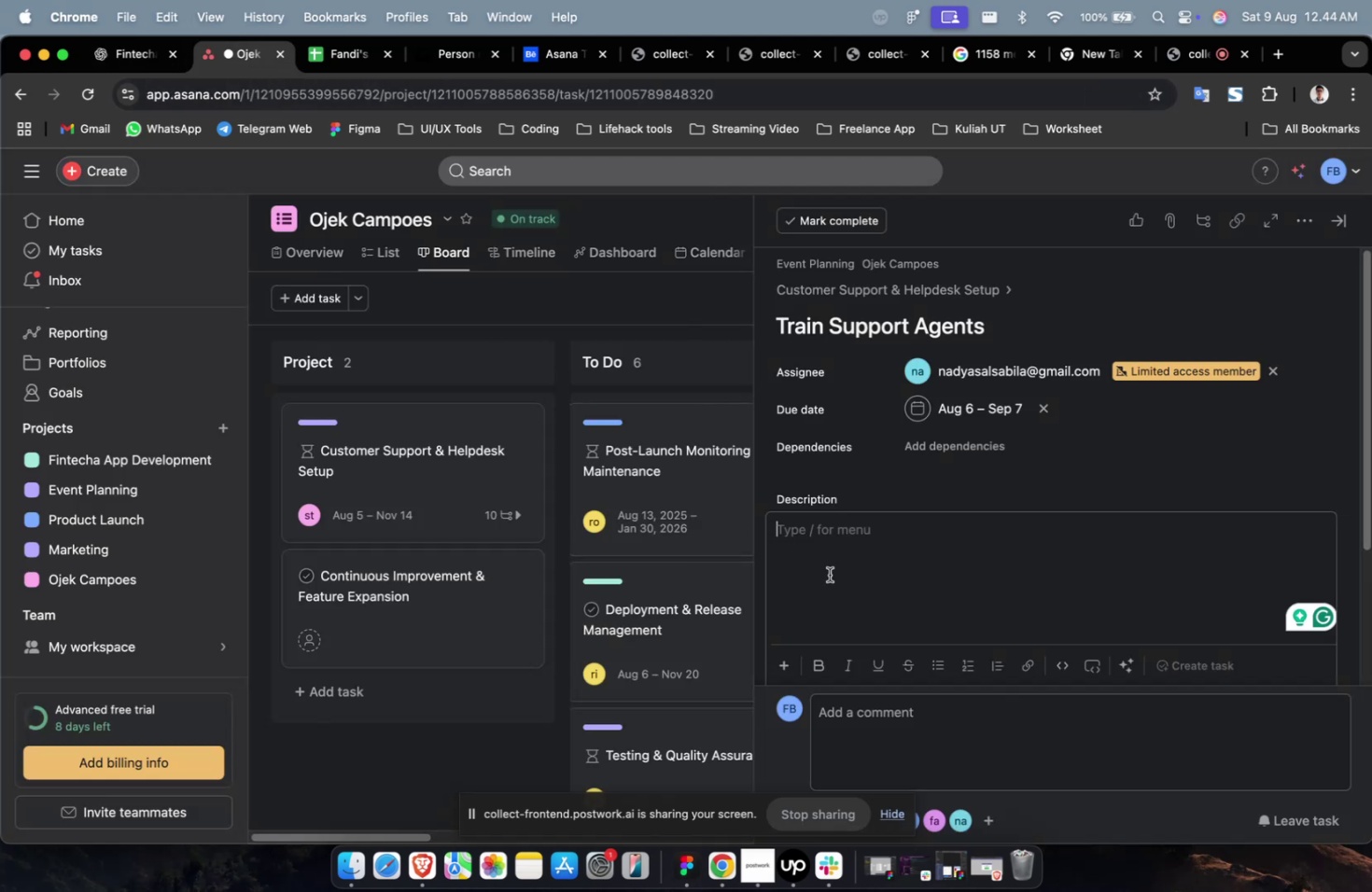 
double_click([835, 576])
 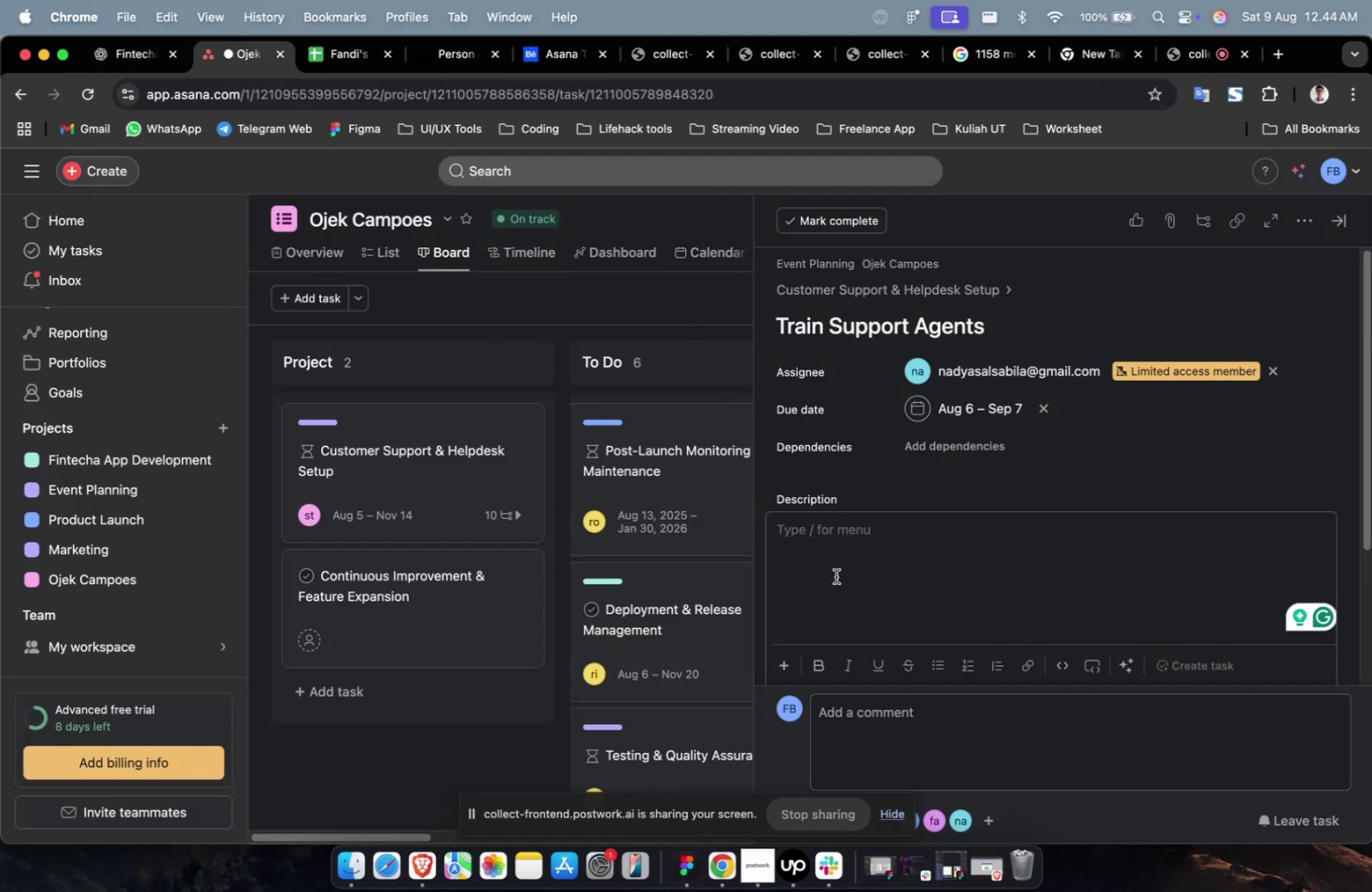 
key(Meta+V)
 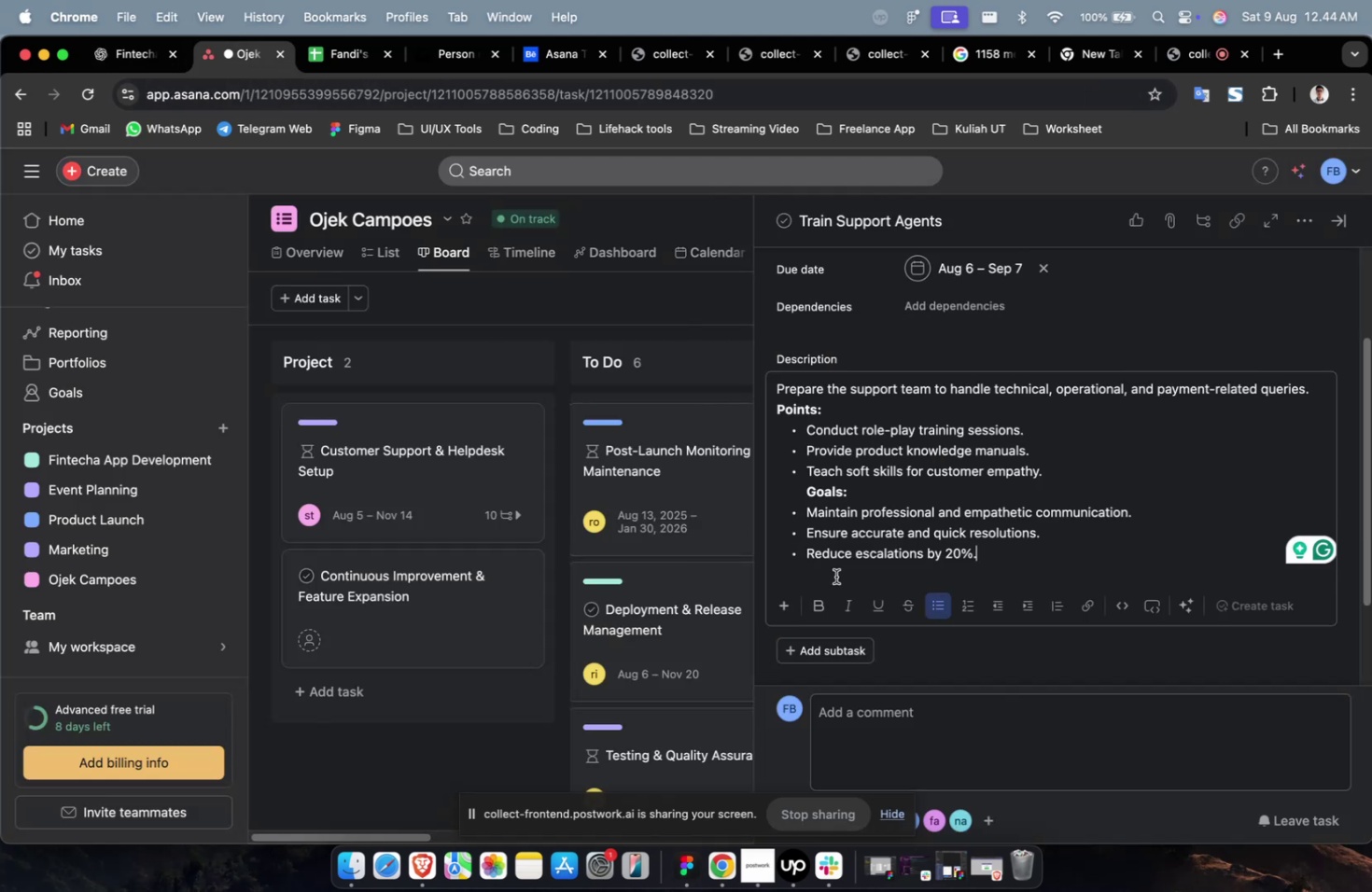 
scroll: coordinate [835, 576], scroll_direction: up, amount: 9.0
 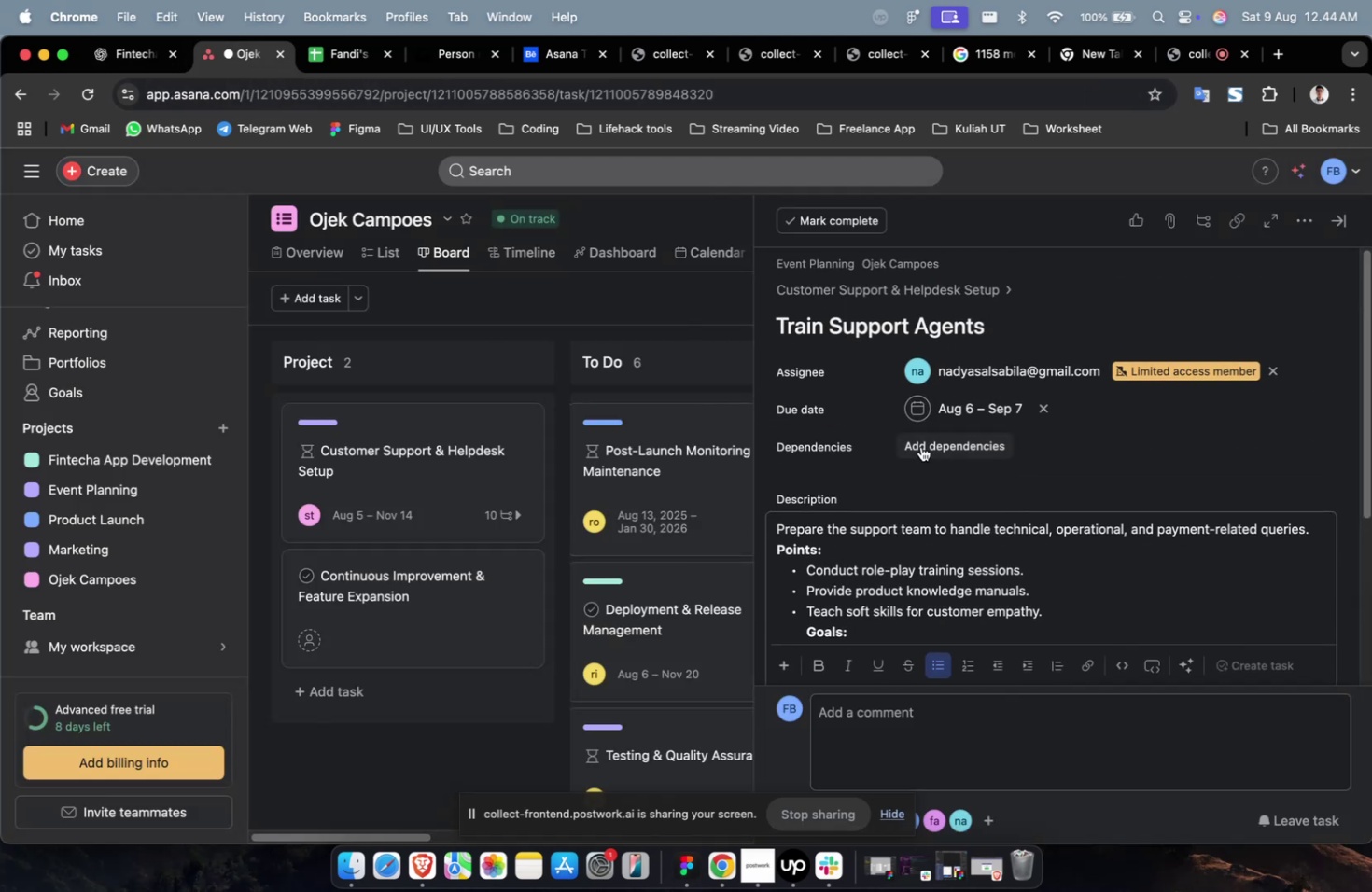 
left_click([920, 446])
 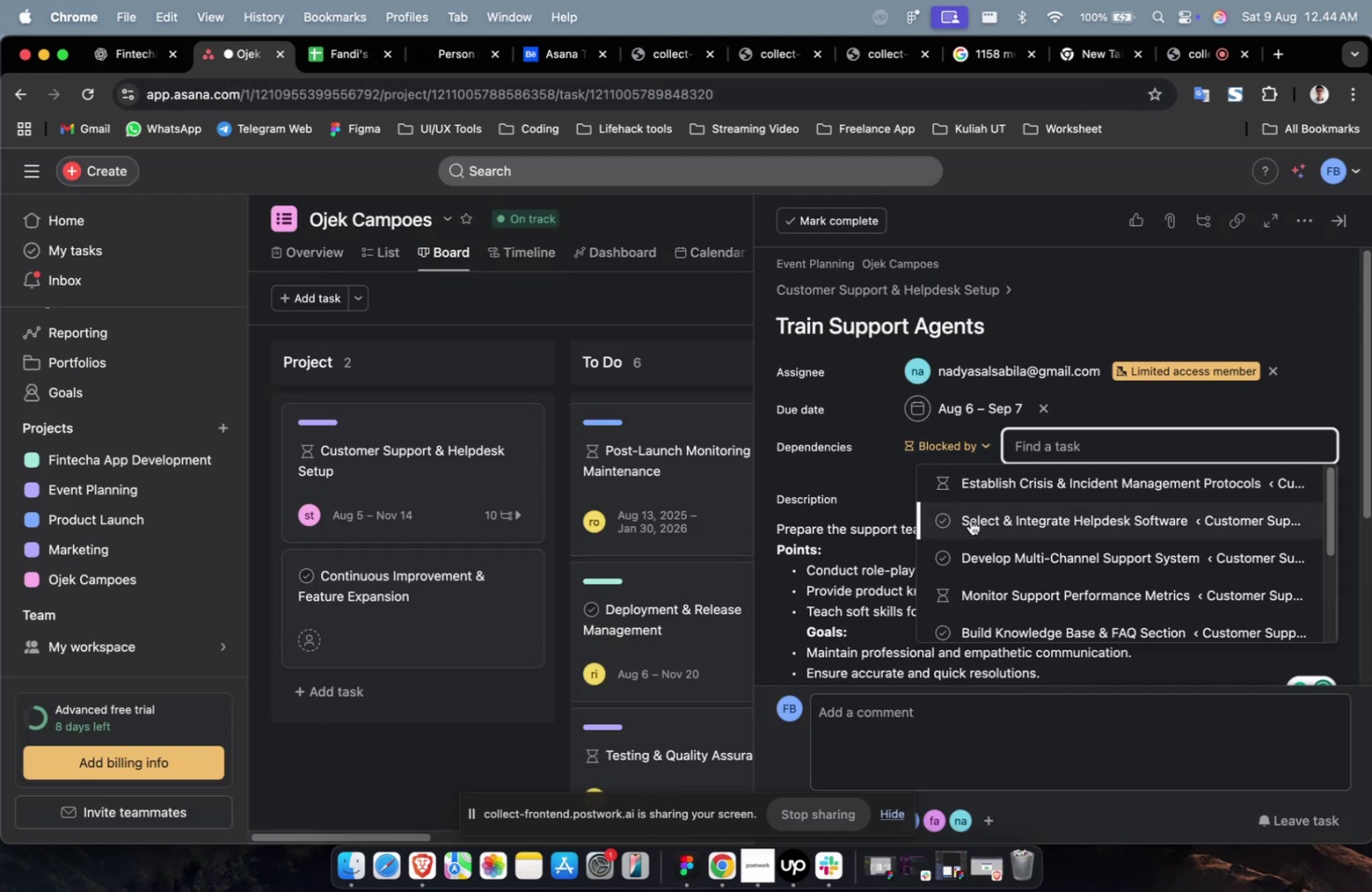 
left_click([971, 520])
 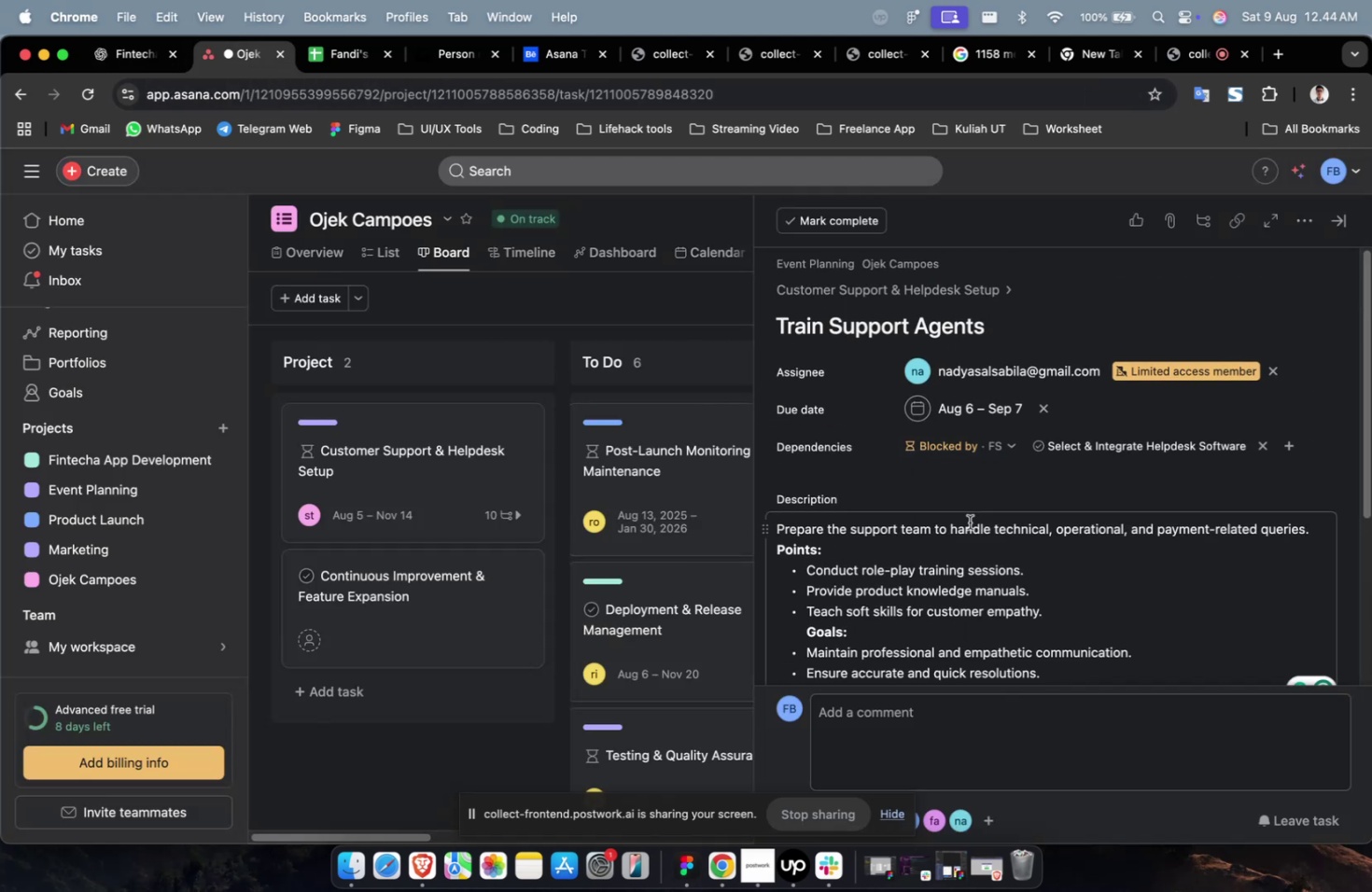 
scroll: coordinate [1065, 568], scroll_direction: down, amount: 35.0
 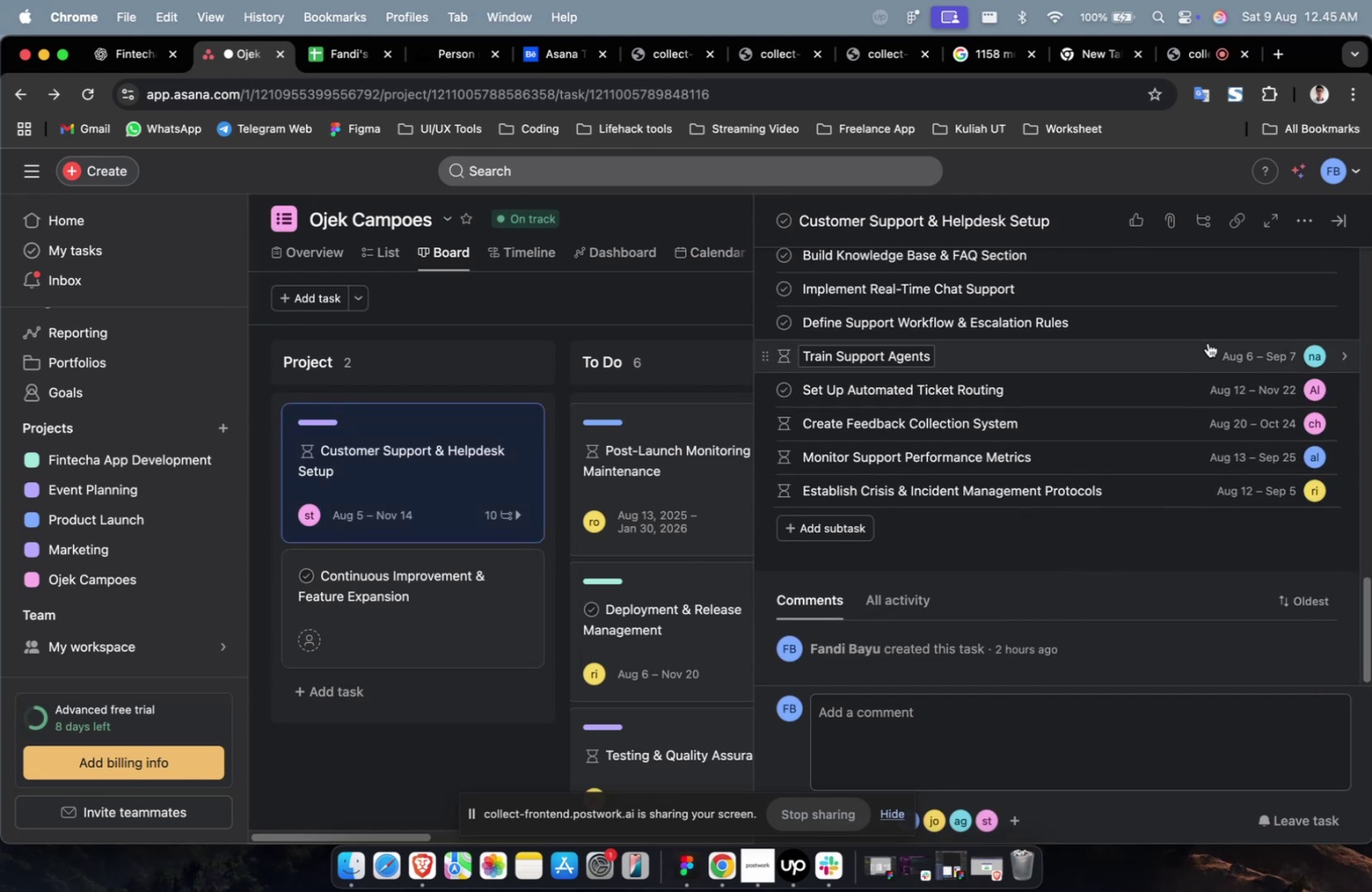 
left_click([1211, 329])
 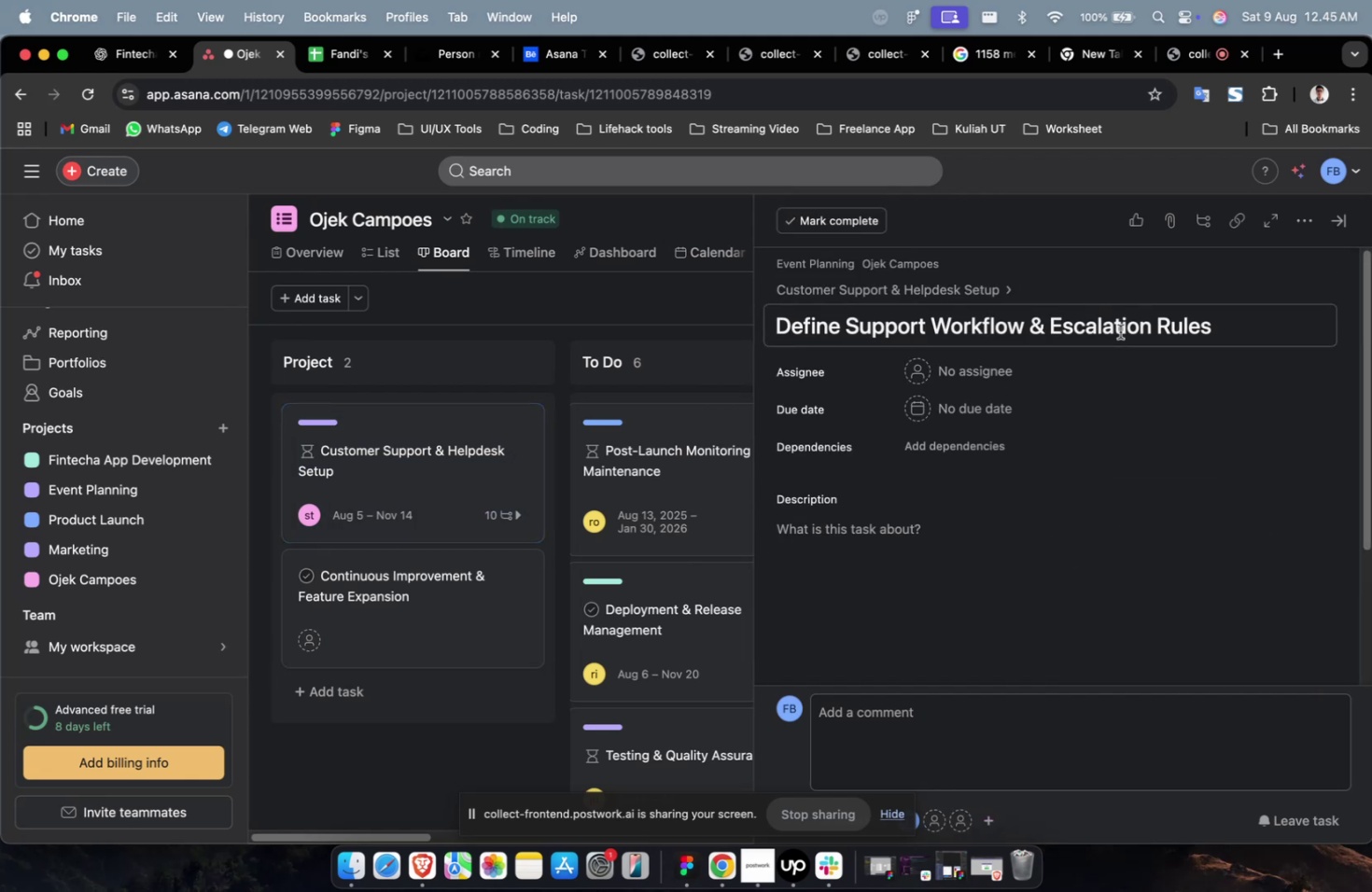 
mouse_move([145, 76])
 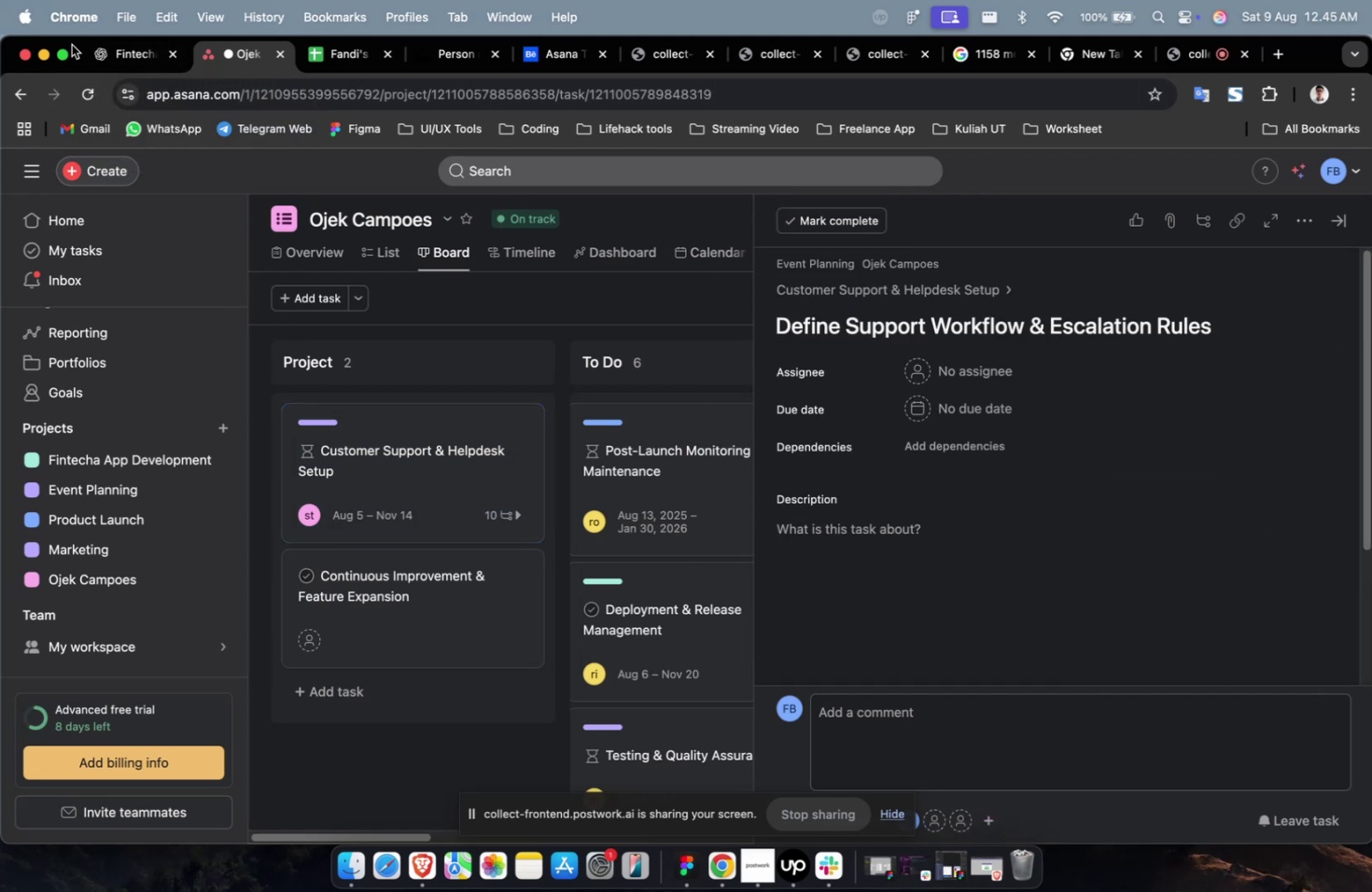 
left_click([134, 60])
 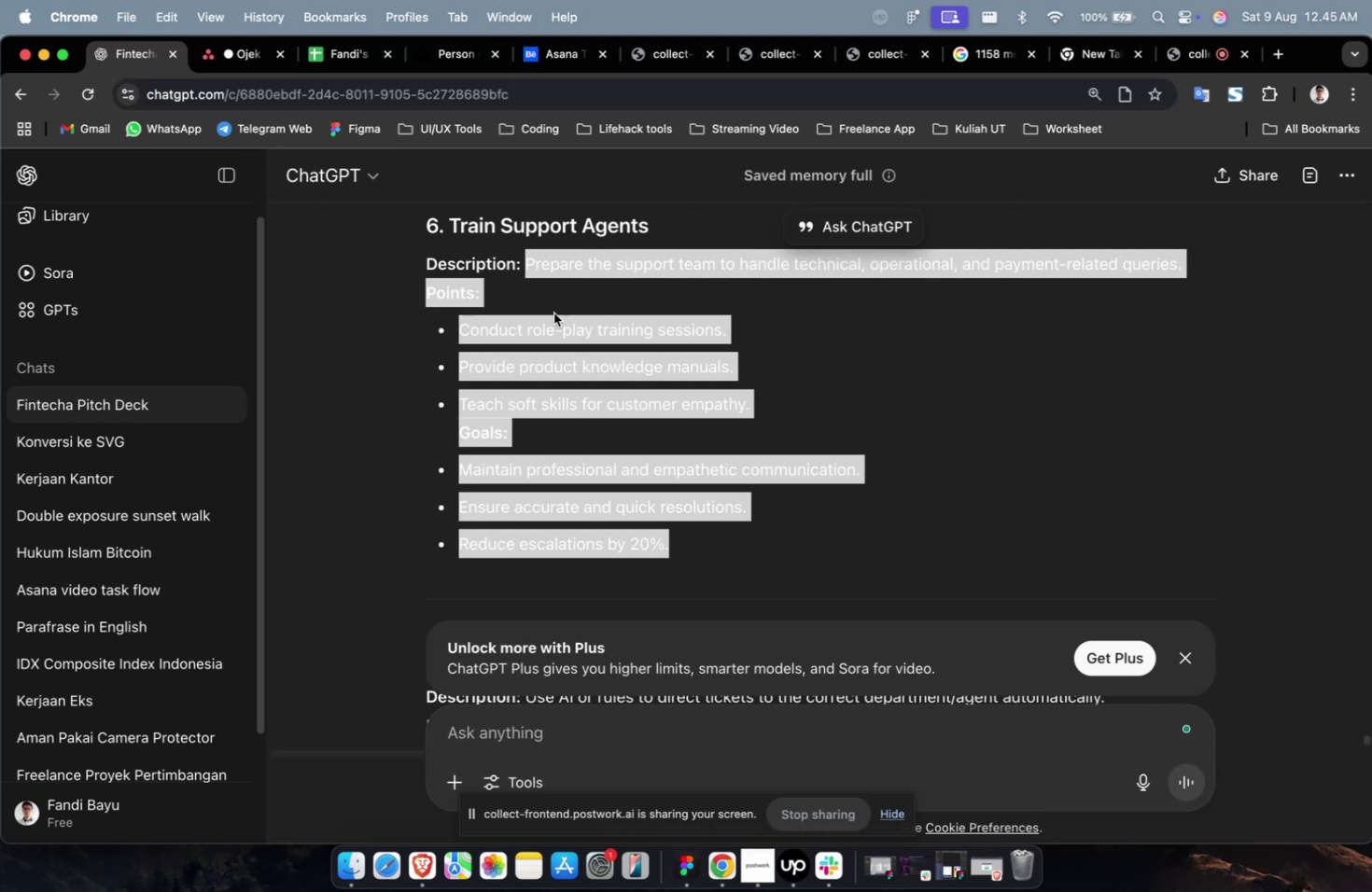 
scroll: coordinate [685, 396], scroll_direction: up, amount: 12.0
 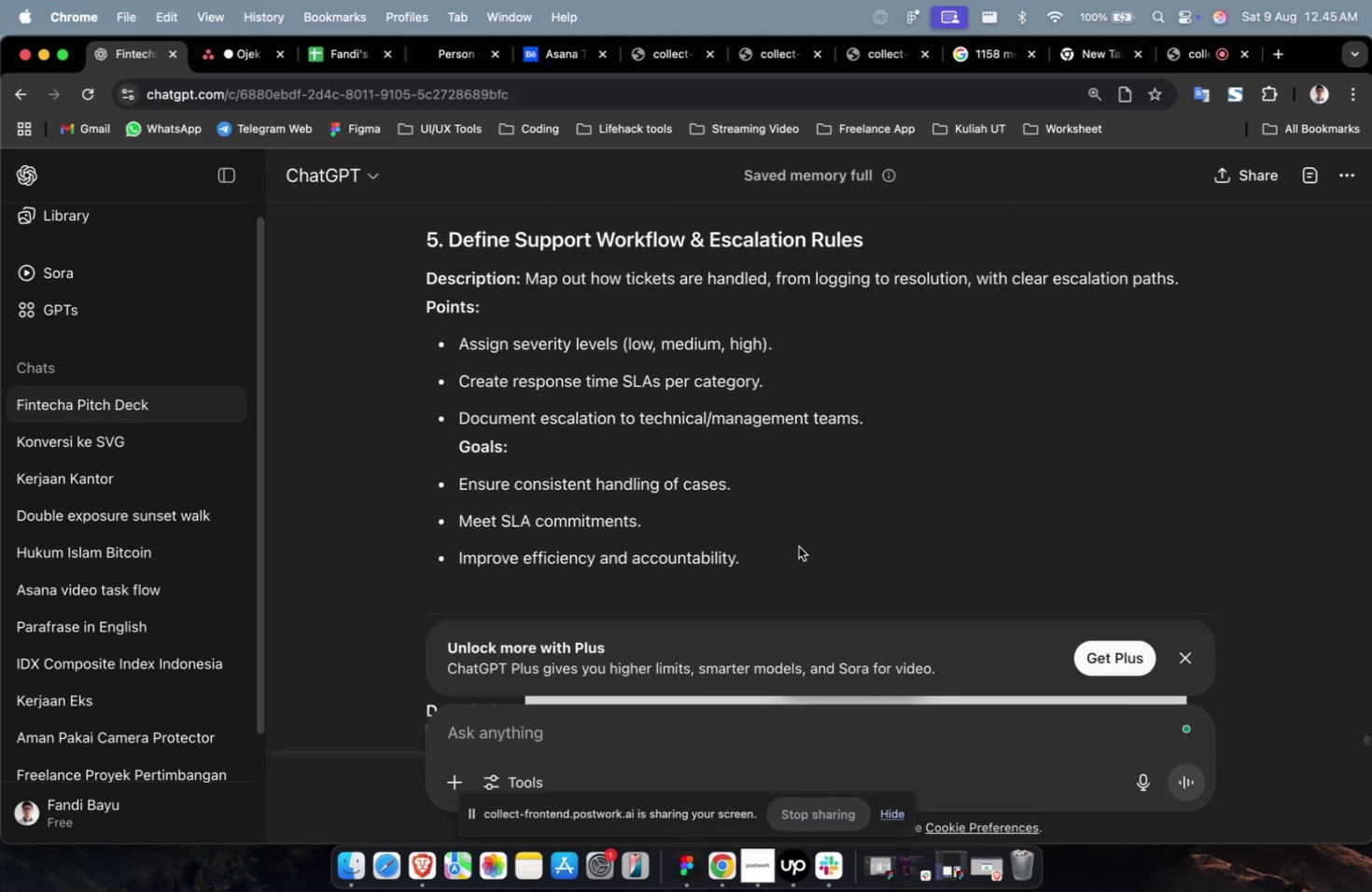 
left_click_drag(start_coordinate=[792, 551], to_coordinate=[528, 286])
 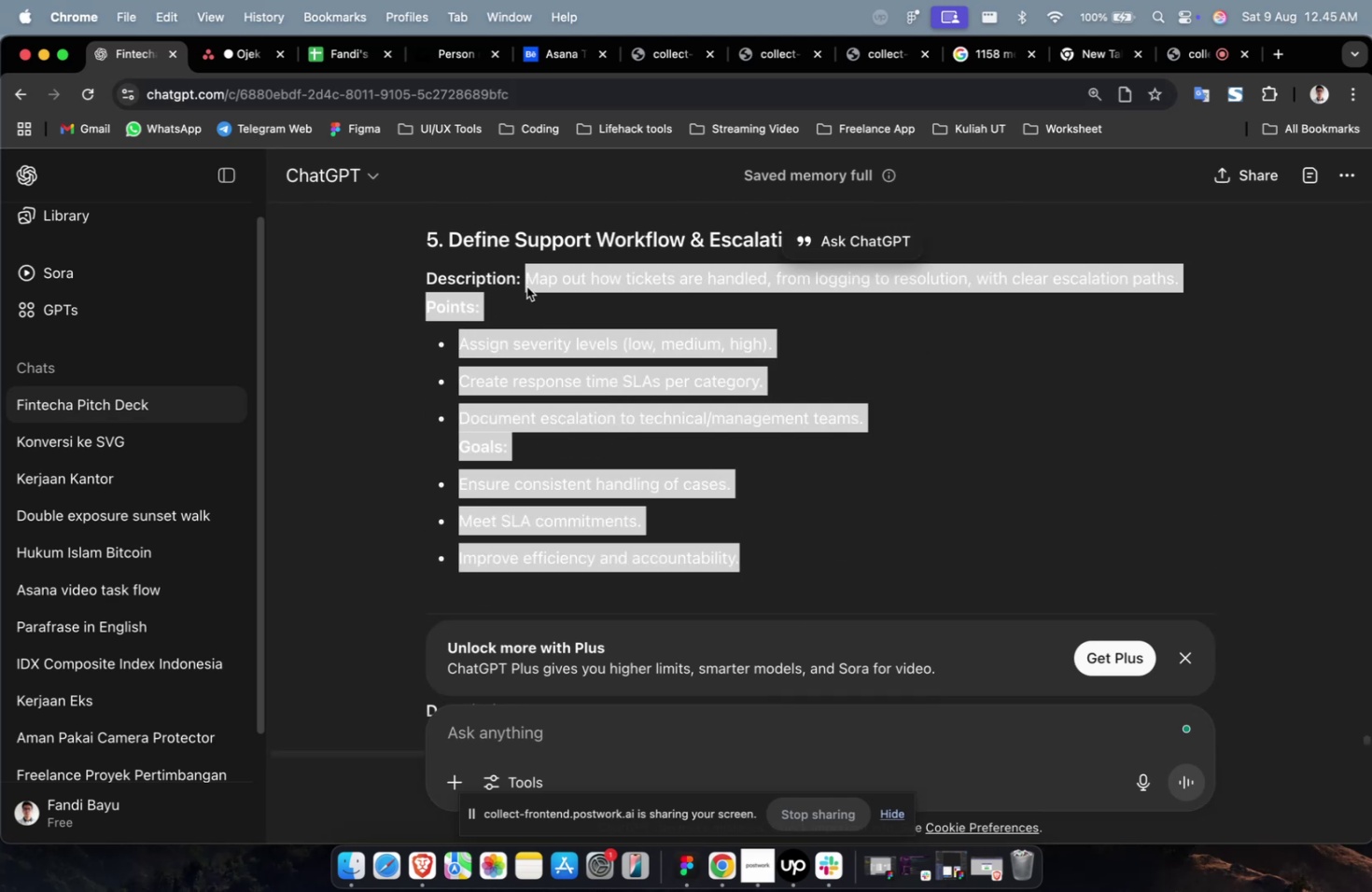 
key(Meta+CommandLeft)
 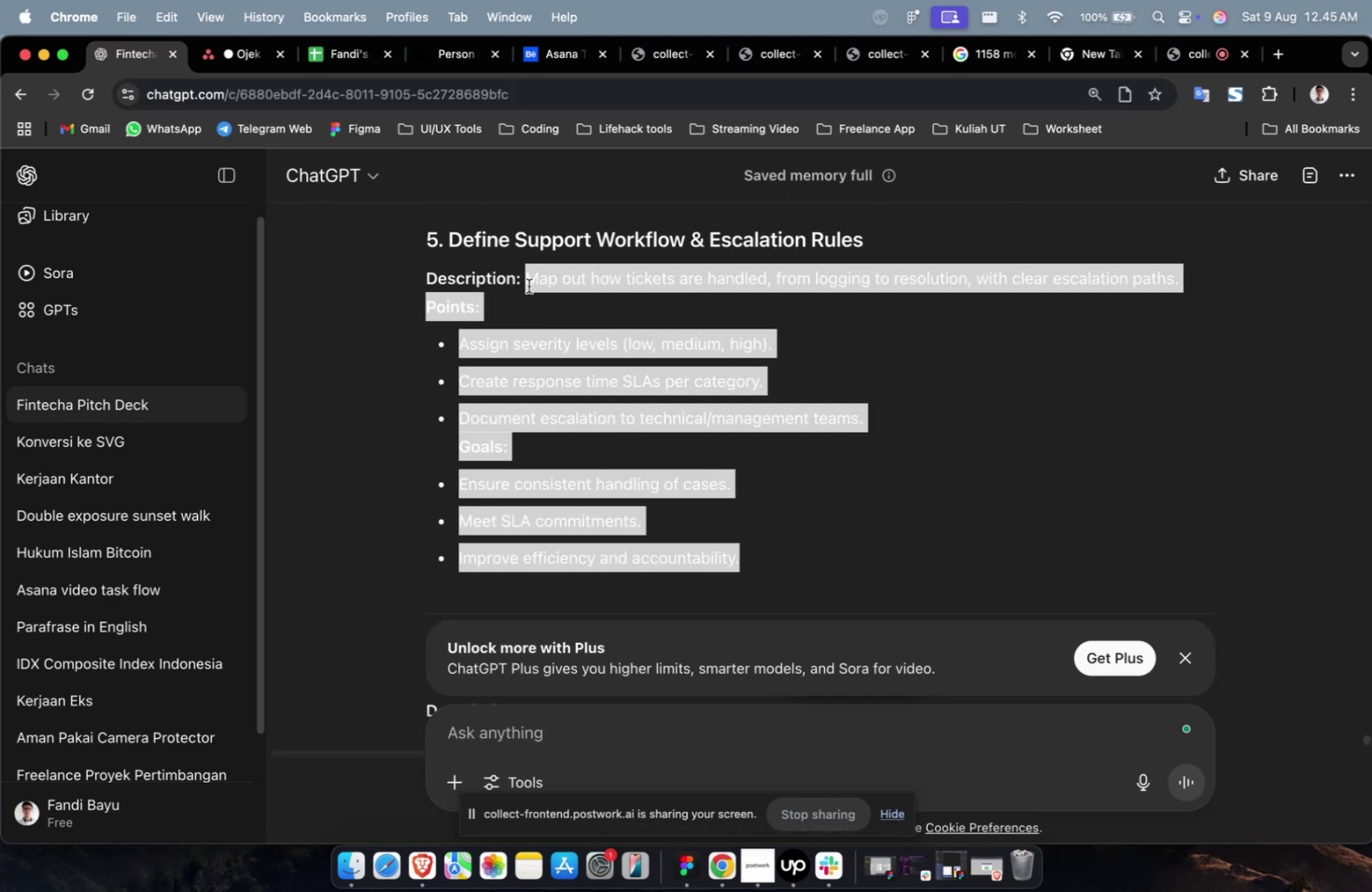 
key(Meta+C)
 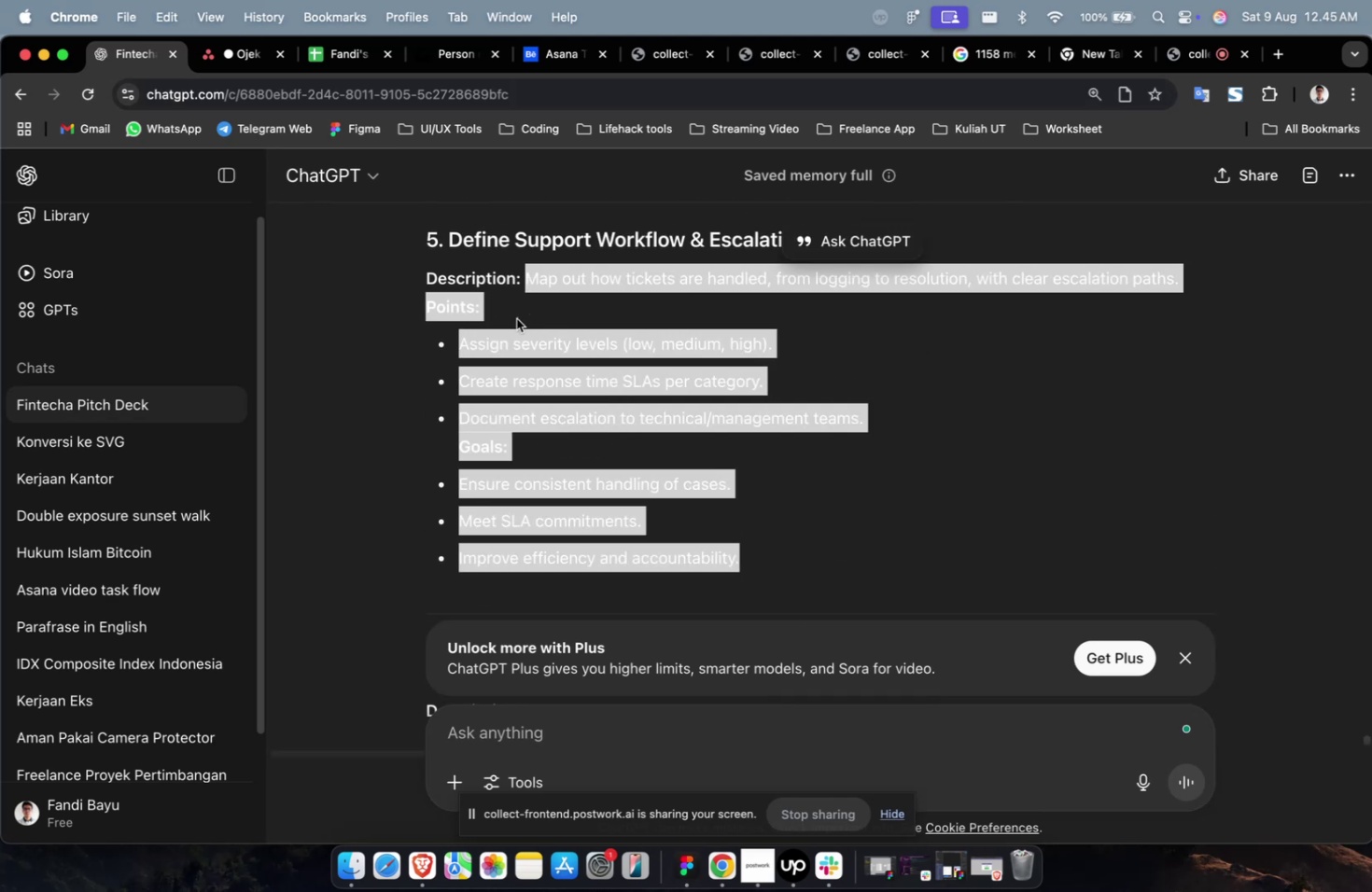 
wait(11.93)
 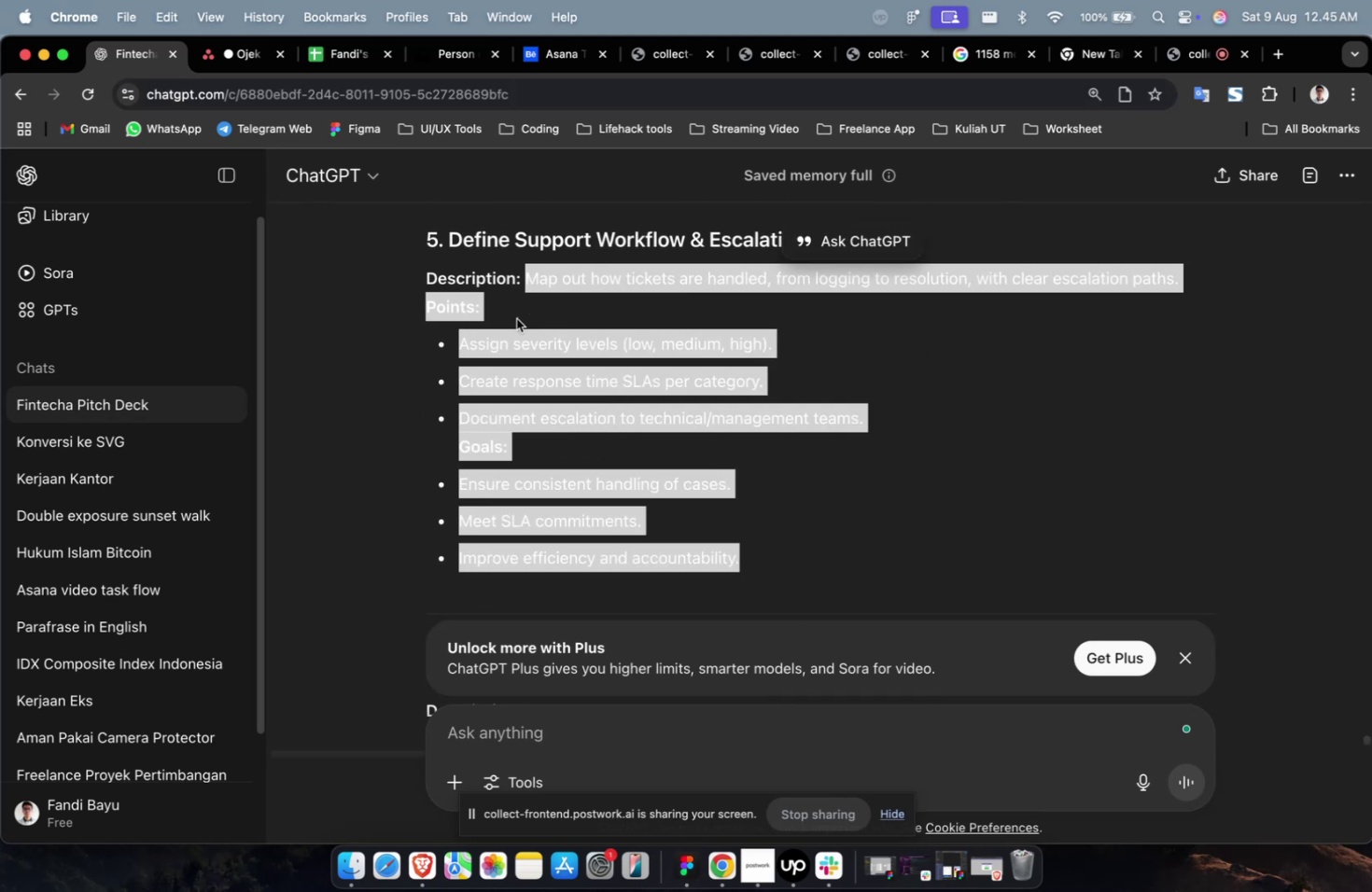 
key(Meta+C)
 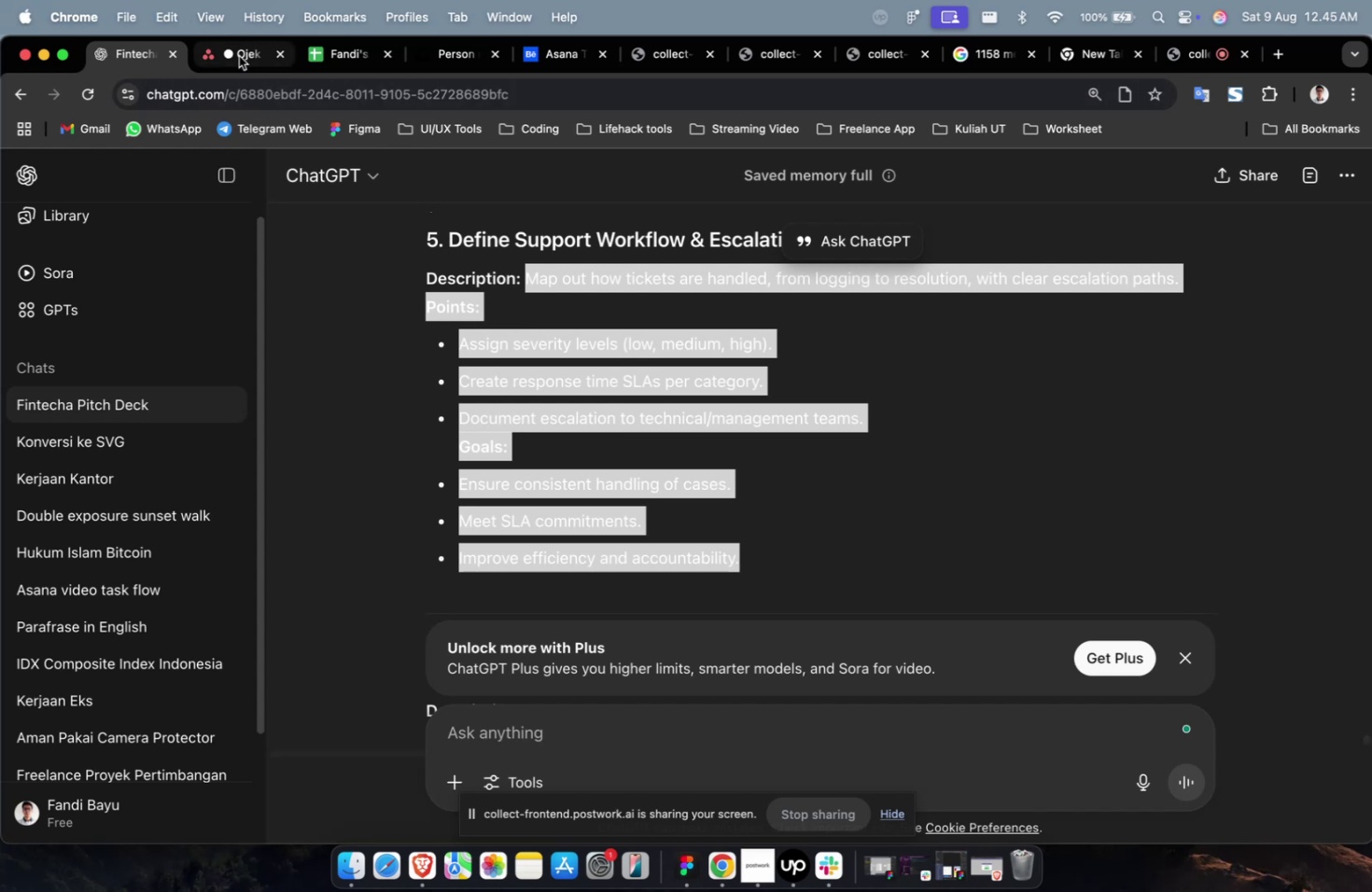 
left_click([231, 54])
 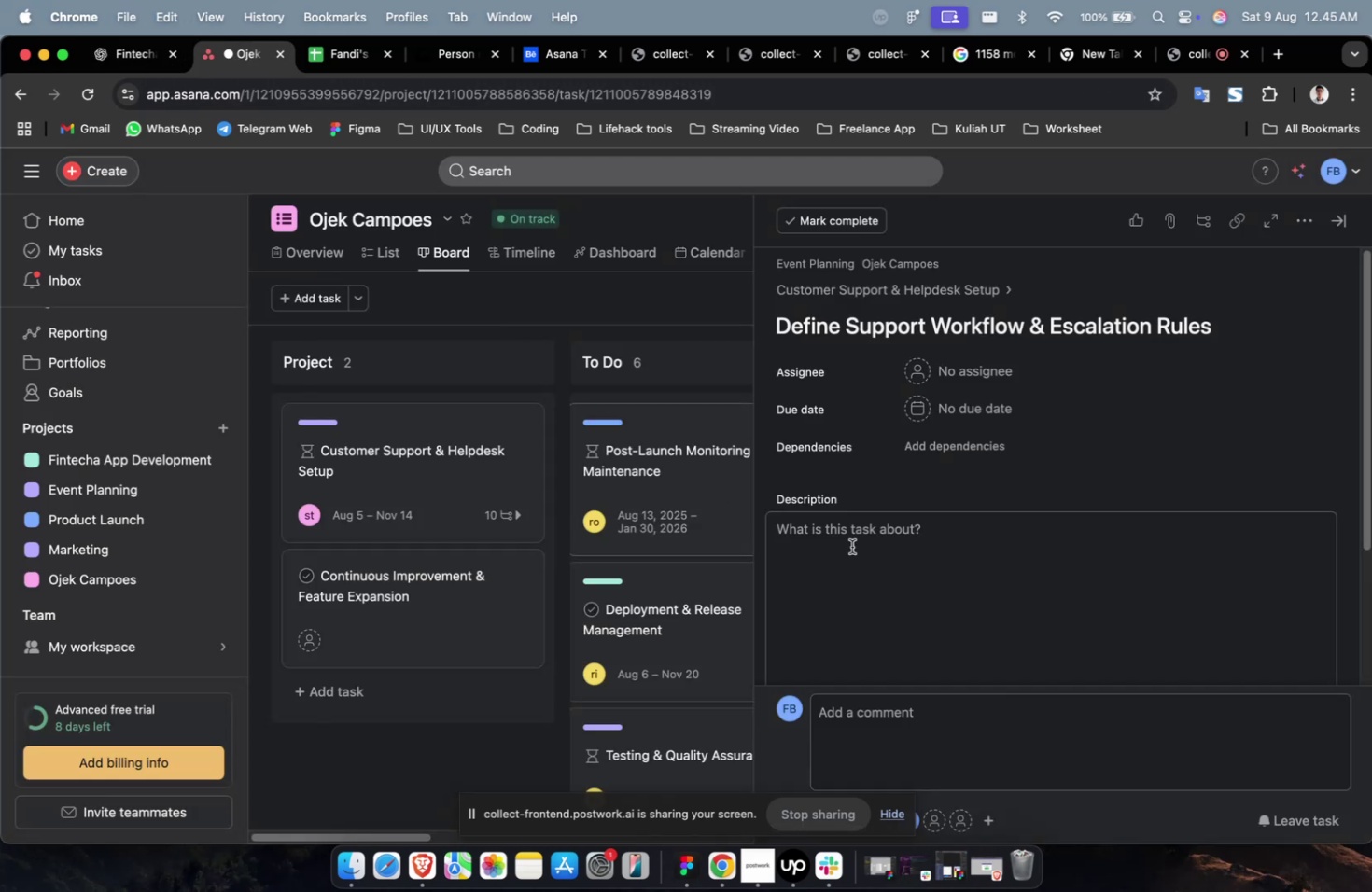 
double_click([930, 573])
 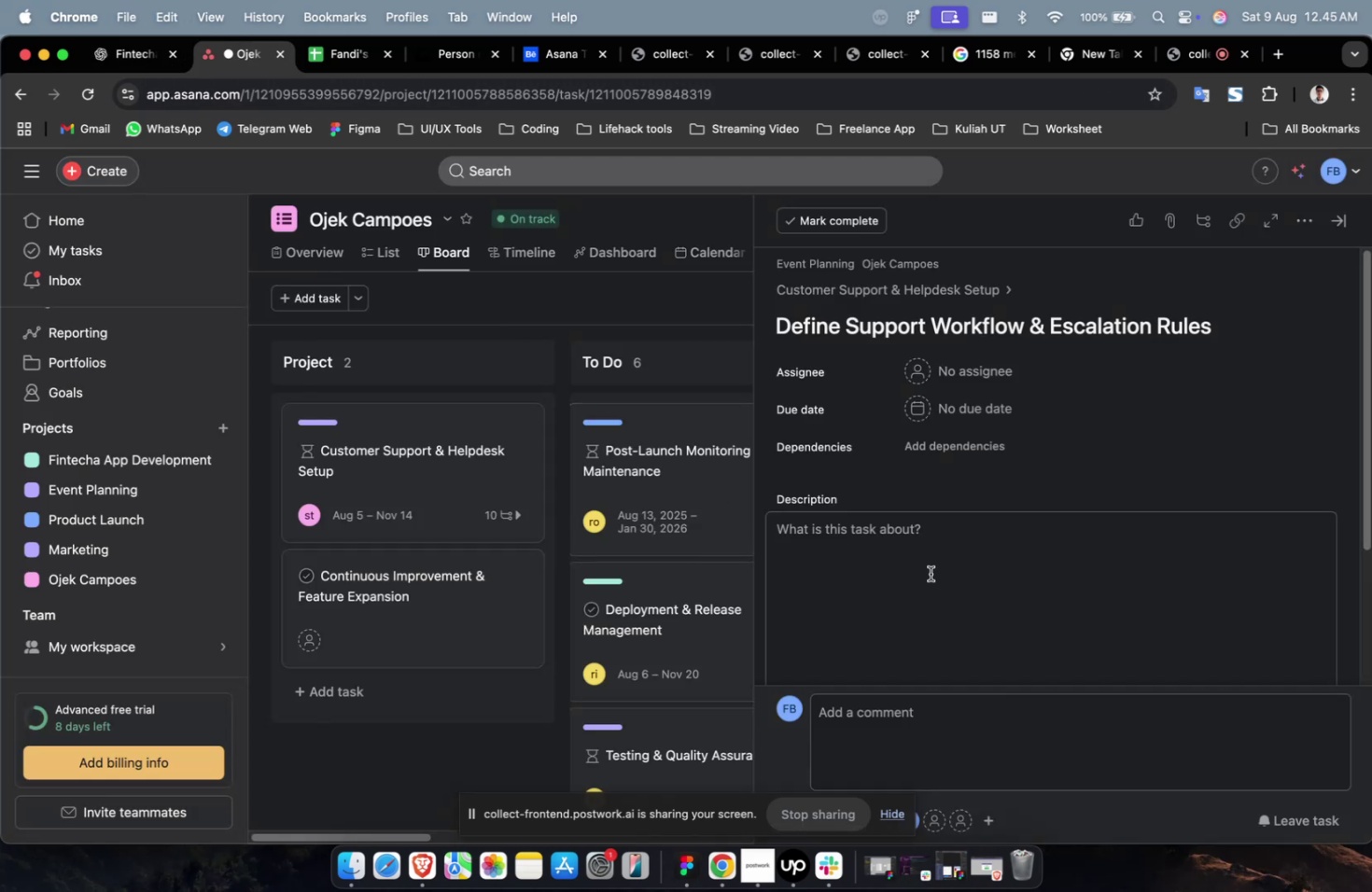 
key(Meta+CommandLeft)
 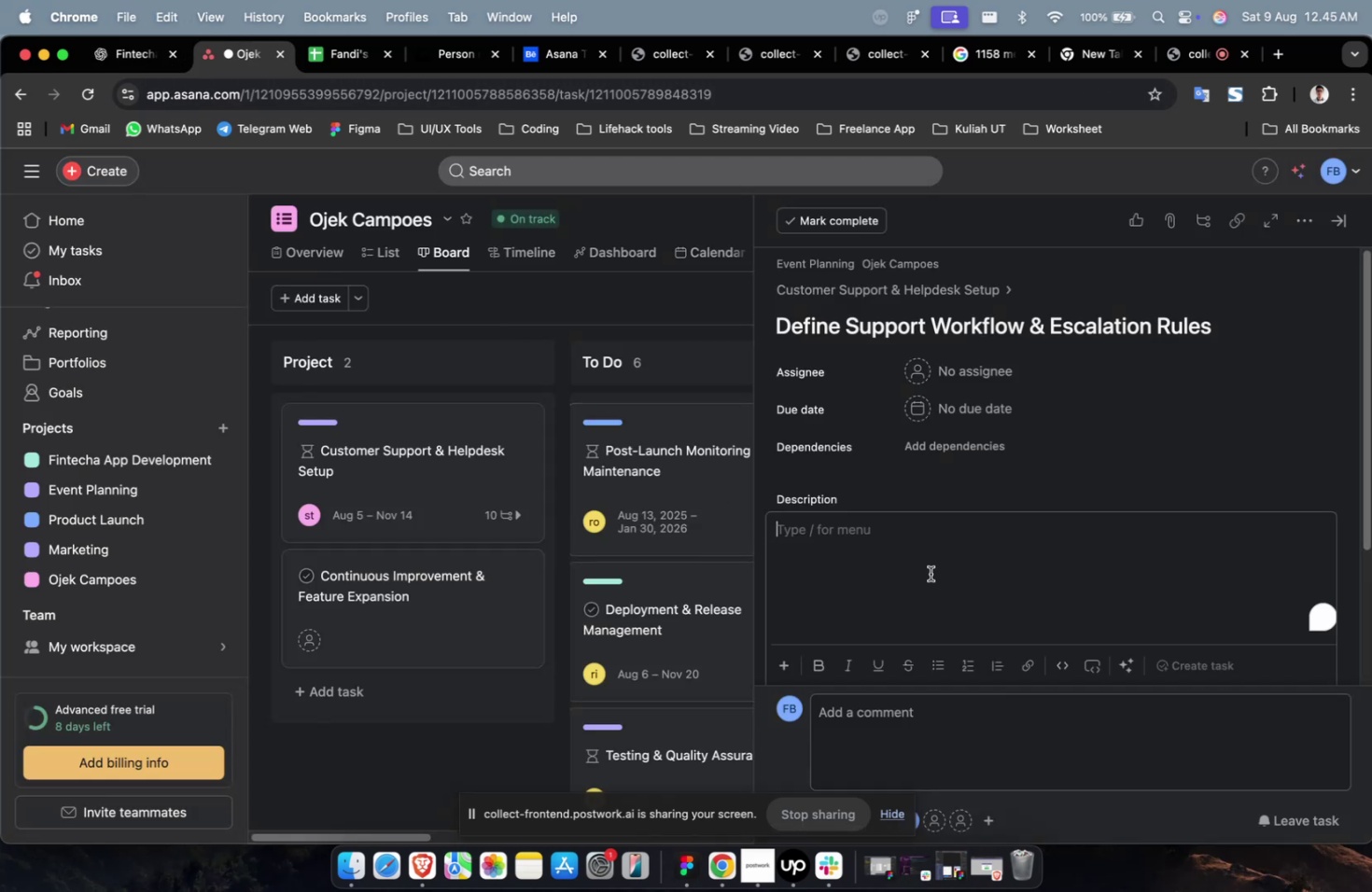 
key(Meta+V)
 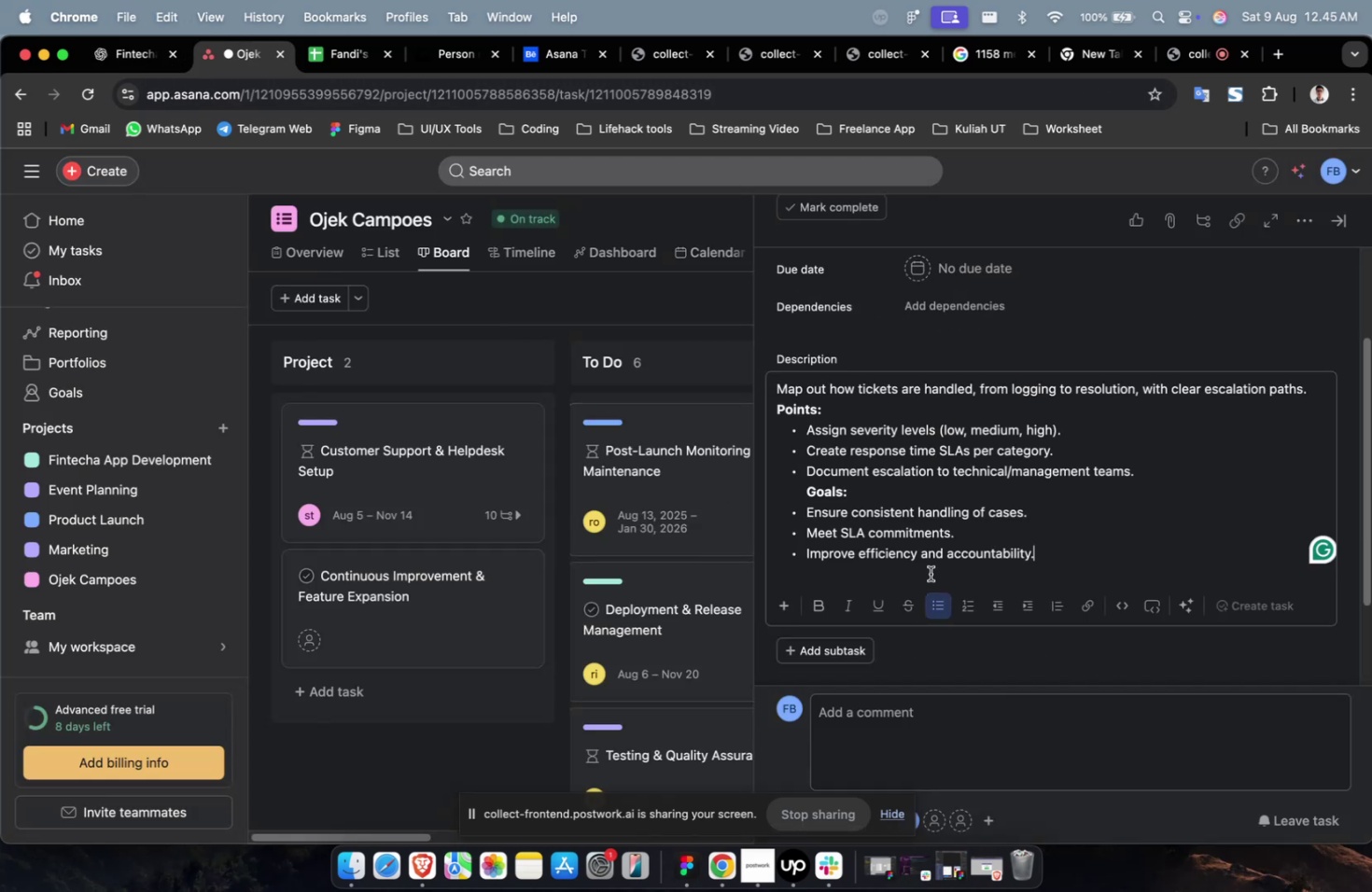 
scroll: coordinate [931, 573], scroll_direction: up, amount: 9.0
 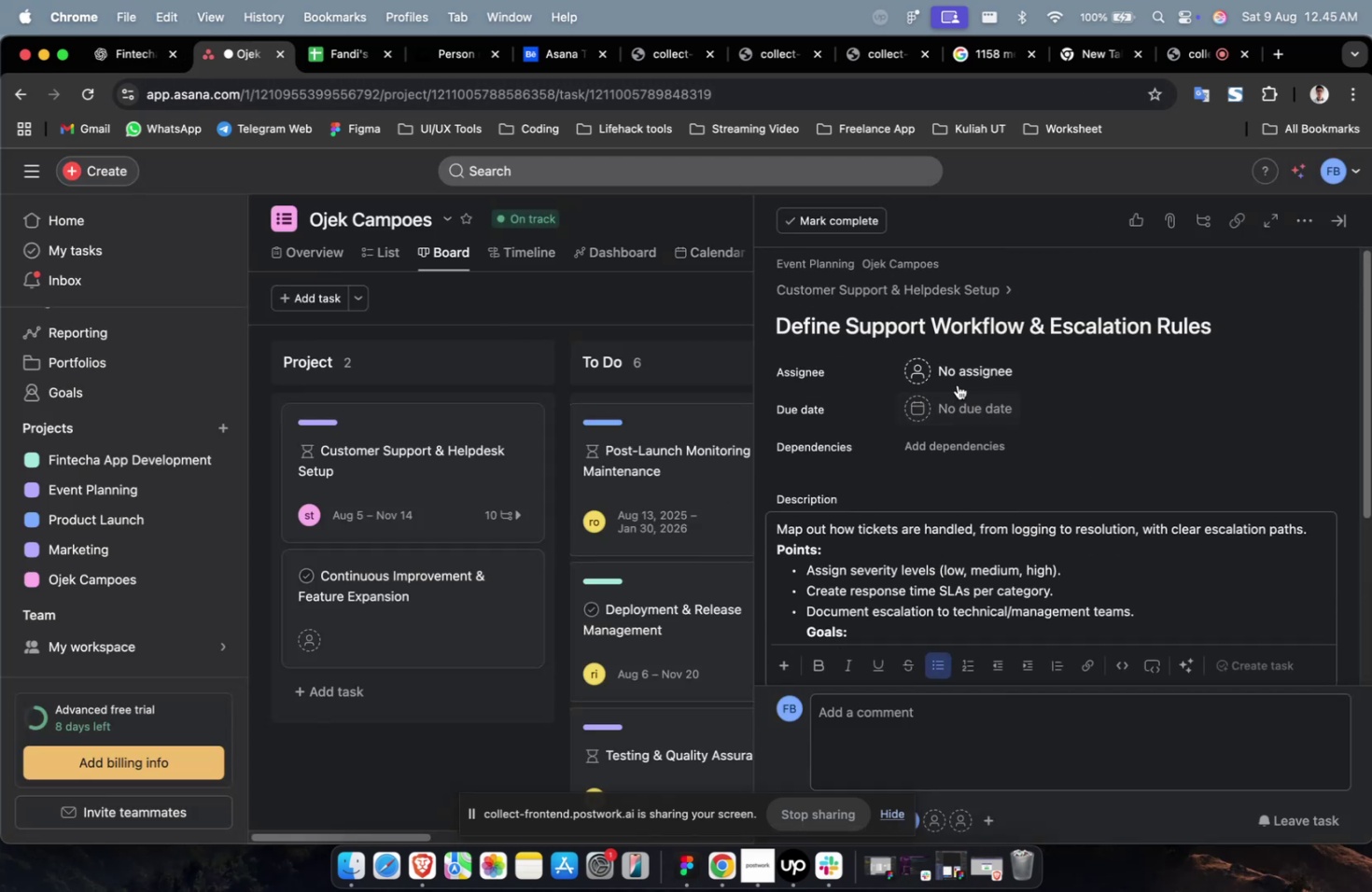 
left_click([968, 371])
 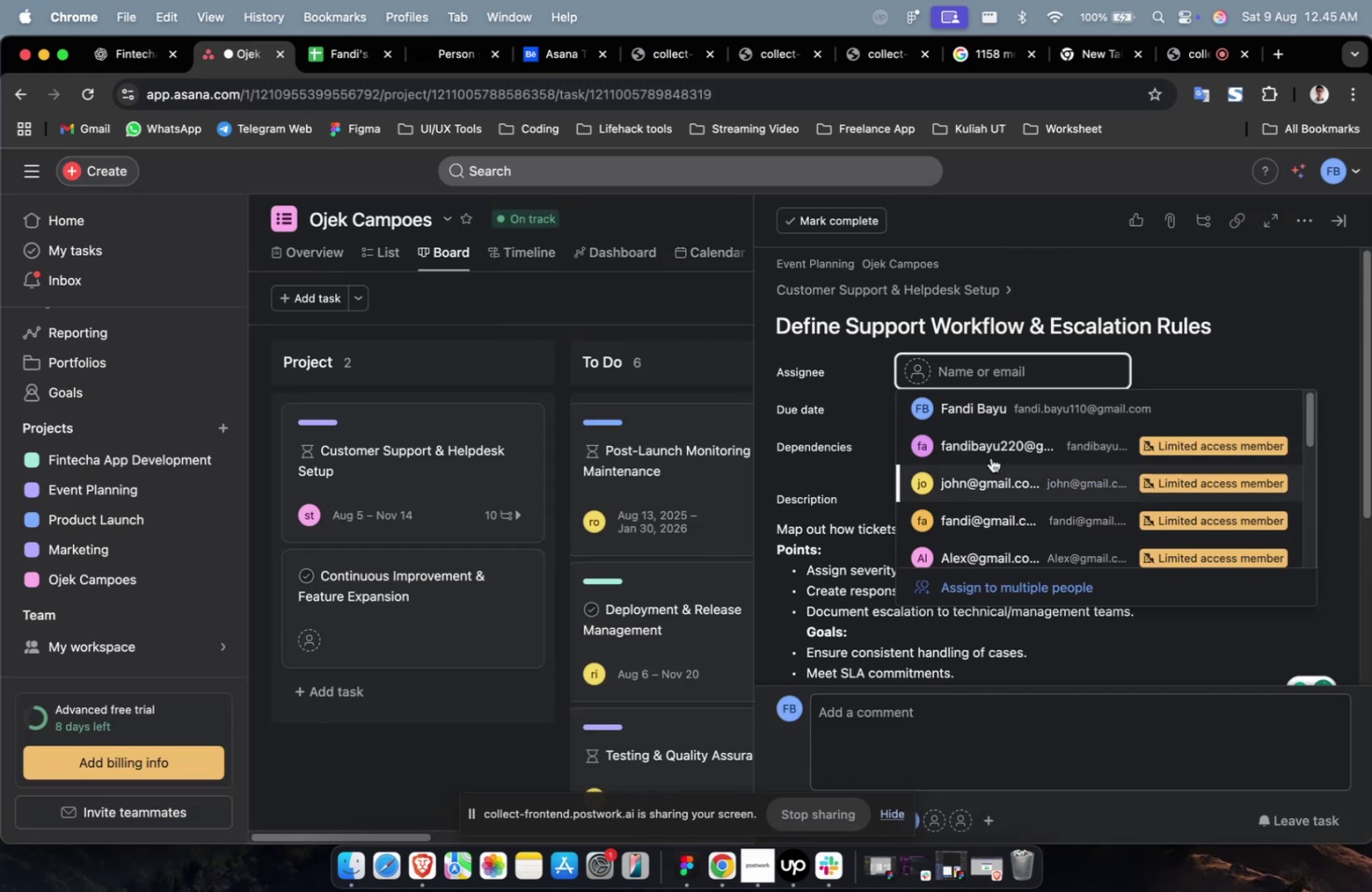 
double_click([981, 373])
 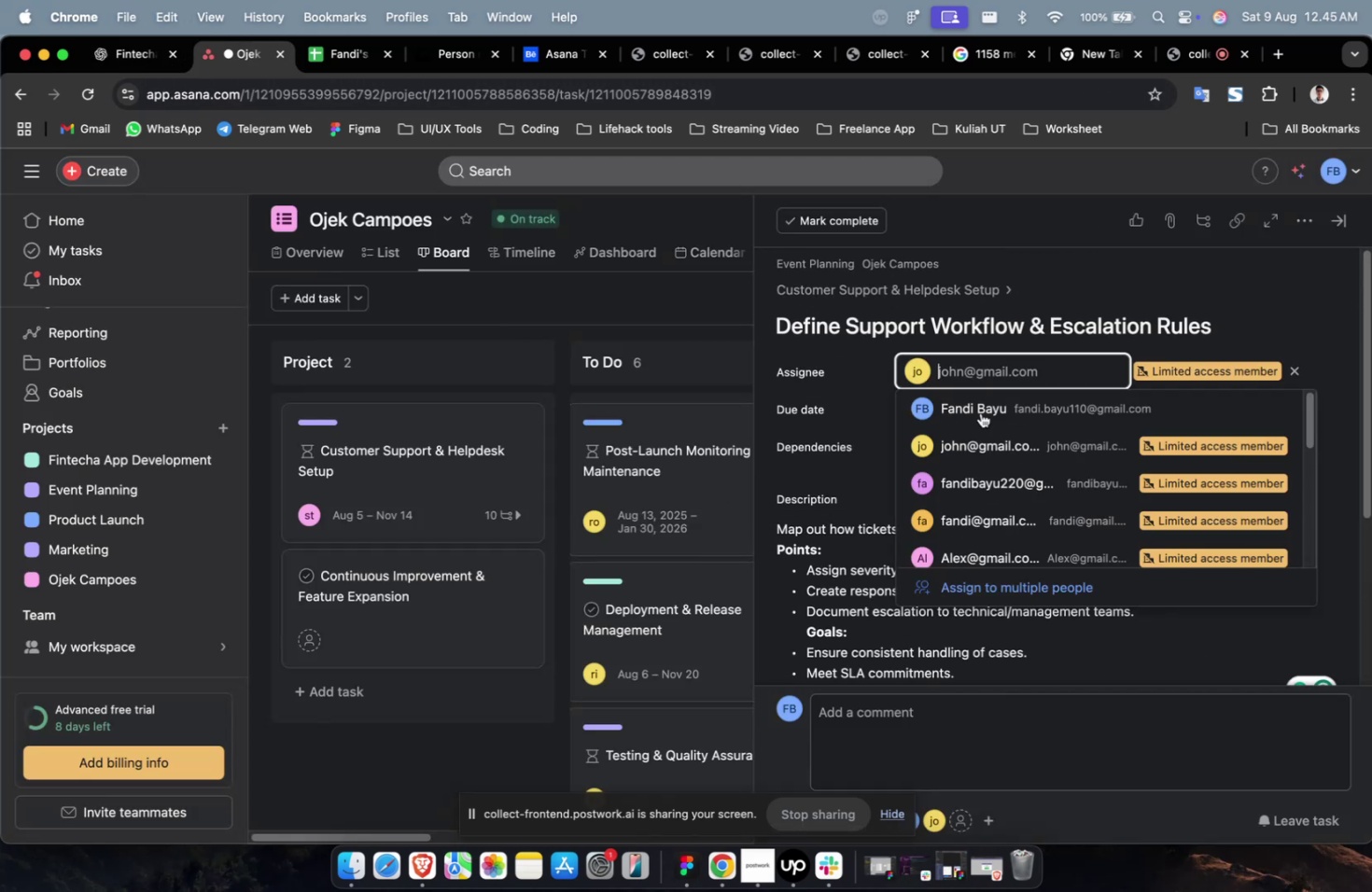 
scroll: coordinate [987, 481], scroll_direction: down, amount: 14.0
 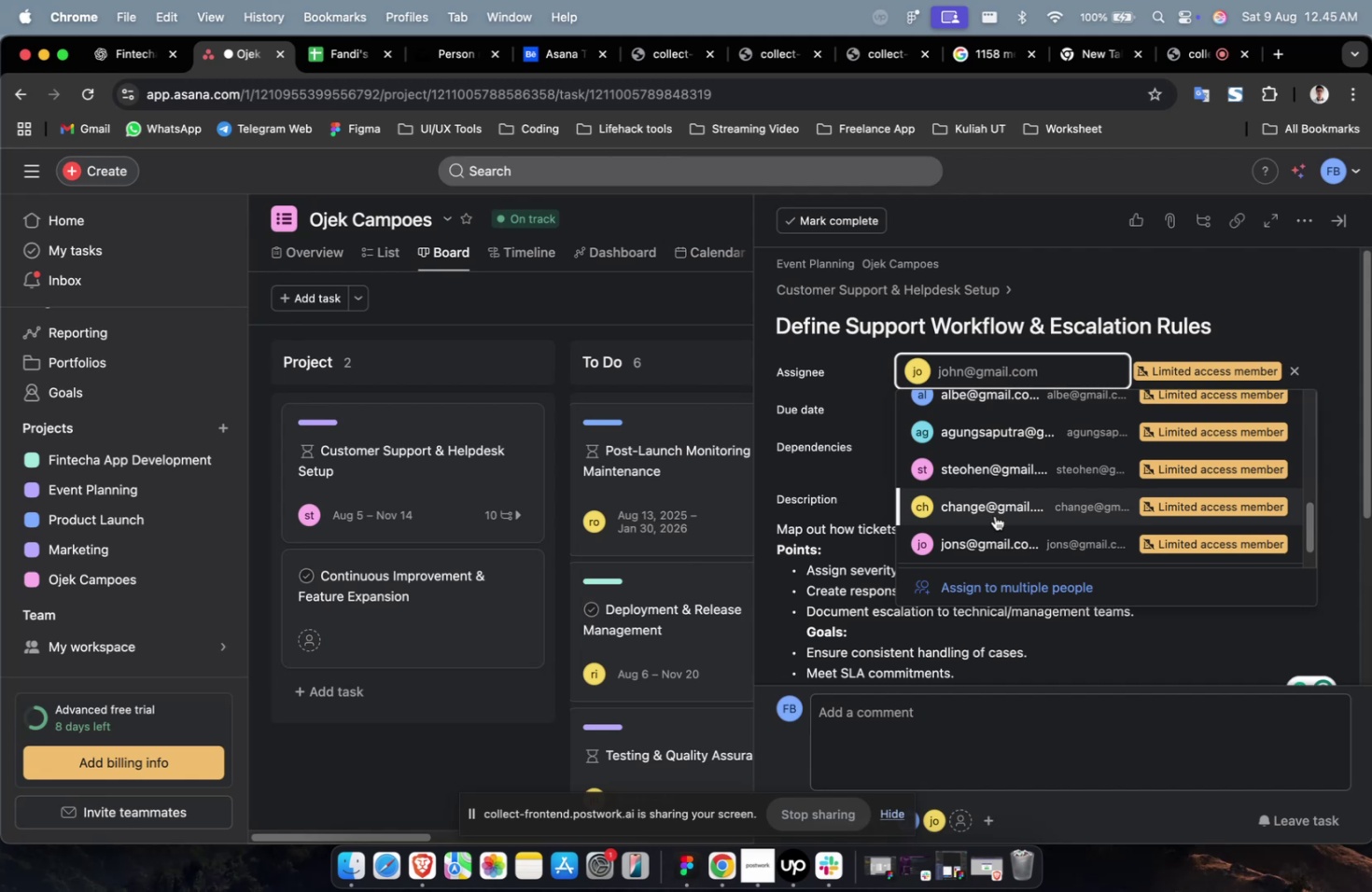 
left_click([1000, 507])
 